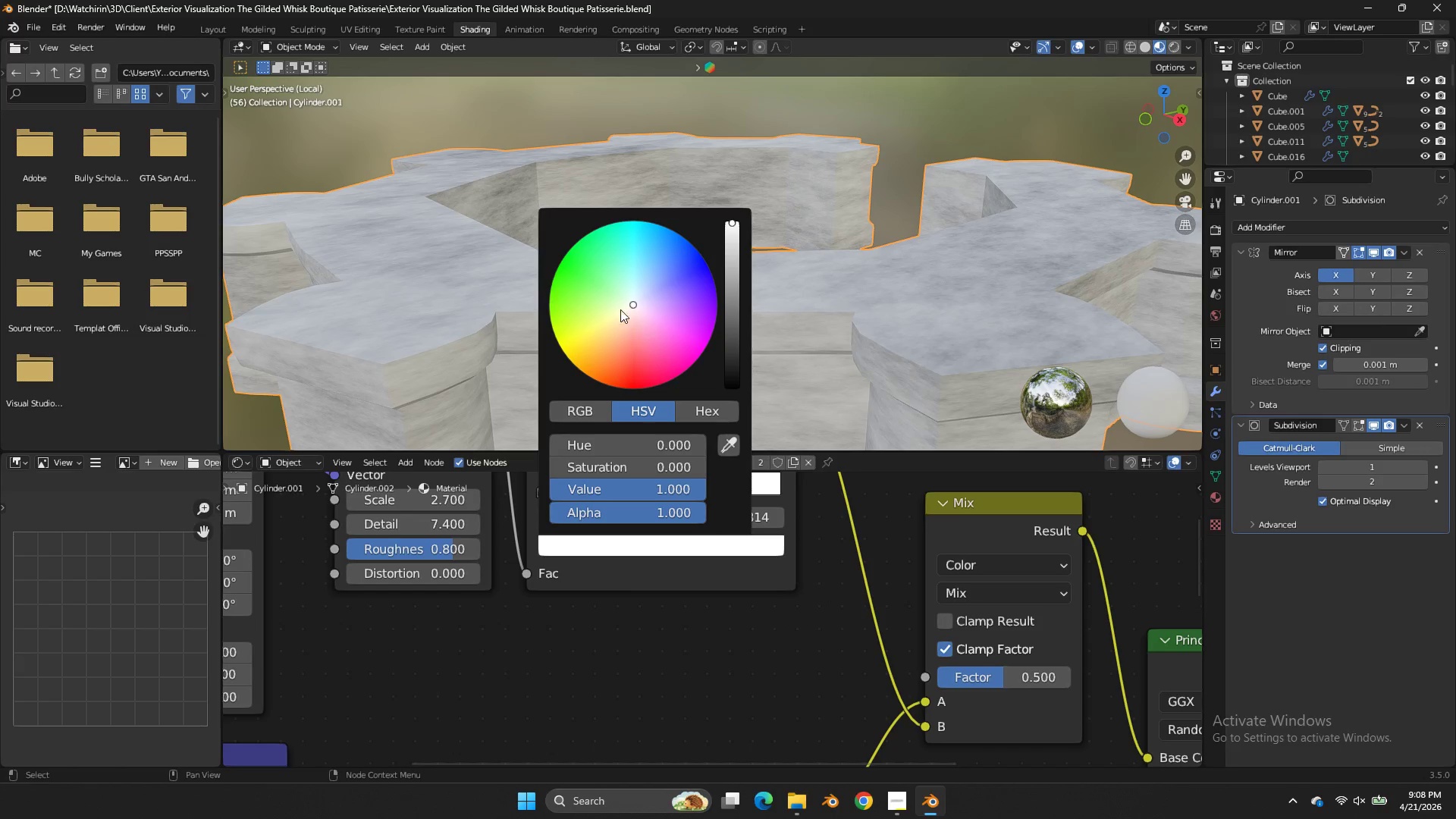 
left_click([589, 265])
 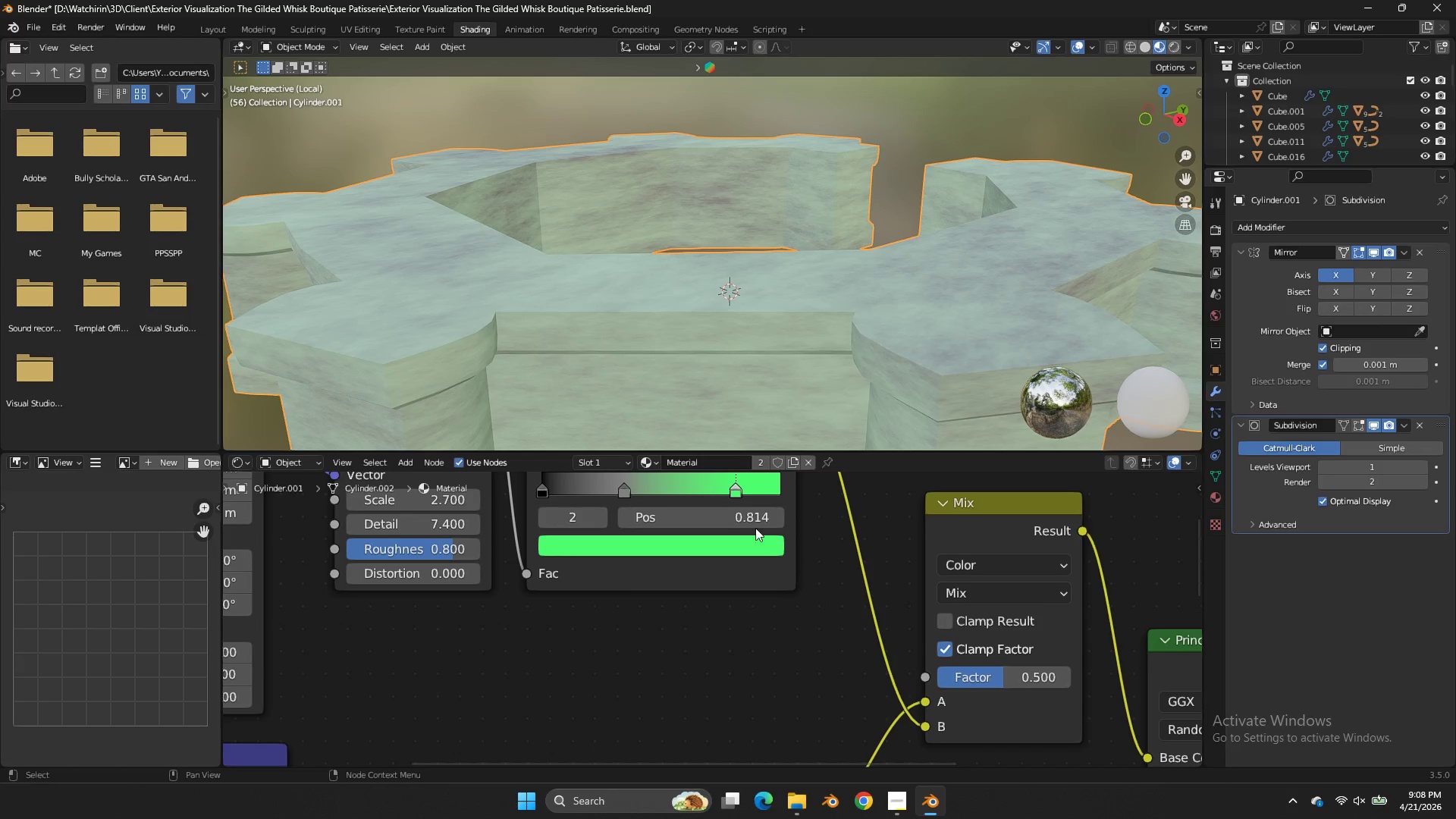 
left_click_drag(start_coordinate=[718, 479], to_coordinate=[663, 495])
 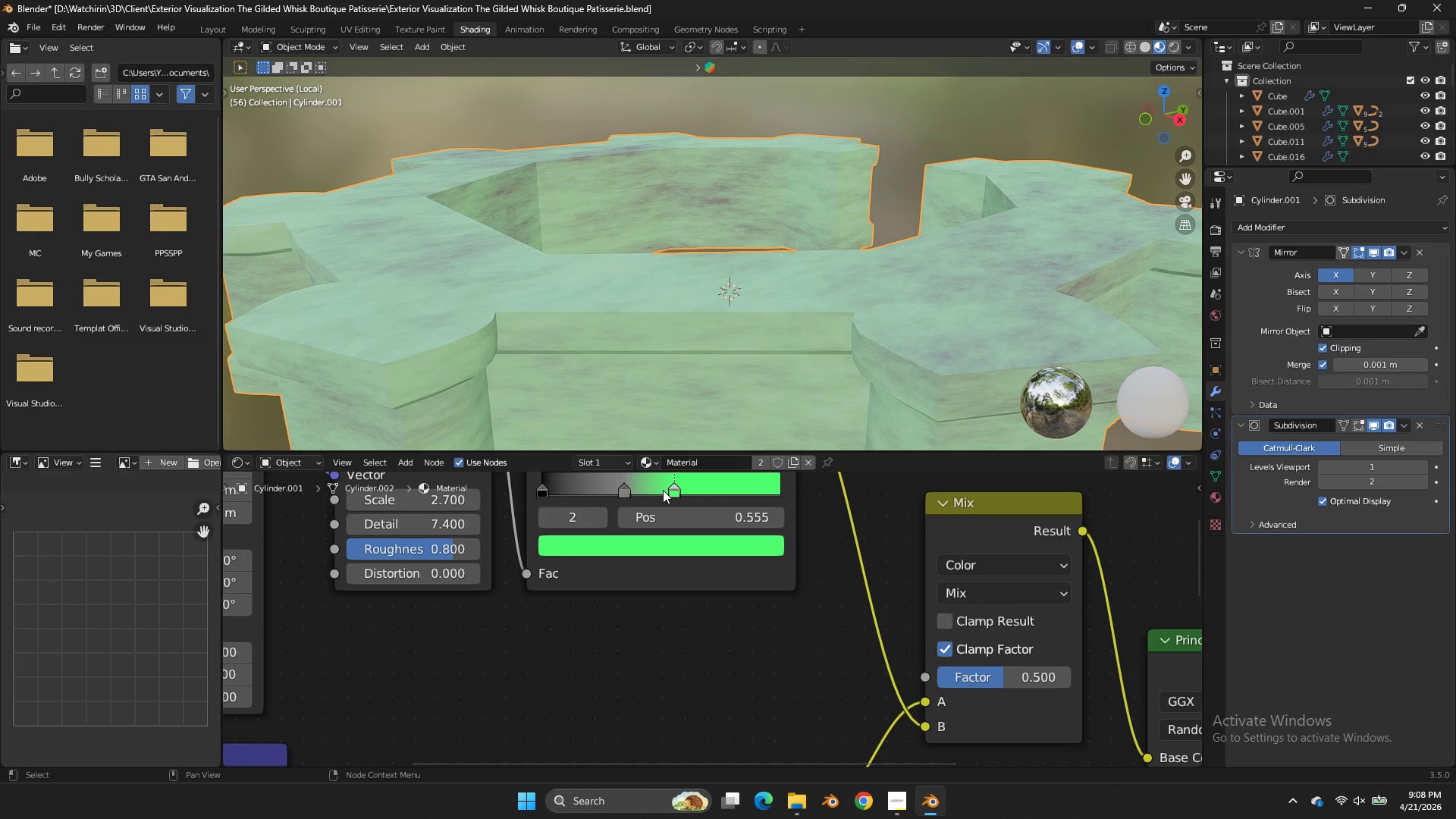 
left_click_drag(start_coordinate=[623, 479], to_coordinate=[593, 485])
 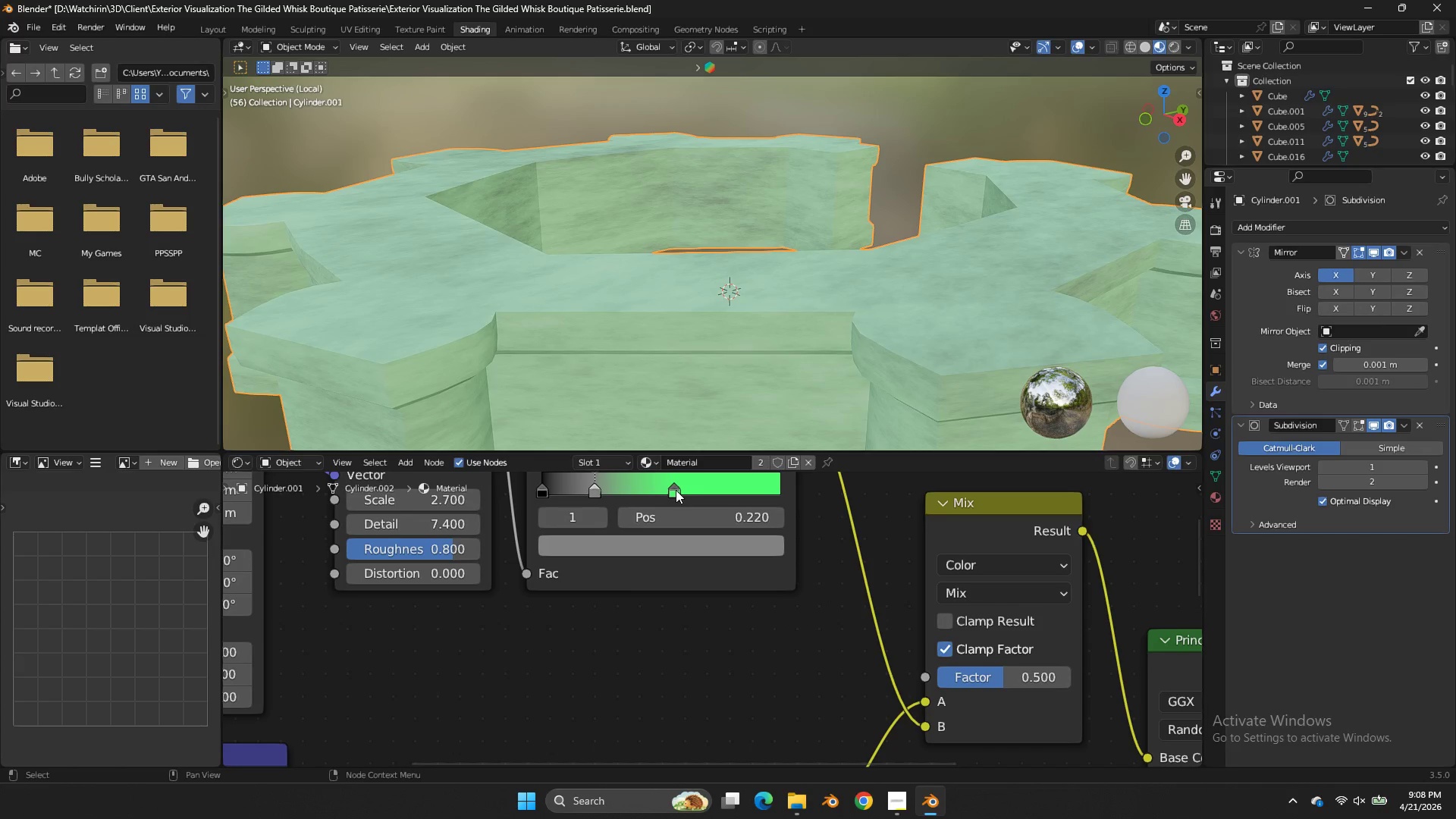 
left_click_drag(start_coordinate=[676, 490], to_coordinate=[767, 493])
 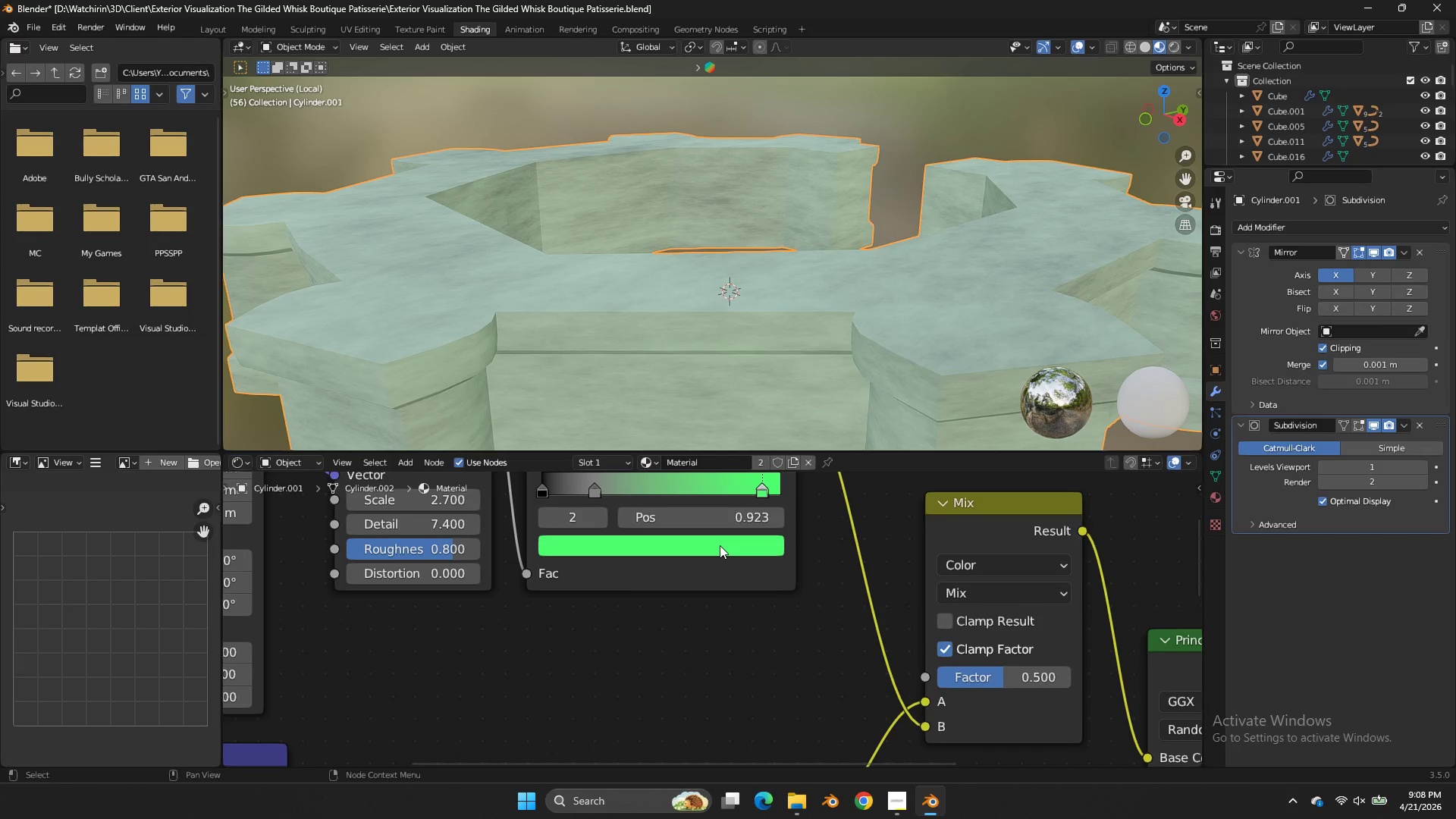 
left_click([720, 545])
 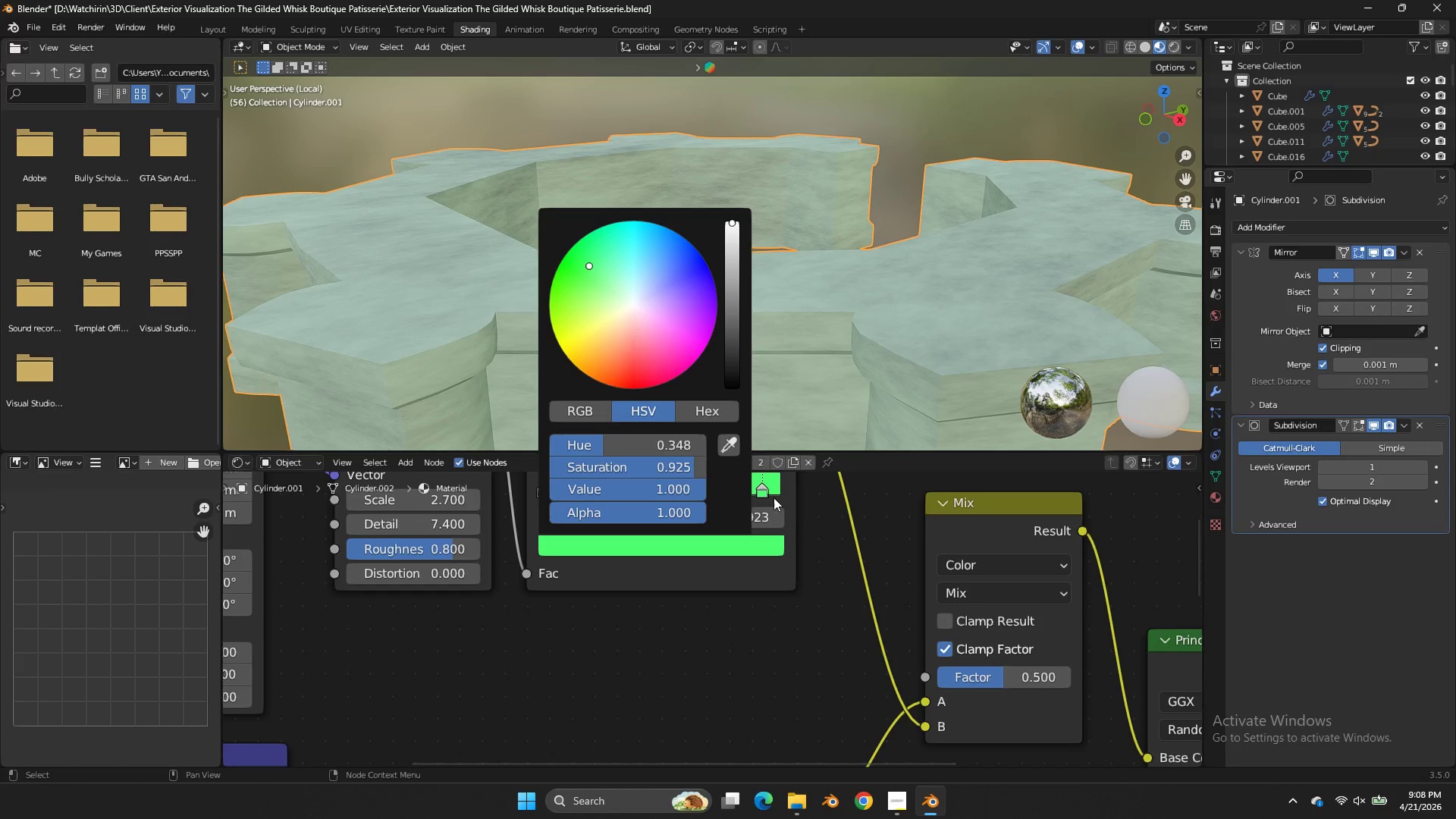 
left_click_drag(start_coordinate=[793, 535], to_coordinate=[799, 544])
 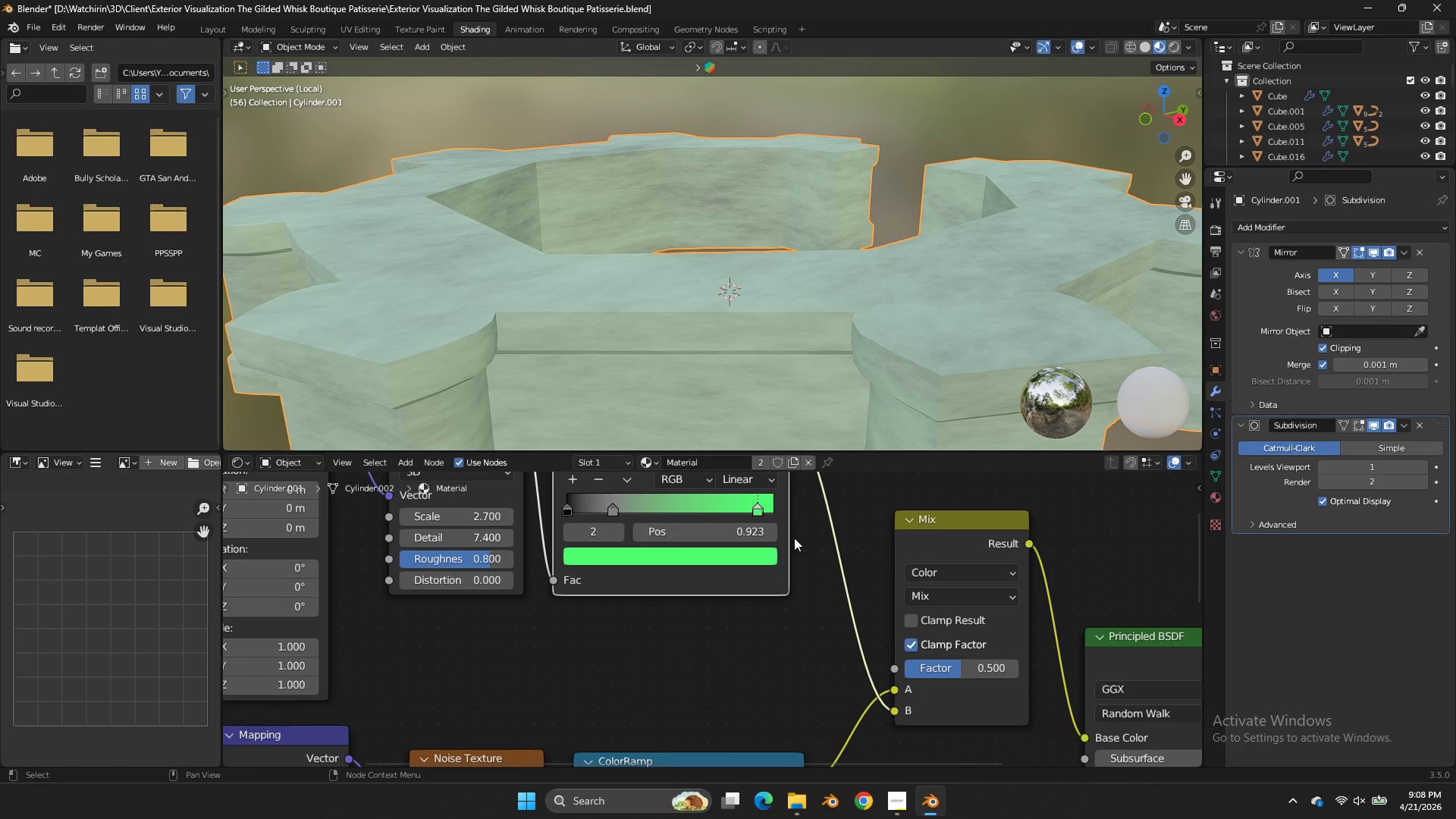 
scroll: coordinate [794, 538], scroll_direction: down, amount: 3.0
 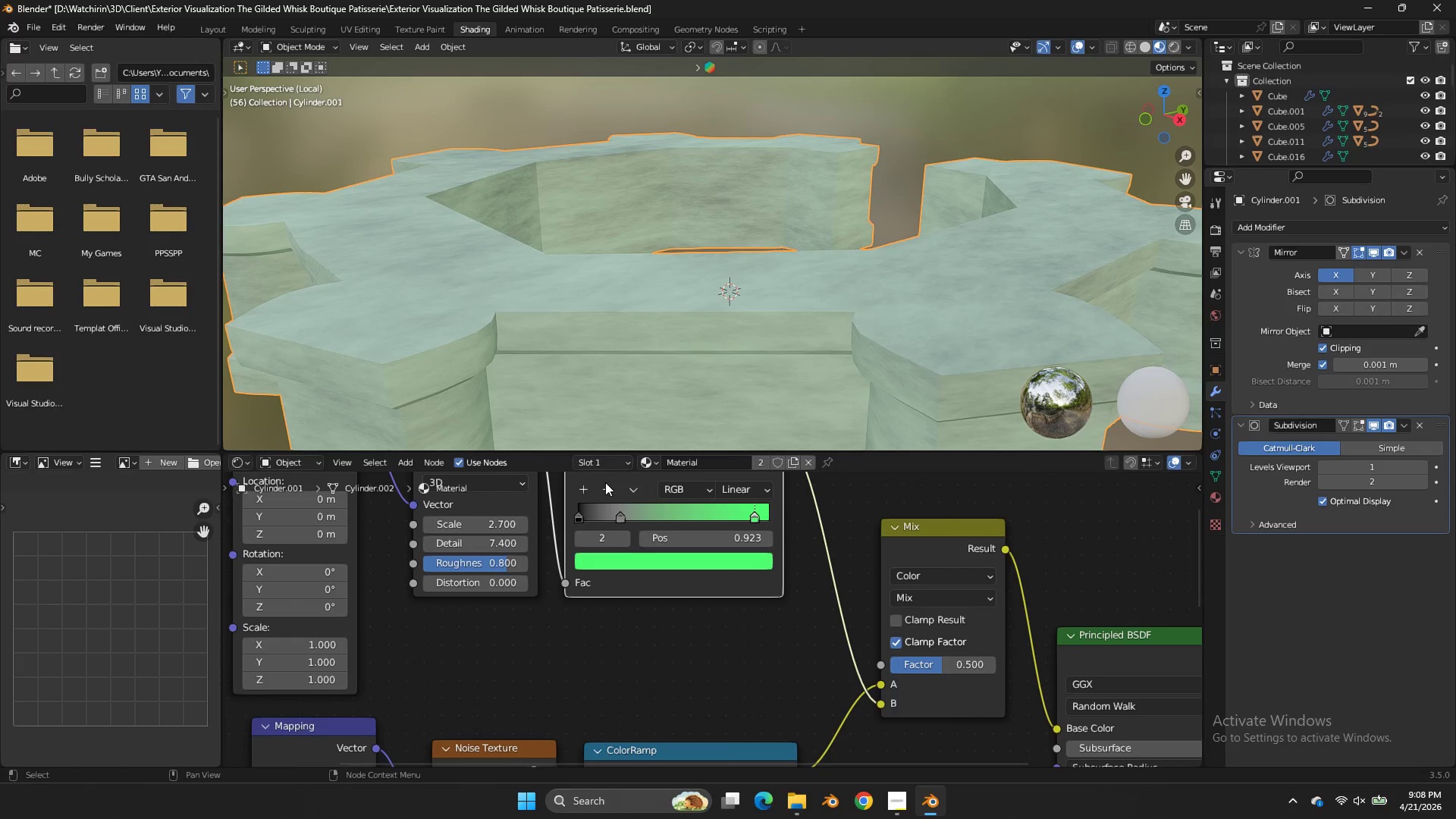 
left_click([604, 482])
 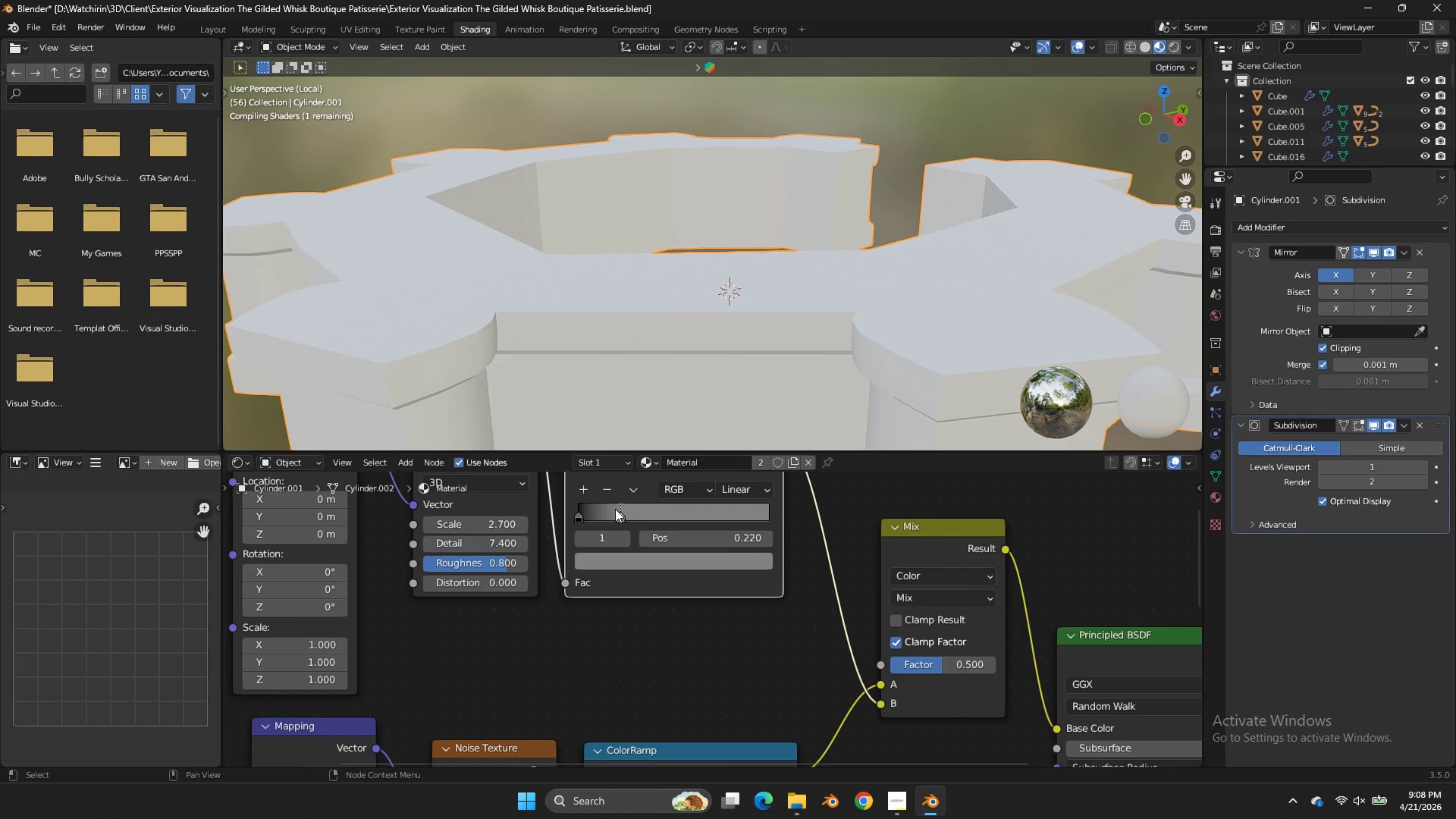 
left_click_drag(start_coordinate=[615, 509], to_coordinate=[620, 509])
 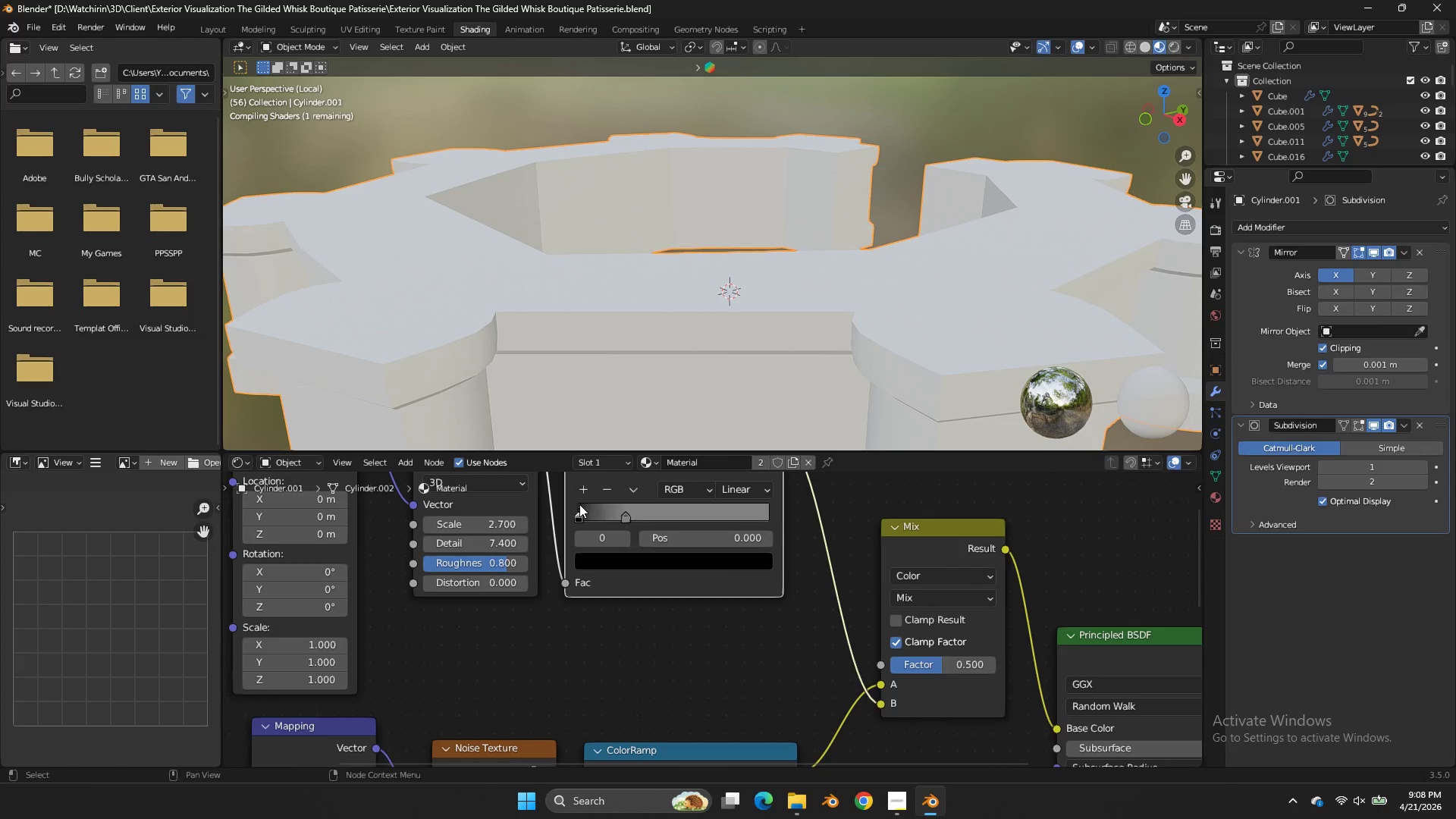 
left_click_drag(start_coordinate=[579, 504], to_coordinate=[758, 510])
 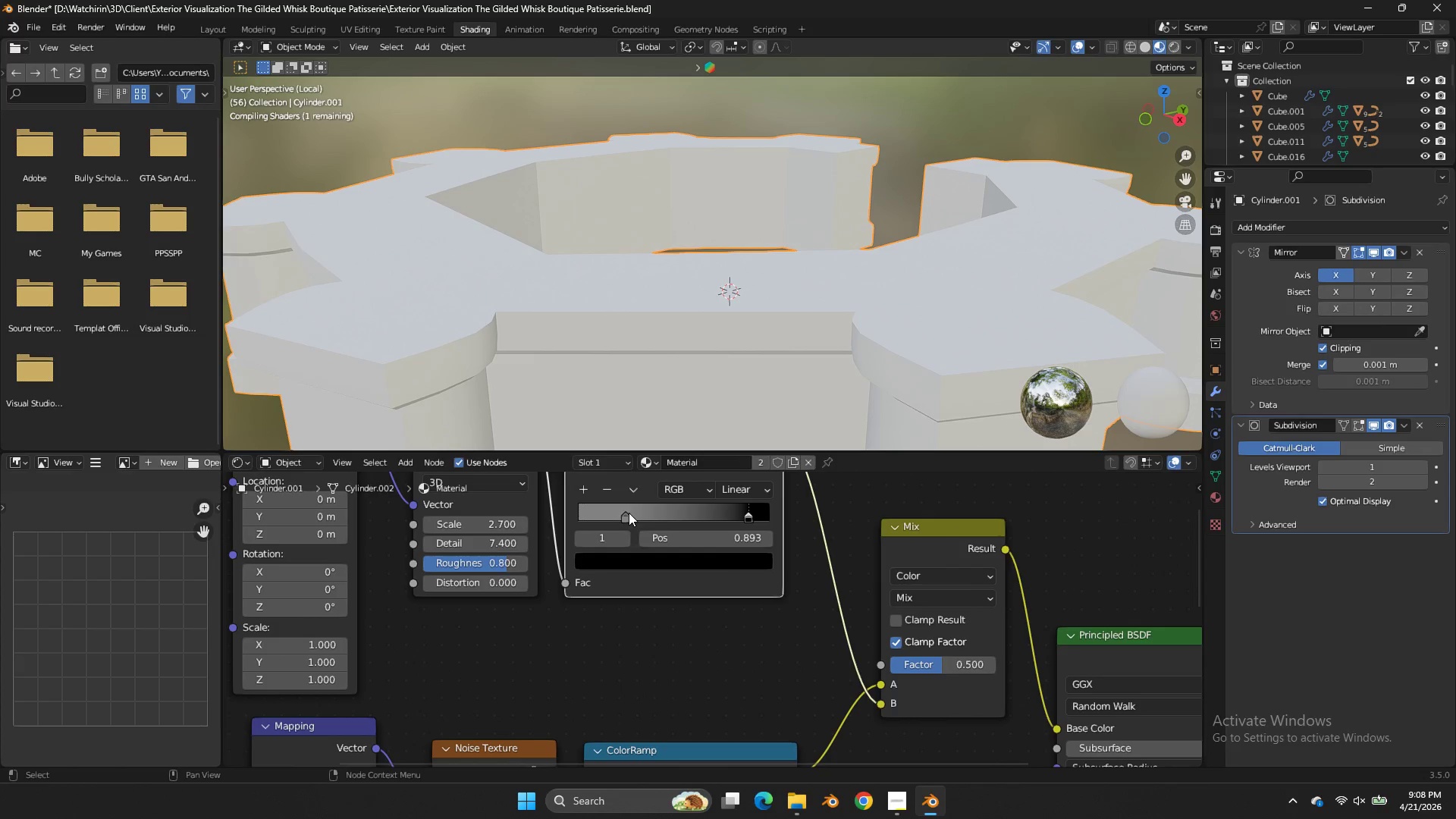 
left_click_drag(start_coordinate=[629, 513], to_coordinate=[722, 521])
 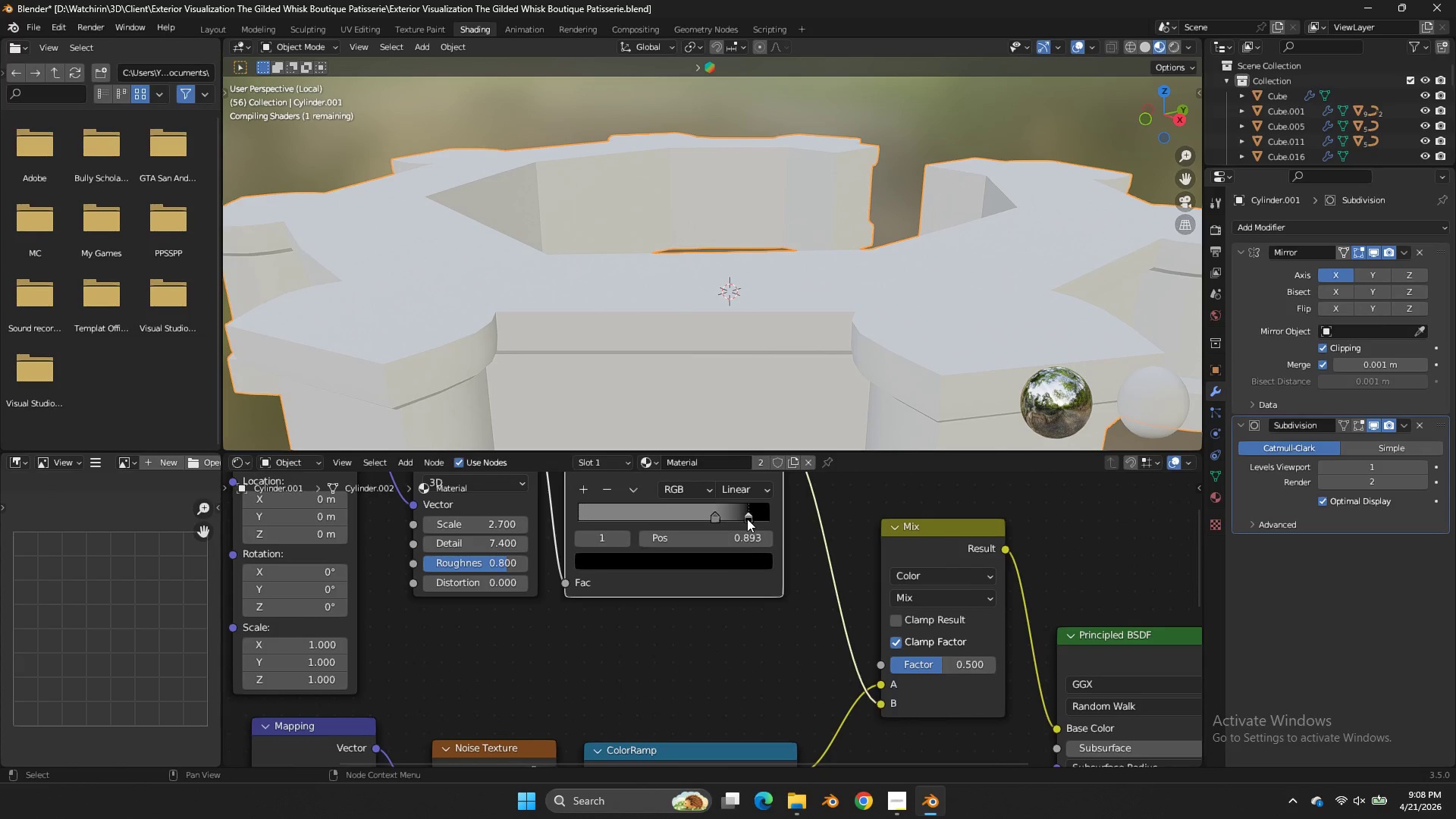 
left_click_drag(start_coordinate=[747, 519], to_coordinate=[532, 517])
 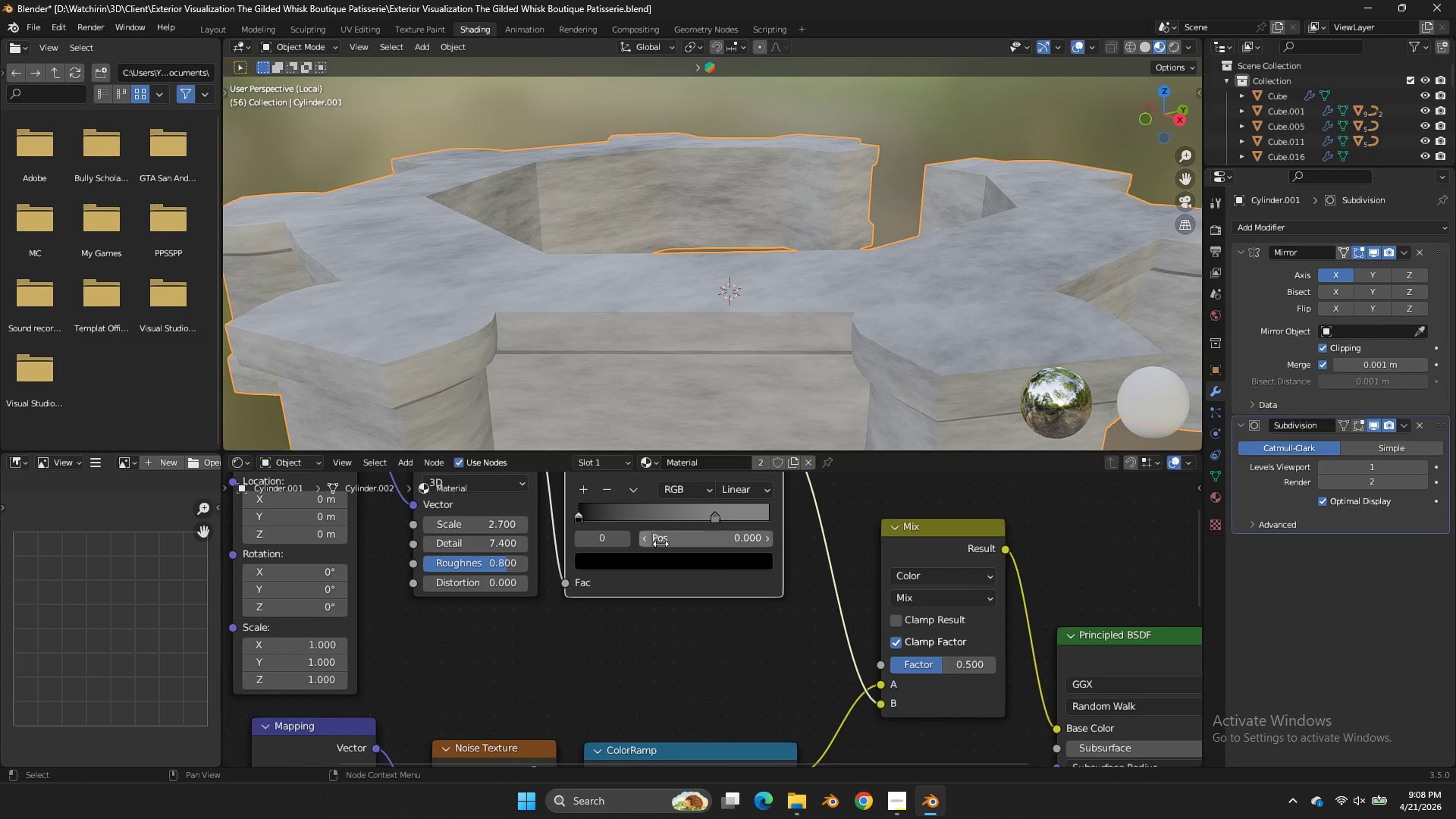 
scroll: coordinate [756, 630], scroll_direction: up, amount: 2.0
 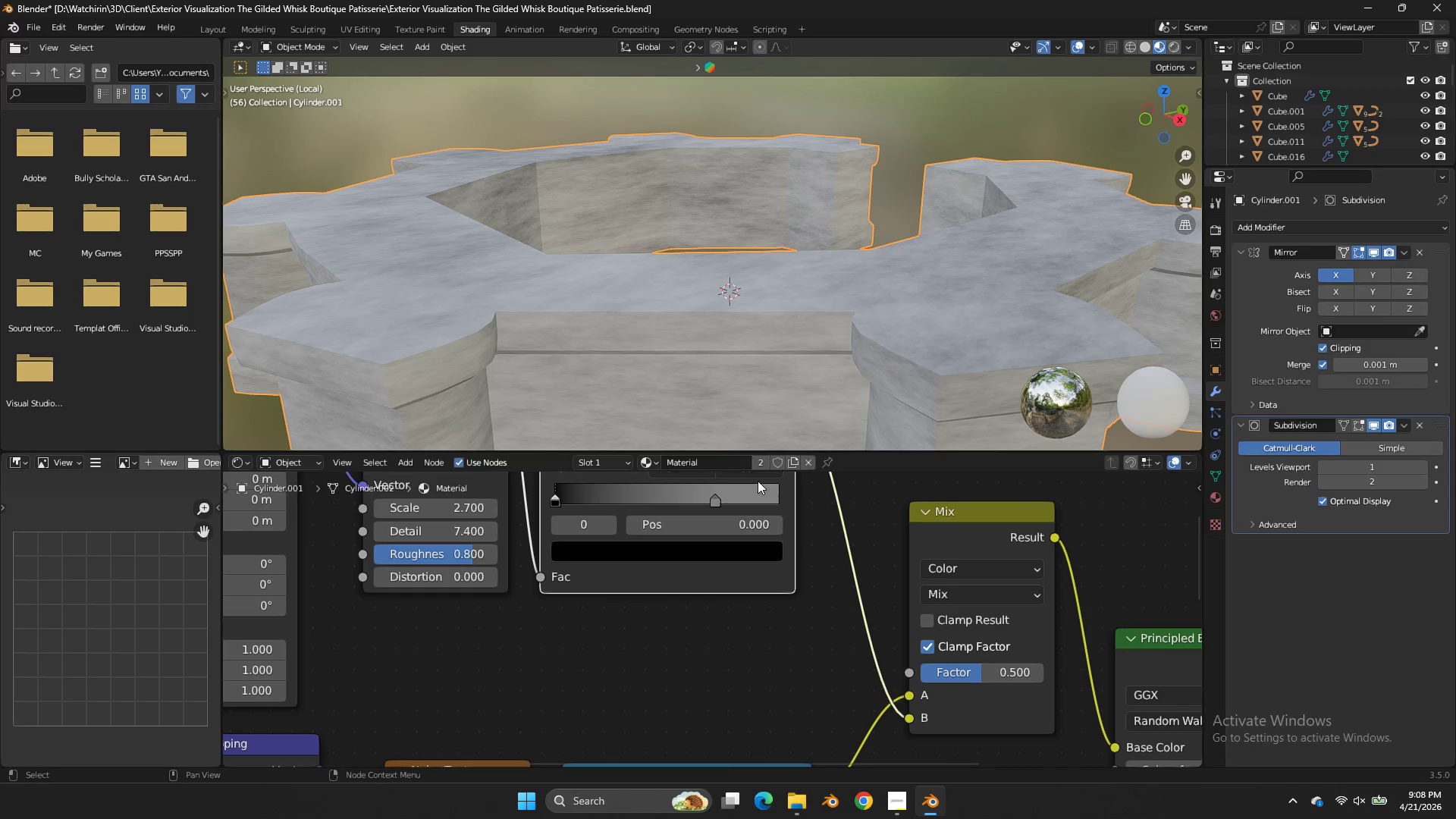 
left_click([738, 550])
 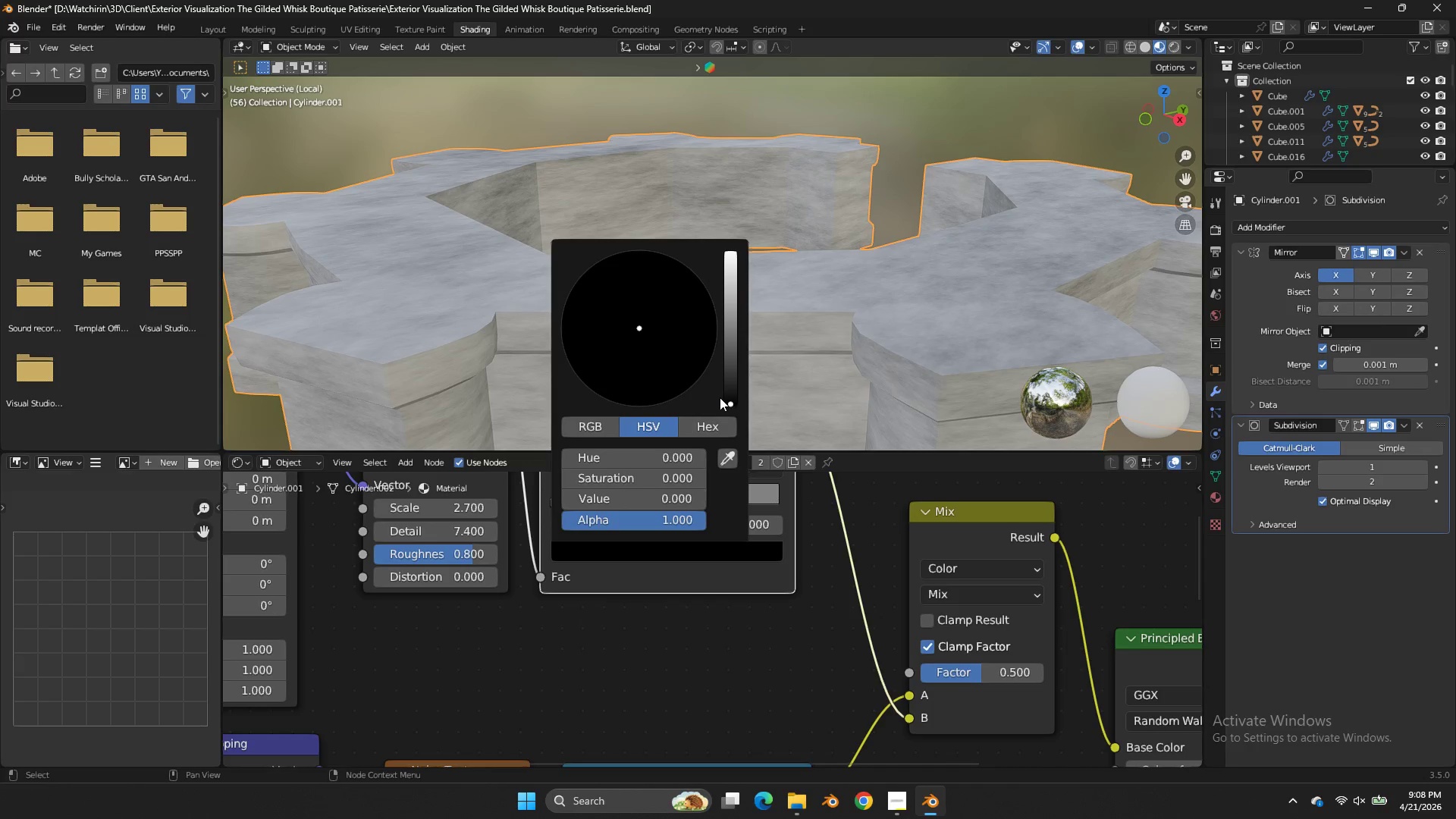 
left_click_drag(start_coordinate=[726, 398], to_coordinate=[783, 316])
 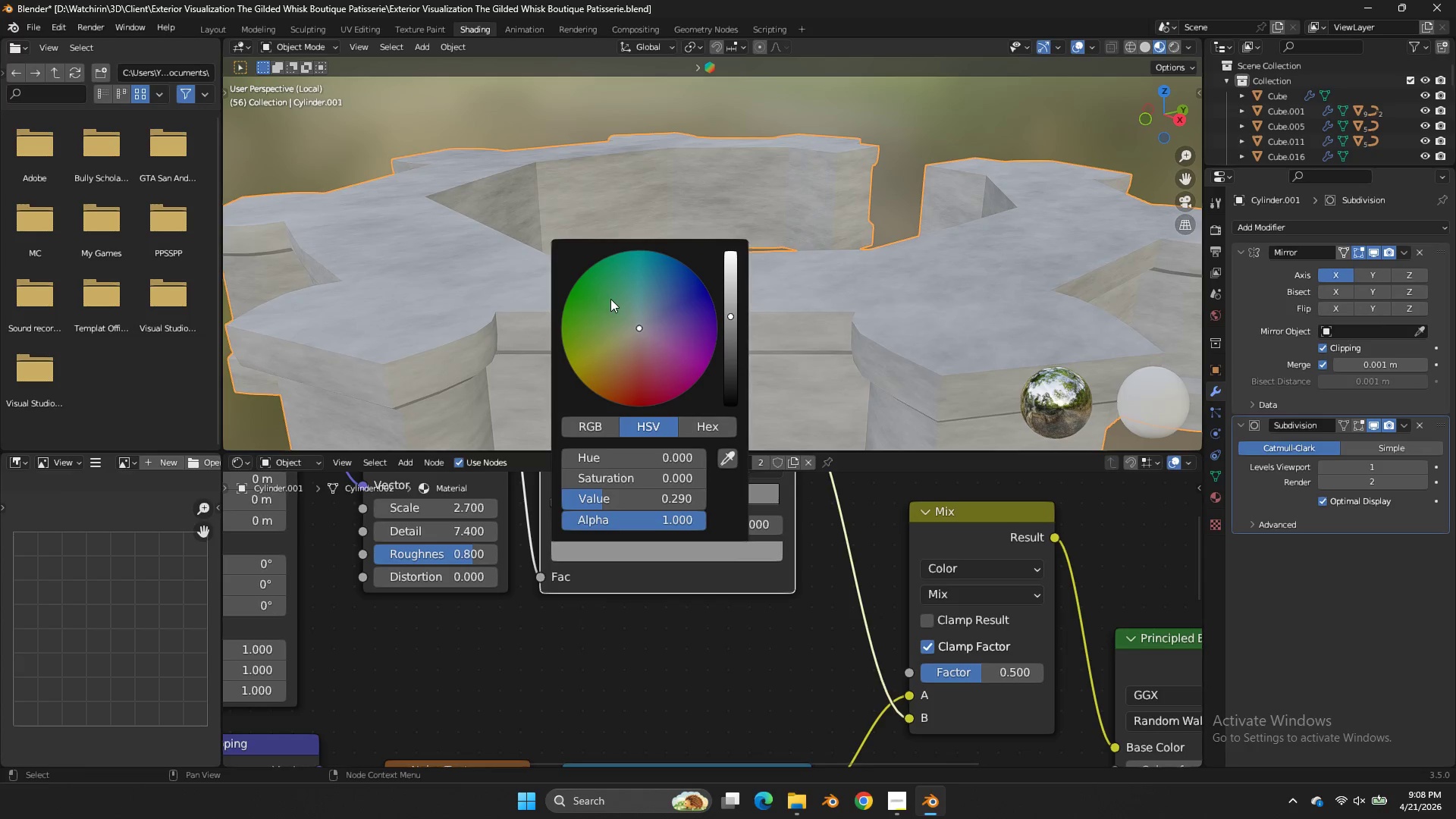 
left_click([585, 297])
 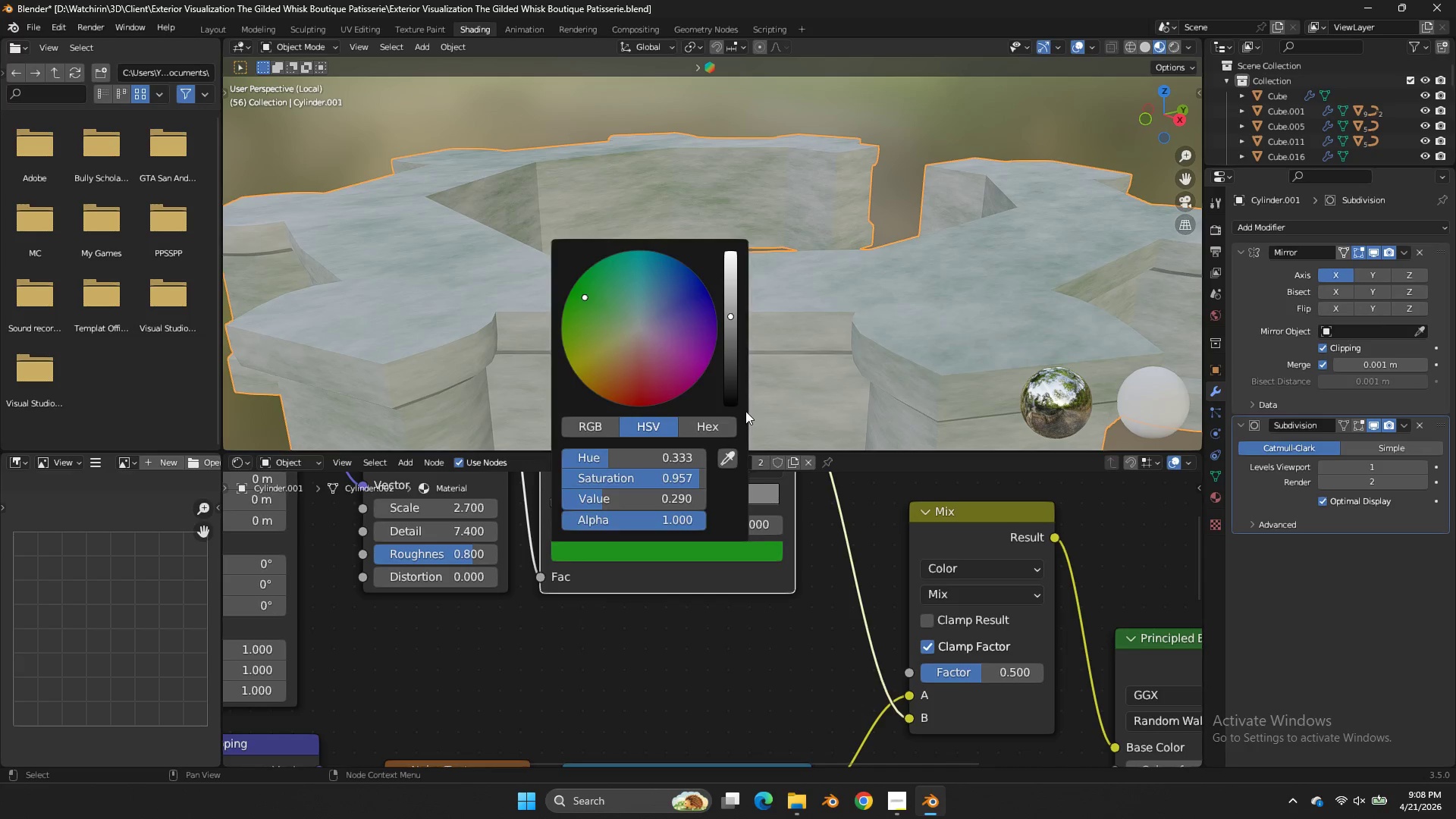 
left_click([802, 578])
 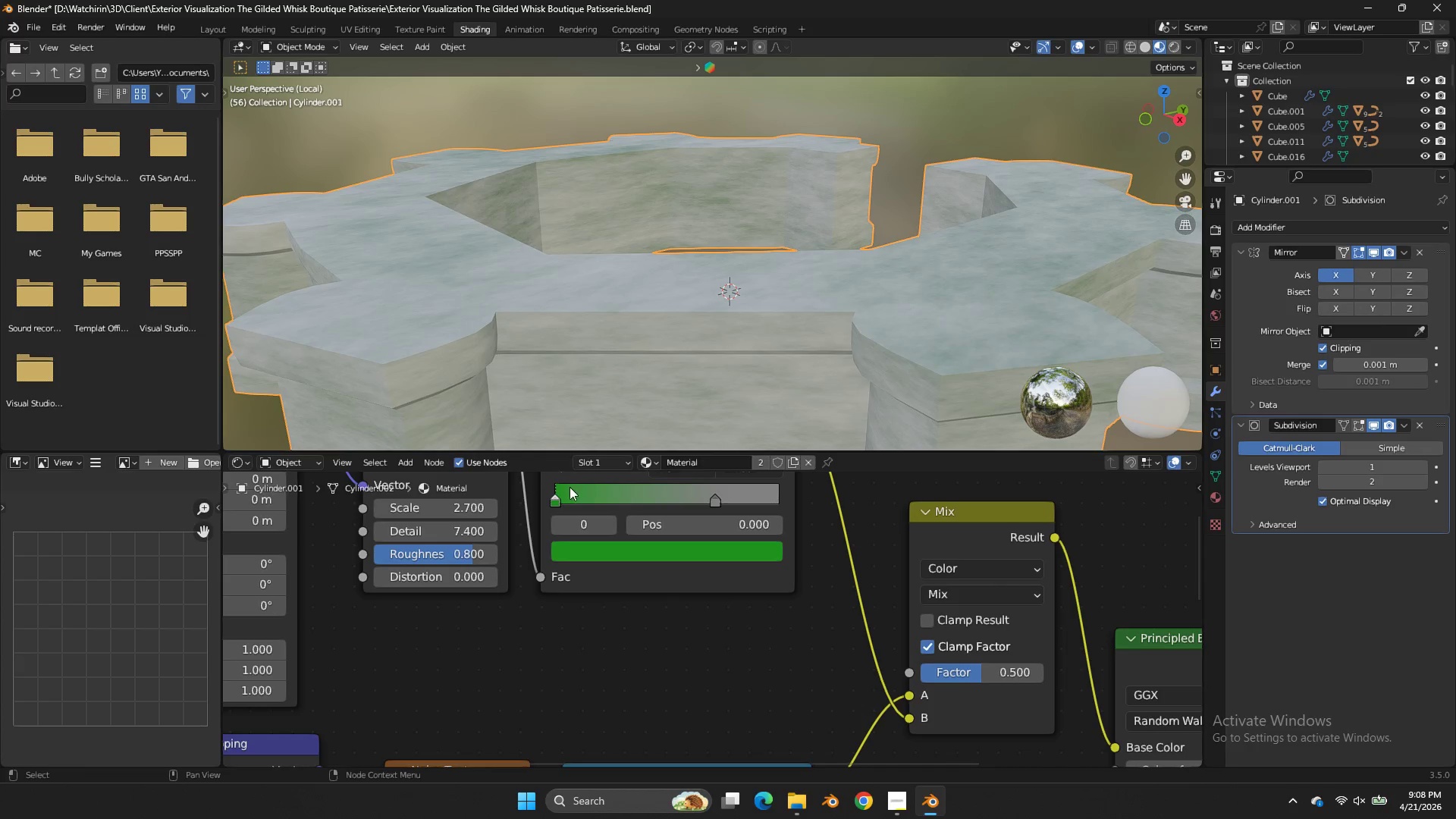 
left_click_drag(start_coordinate=[569, 488], to_coordinate=[558, 488])
 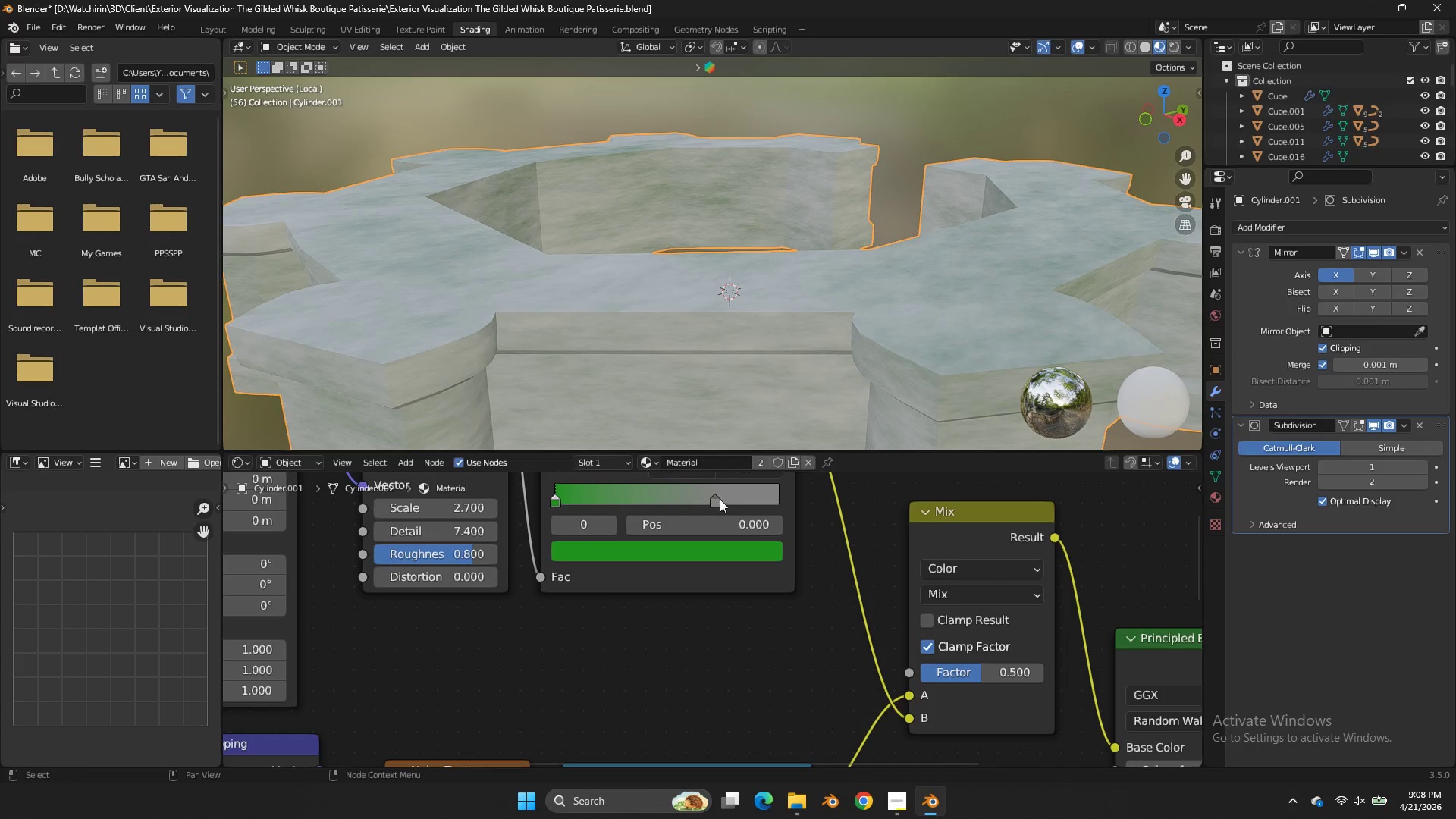 
left_click_drag(start_coordinate=[714, 497], to_coordinate=[598, 500])
 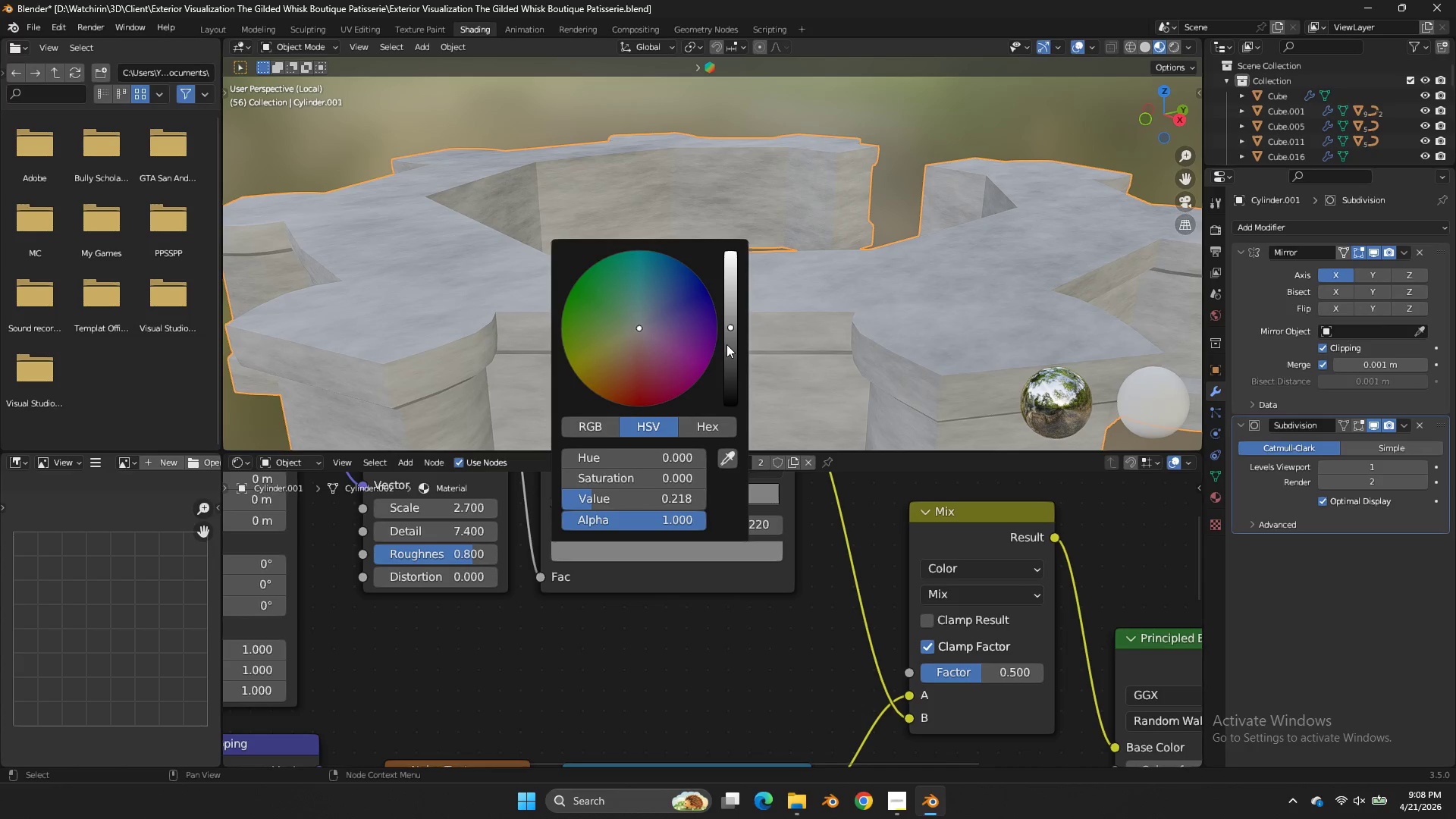 
left_click_drag(start_coordinate=[734, 344], to_coordinate=[746, 444])
 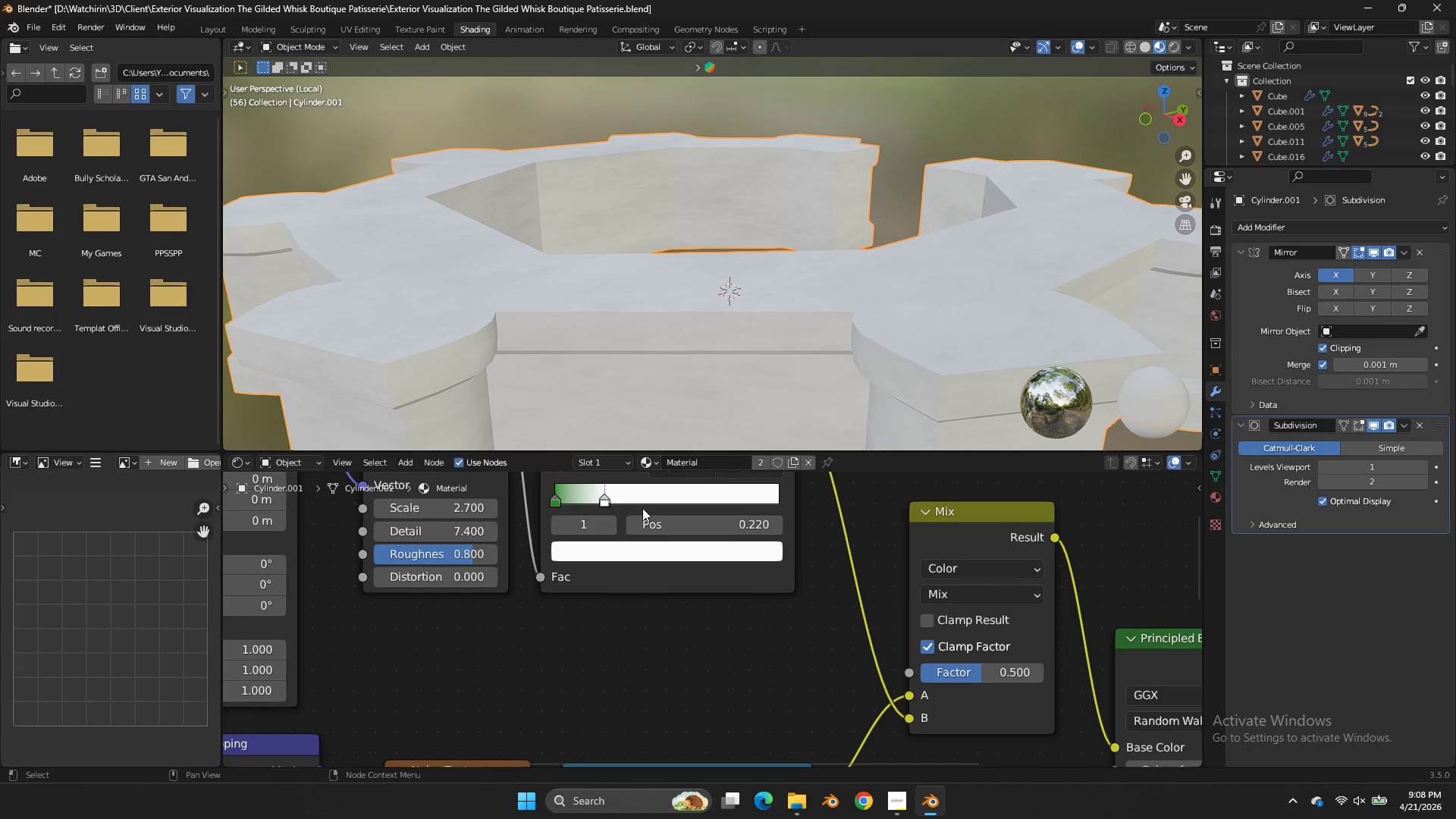 
left_click_drag(start_coordinate=[604, 491], to_coordinate=[686, 499])
 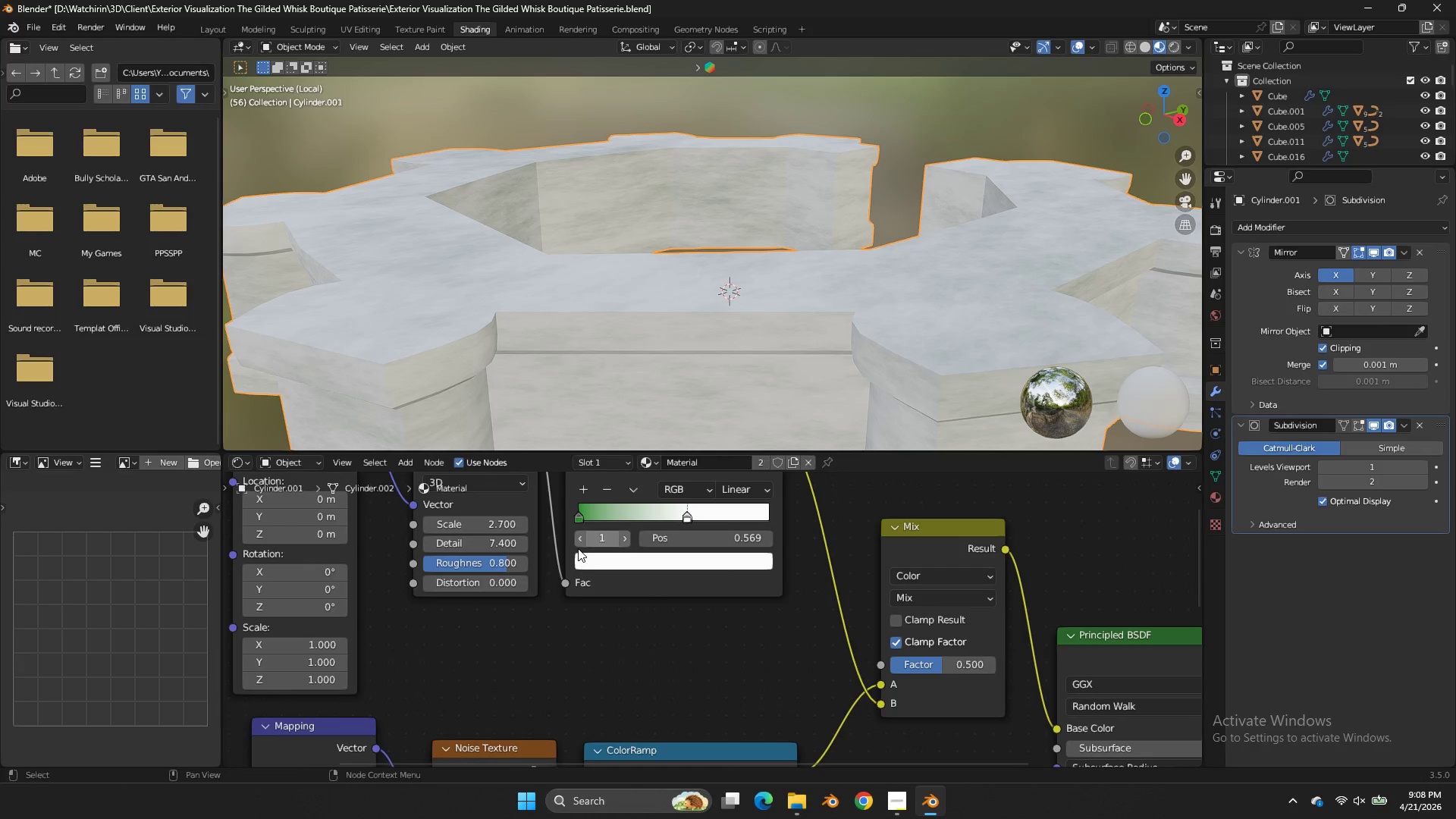 
scroll: coordinate [604, 547], scroll_direction: down, amount: 2.0
 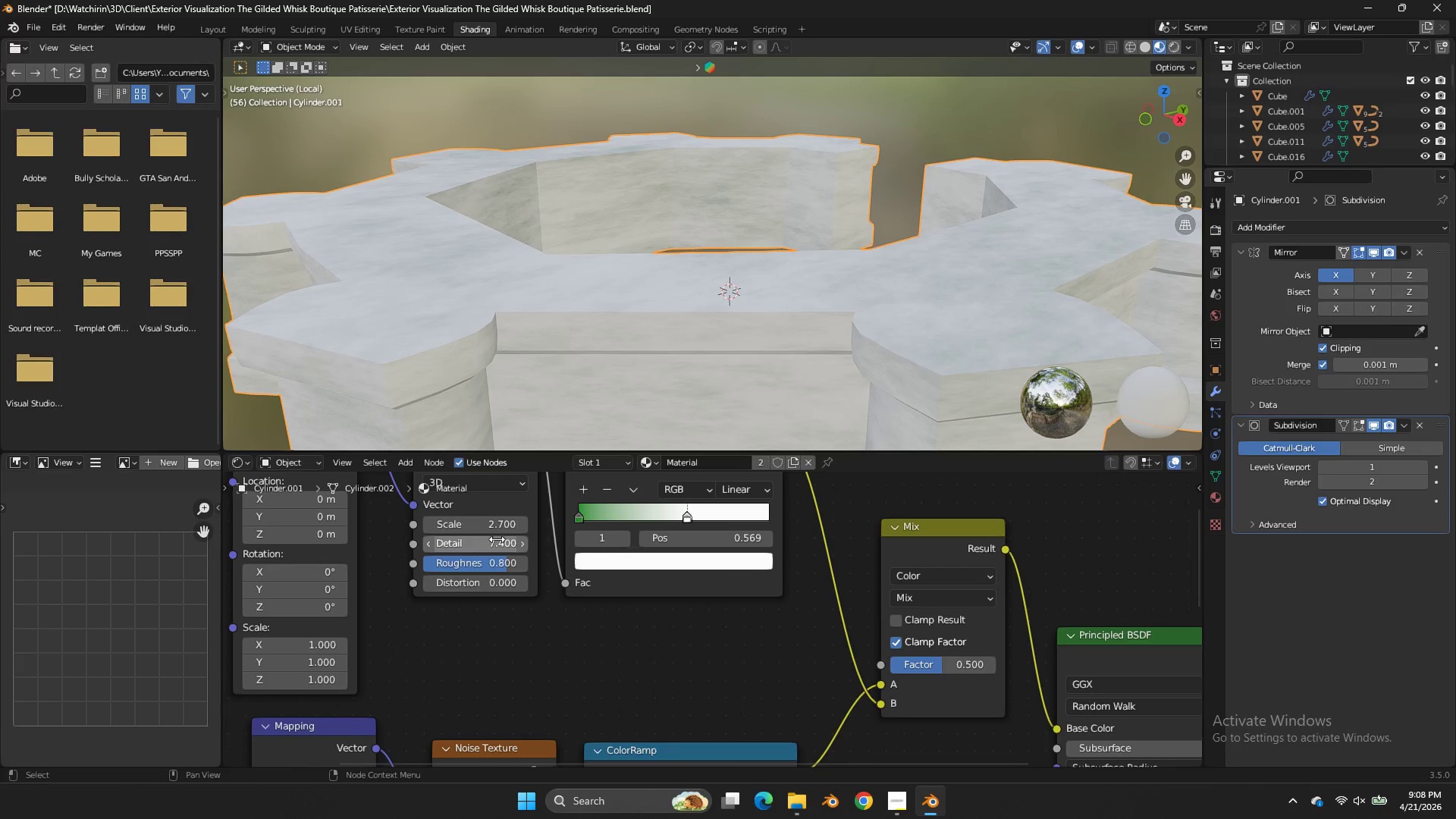 
left_click_drag(start_coordinate=[497, 539], to_coordinate=[551, 353])
 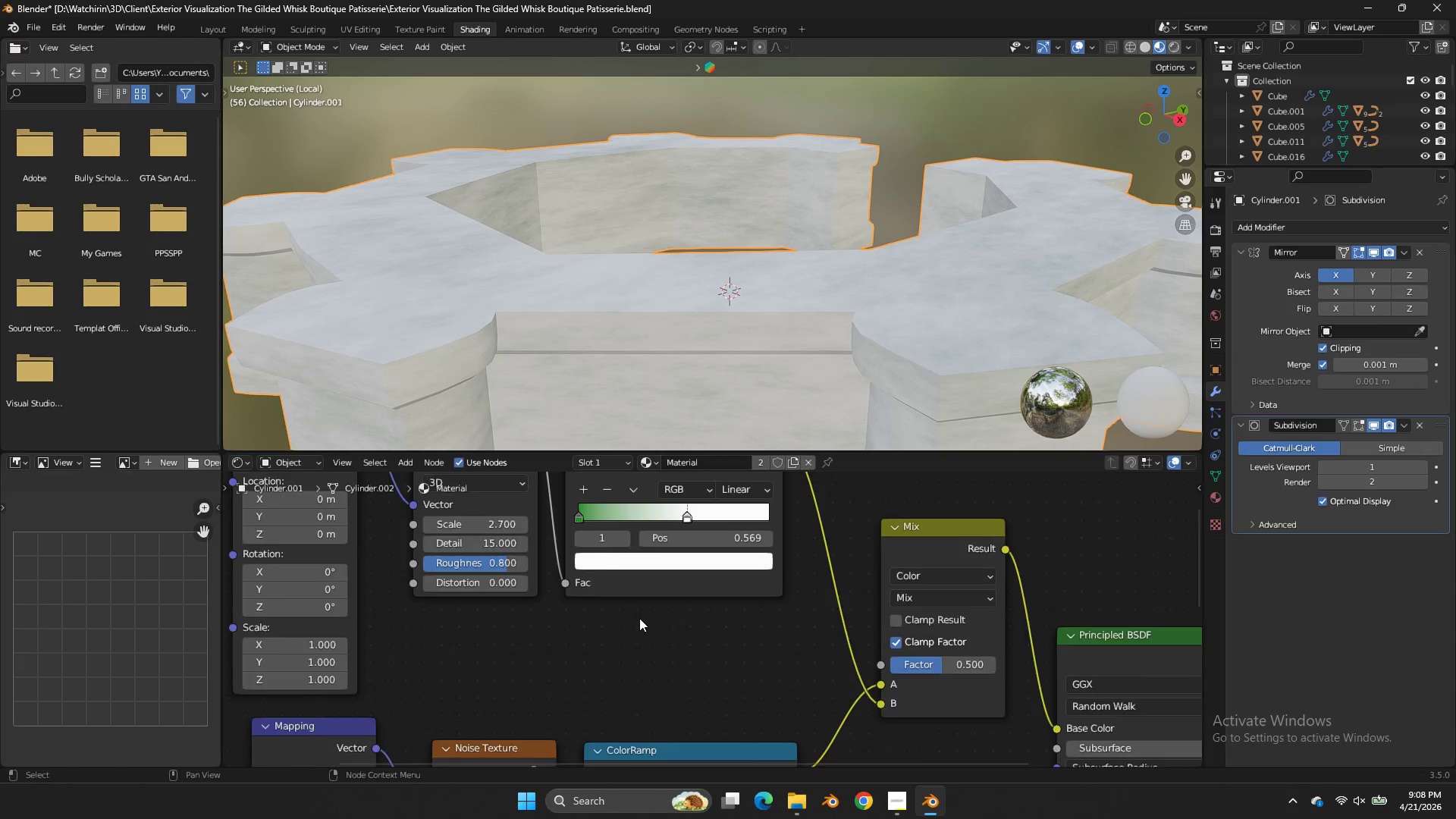 
scroll: coordinate [708, 632], scroll_direction: down, amount: 6.0
 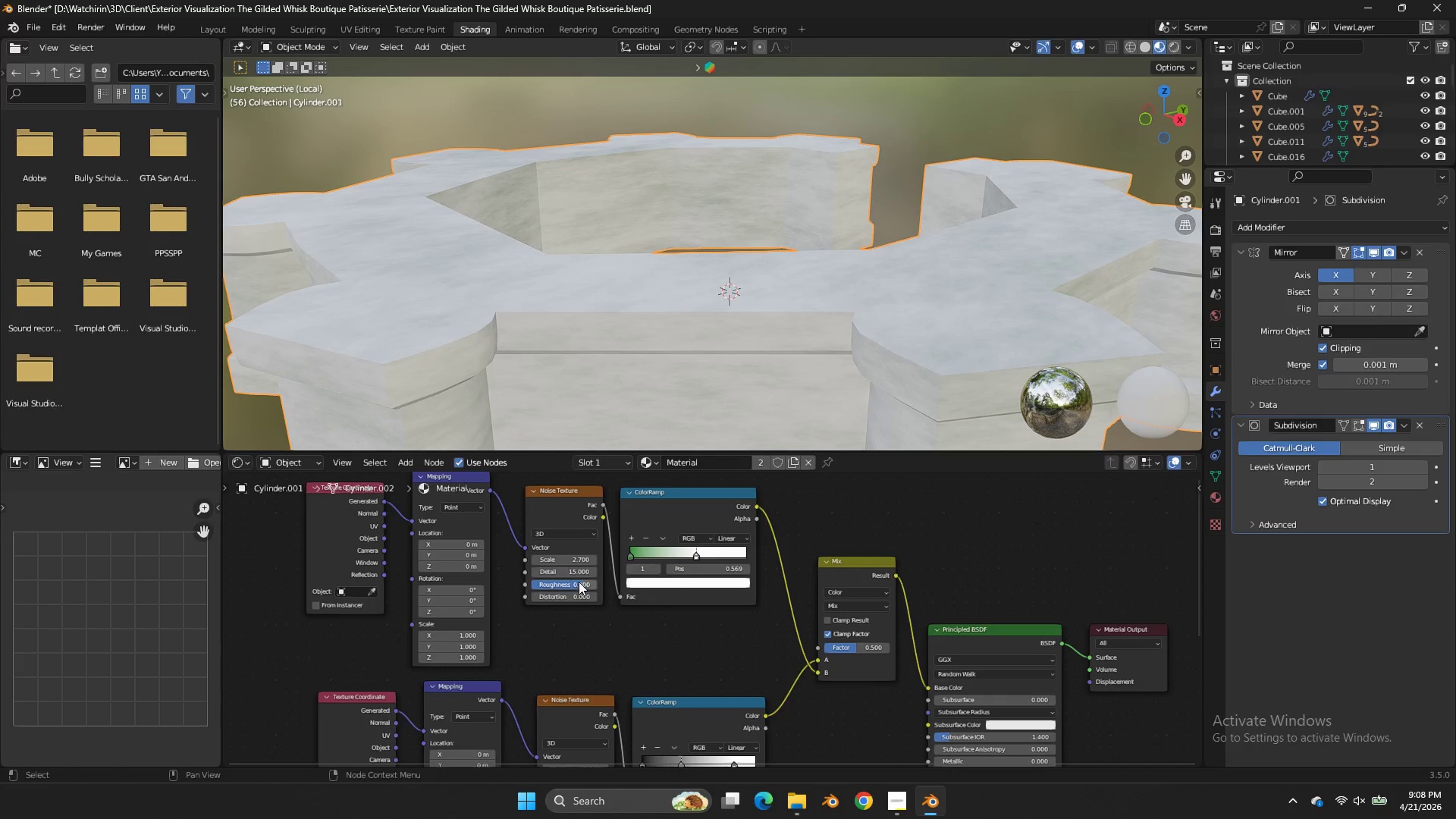 
left_click_drag(start_coordinate=[575, 573], to_coordinate=[628, 385])
 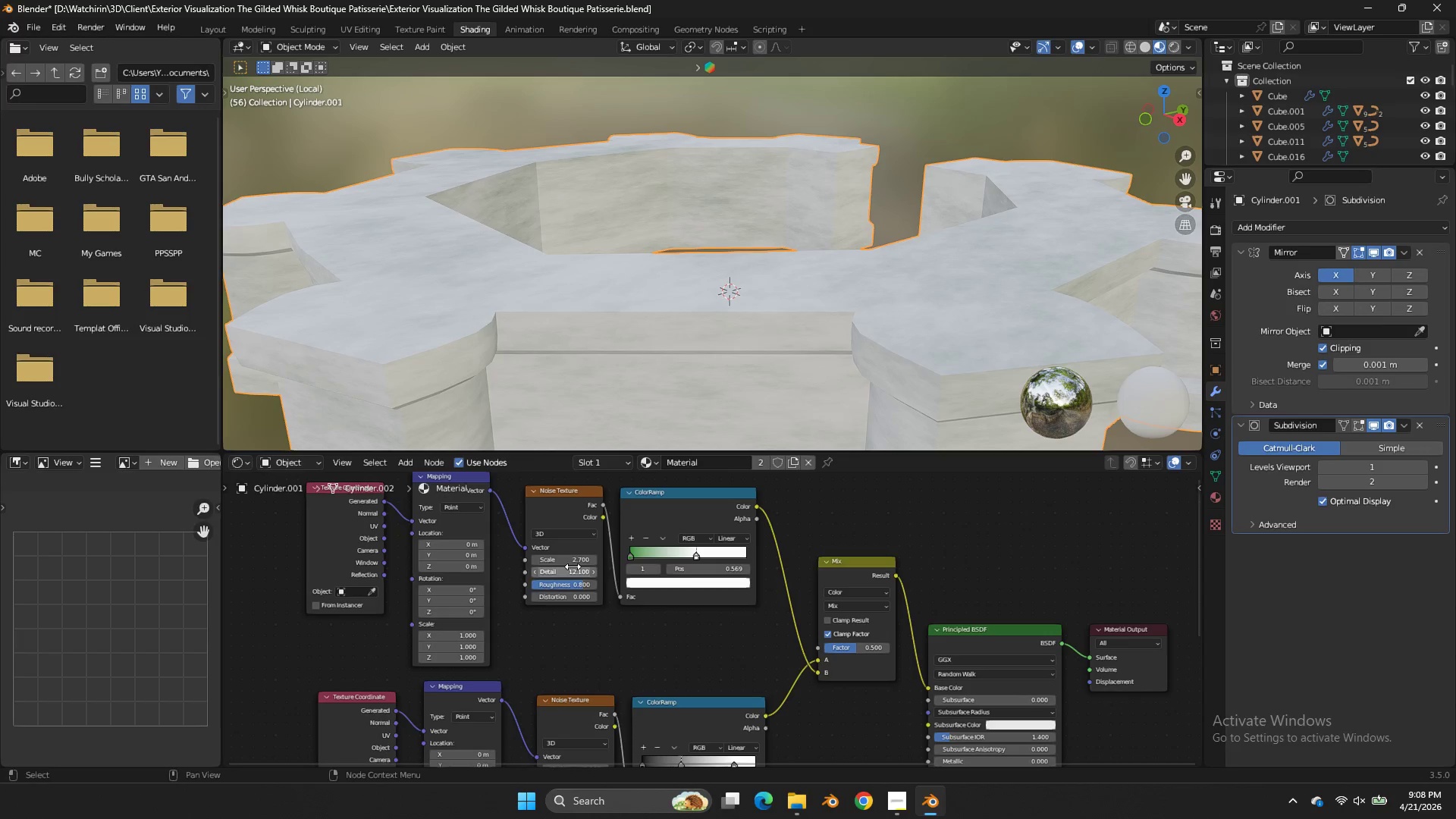 
left_click_drag(start_coordinate=[569, 559], to_coordinate=[563, 355])
 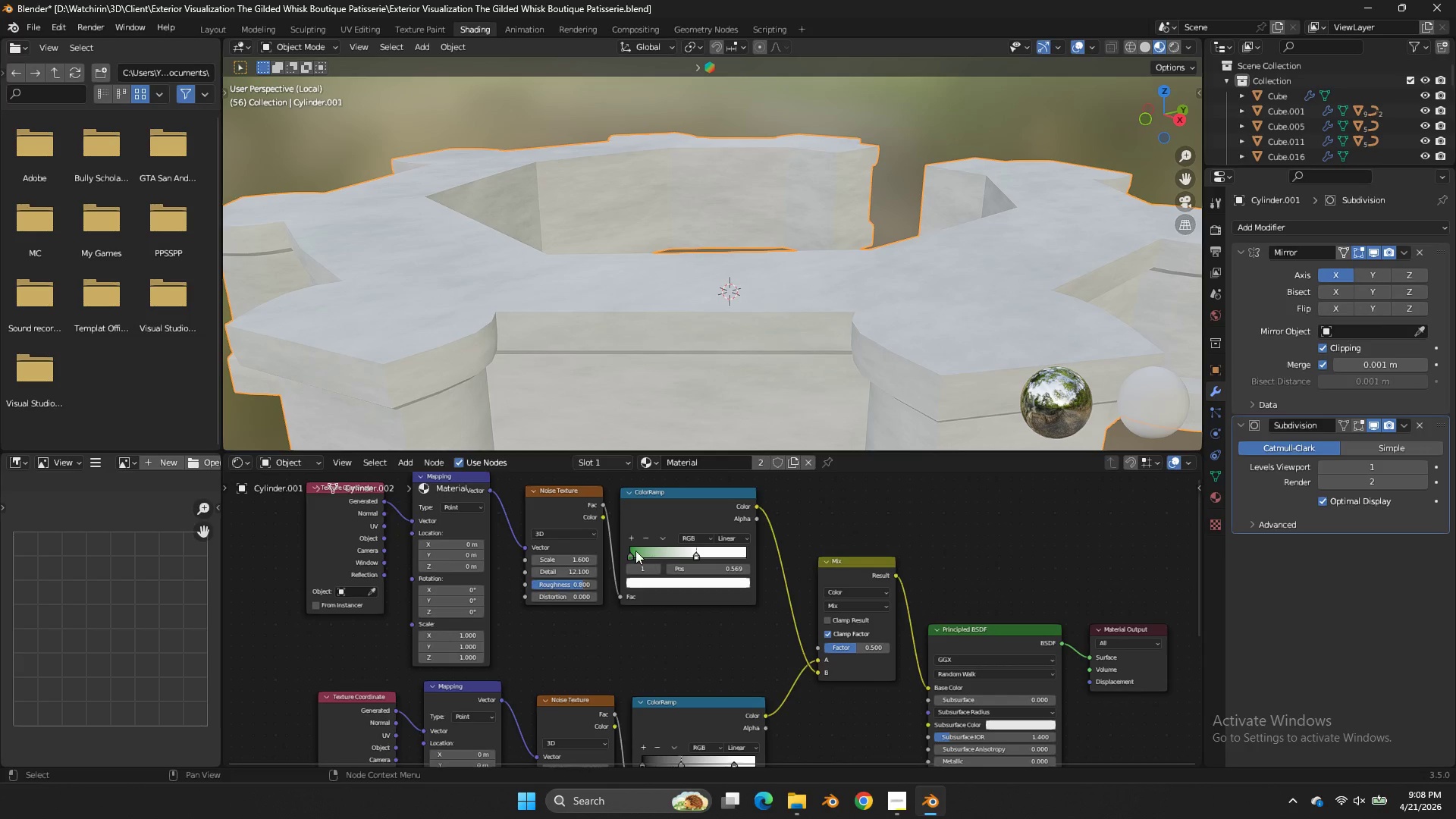 
left_click_drag(start_coordinate=[634, 550], to_coordinate=[685, 554])
 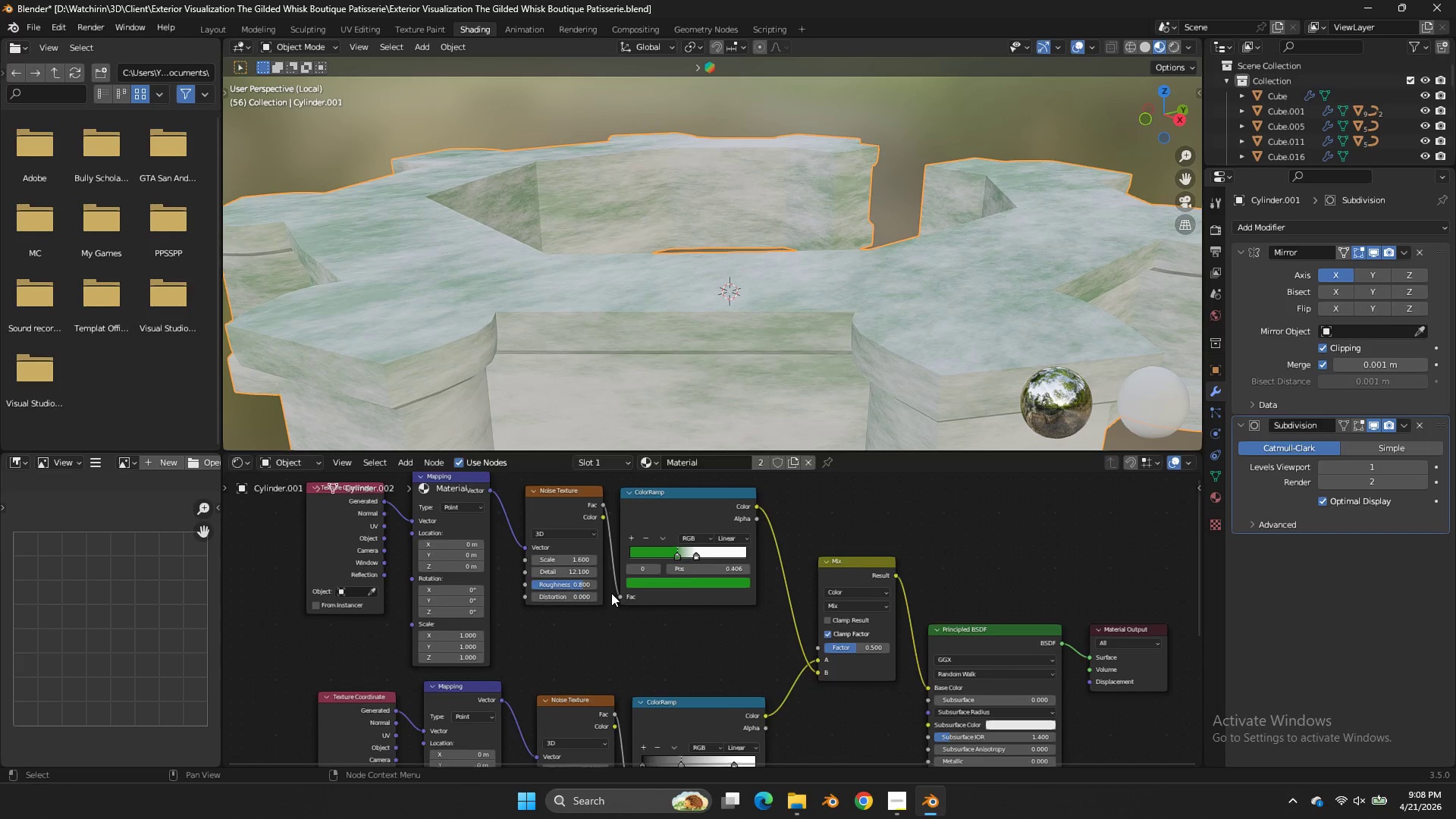 
scroll: coordinate [611, 593], scroll_direction: up, amount: 2.0
 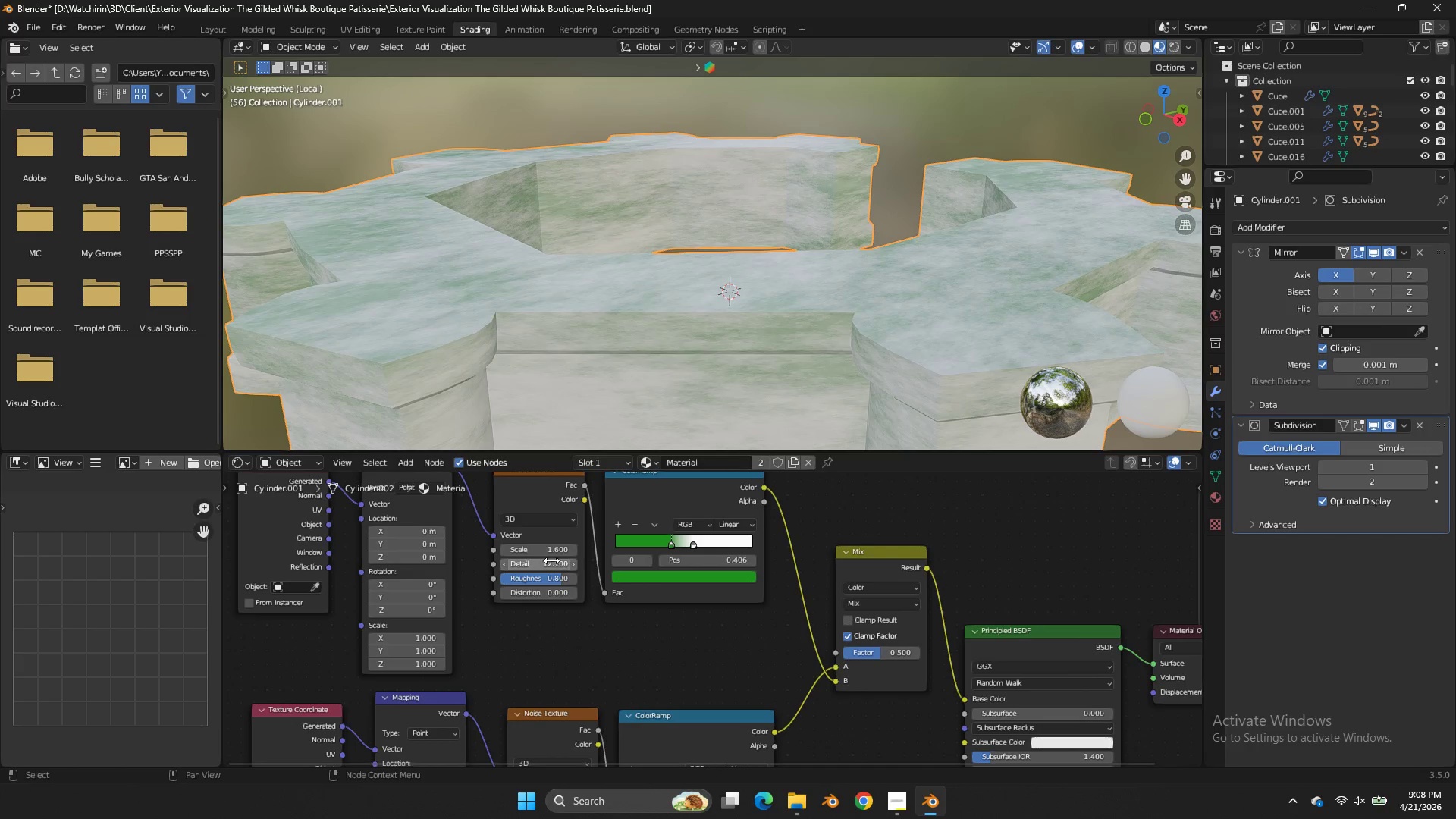 
left_click_drag(start_coordinate=[551, 560], to_coordinate=[819, 375])
 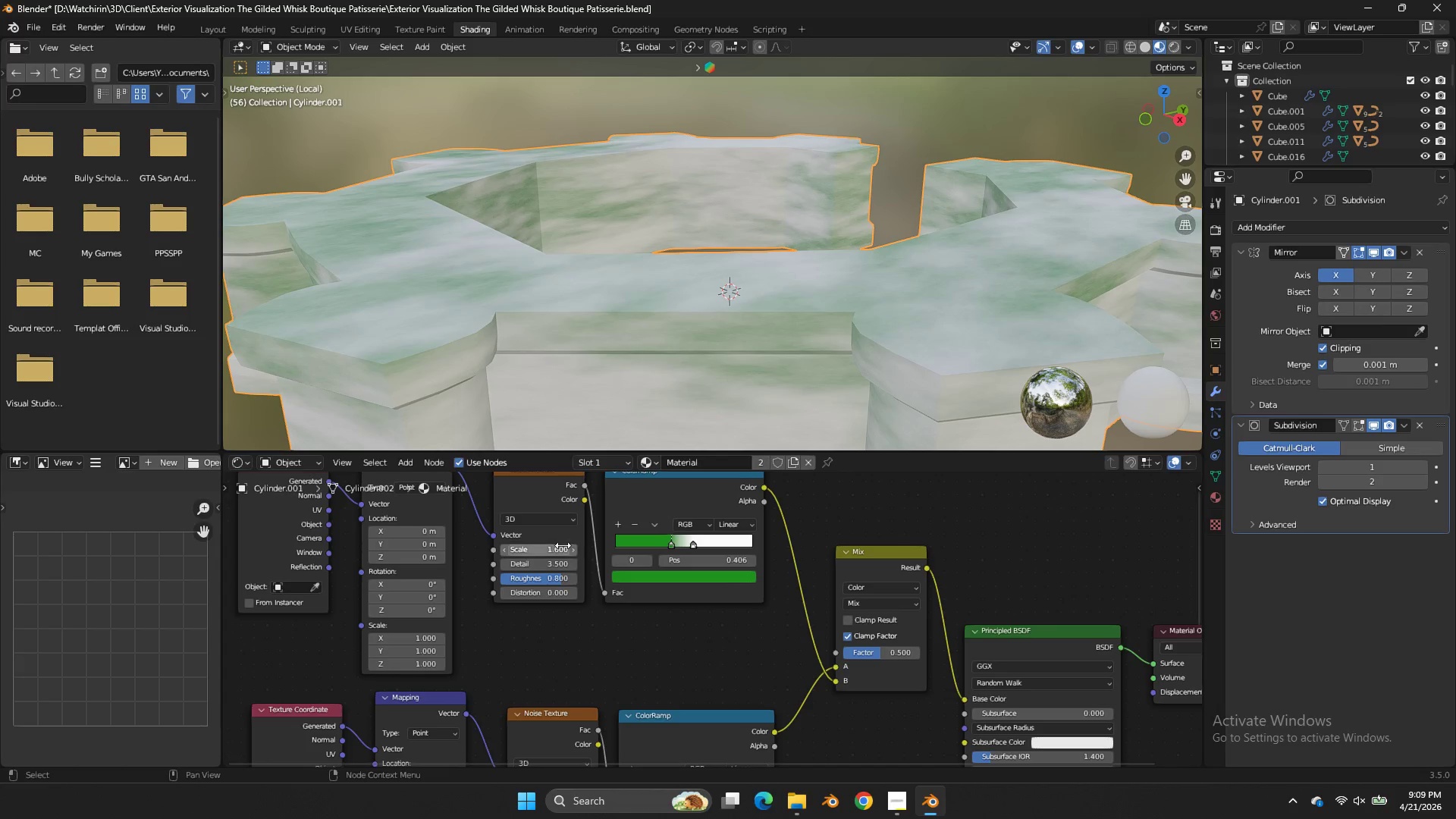 
left_click_drag(start_coordinate=[560, 544], to_coordinate=[550, 356])
 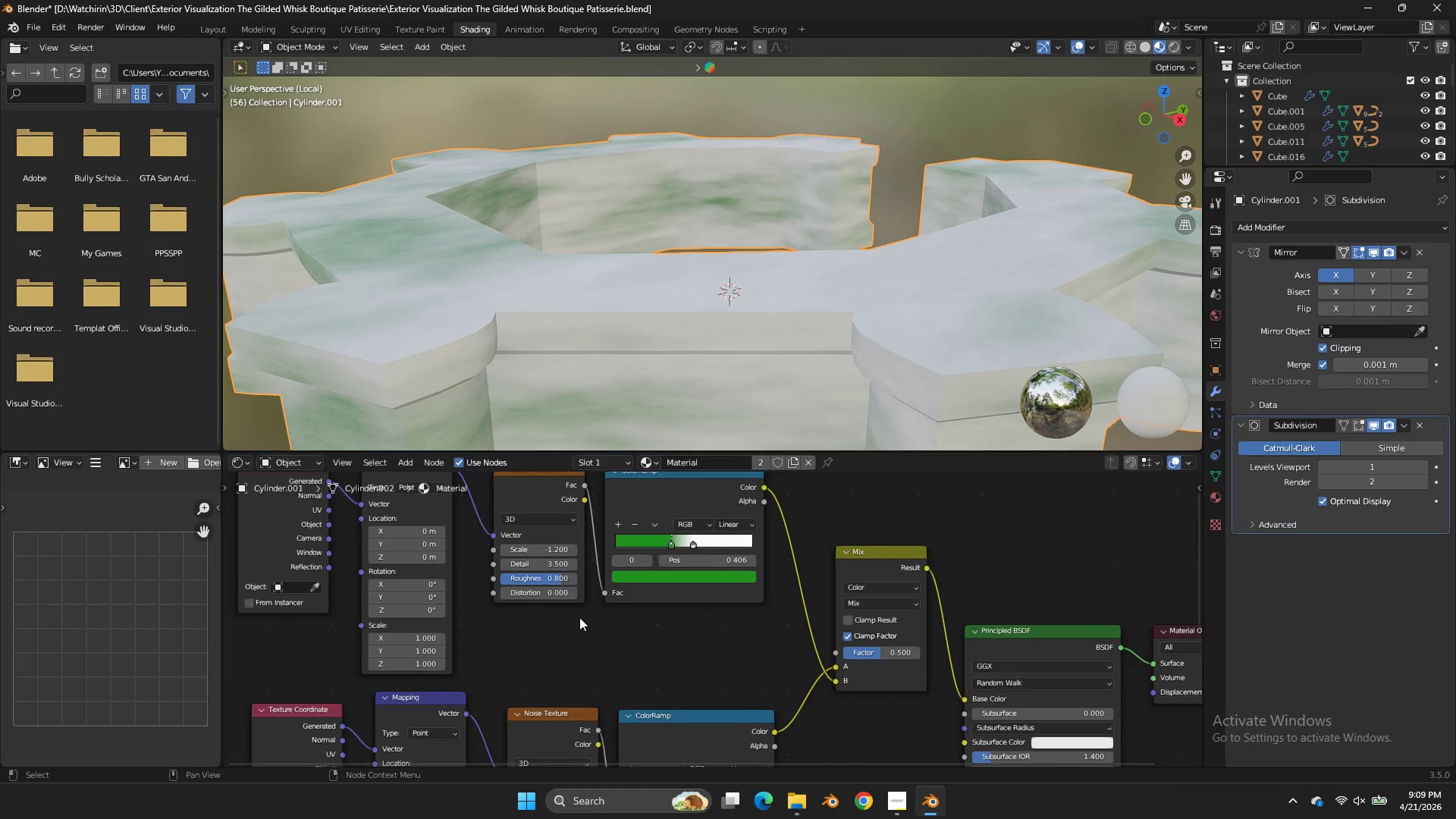 
left_click_drag(start_coordinate=[533, 574], to_coordinate=[629, 375])
 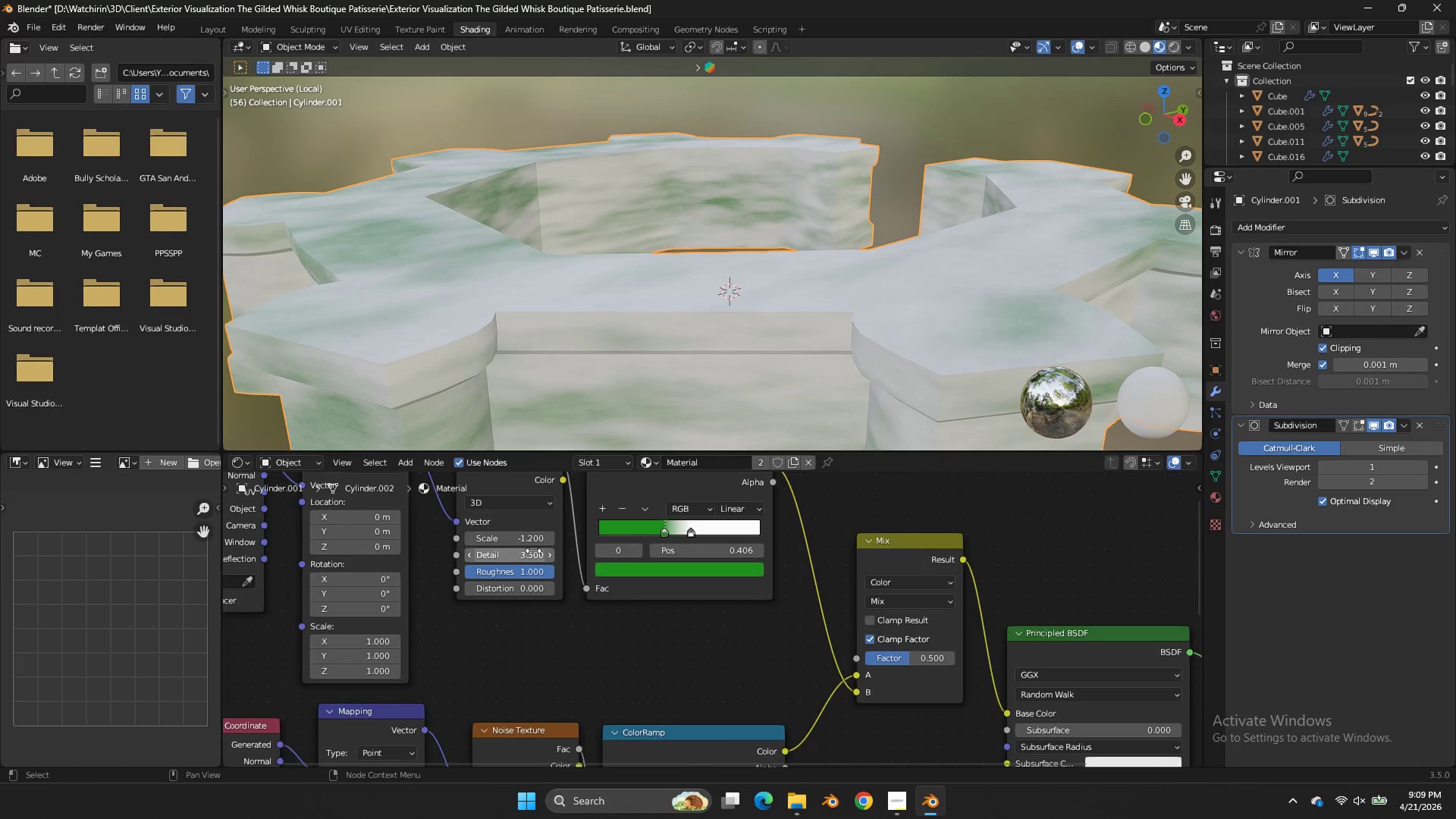 
scroll: coordinate [577, 616], scroll_direction: up, amount: 2.0
 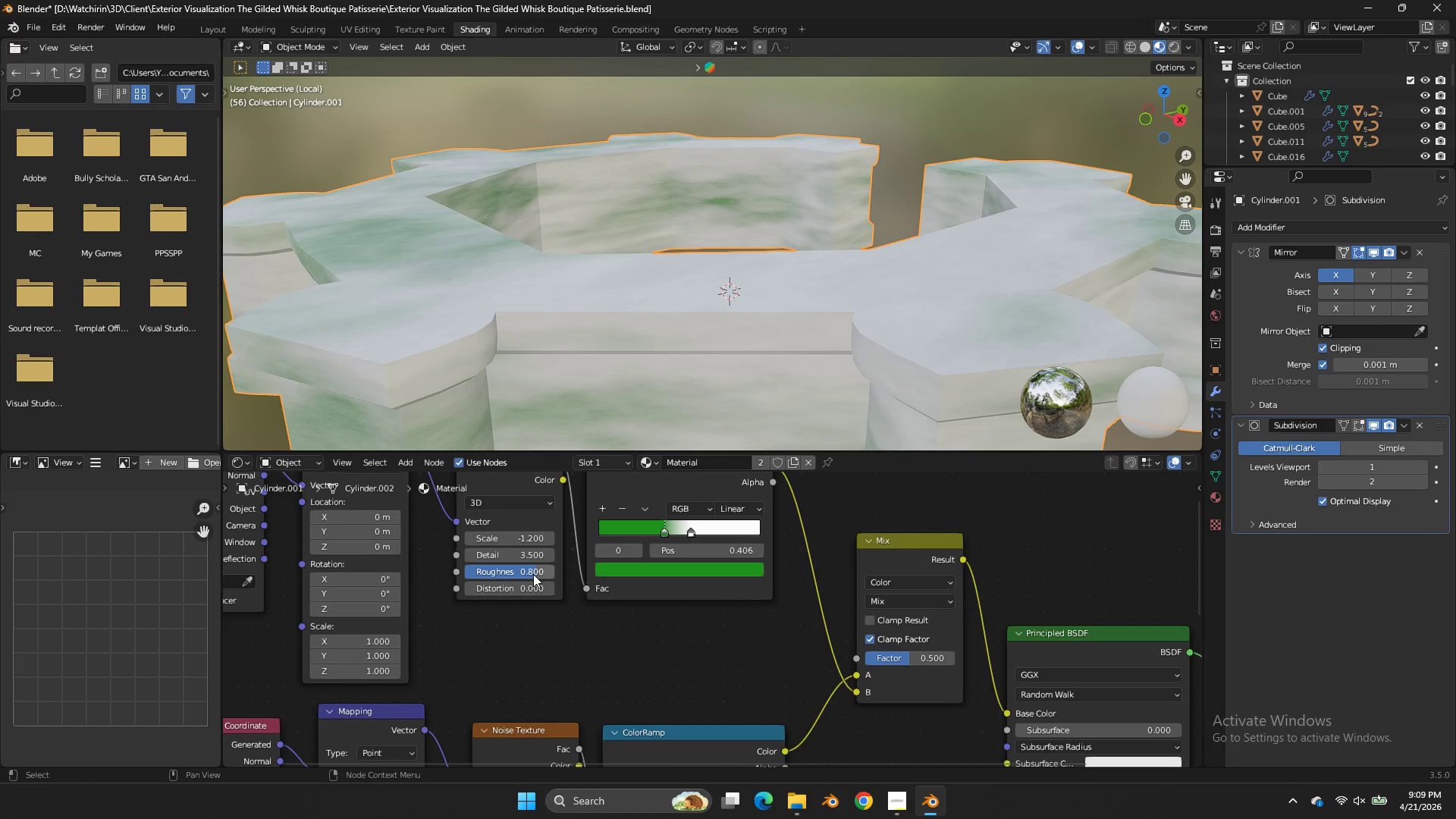 
left_click_drag(start_coordinate=[533, 551], to_coordinate=[906, 362])
 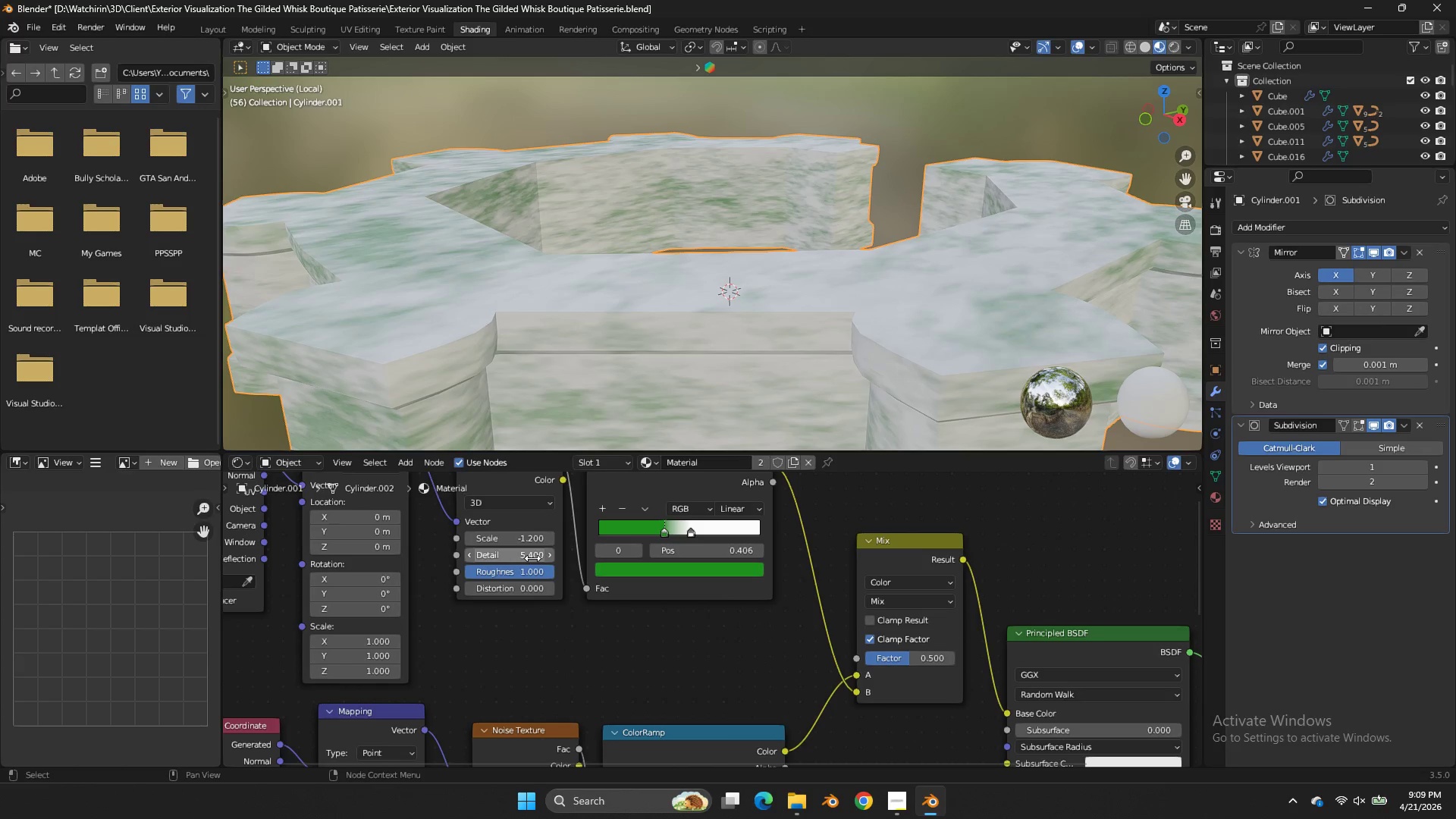 
left_click_drag(start_coordinate=[532, 558], to_coordinate=[881, 363])
 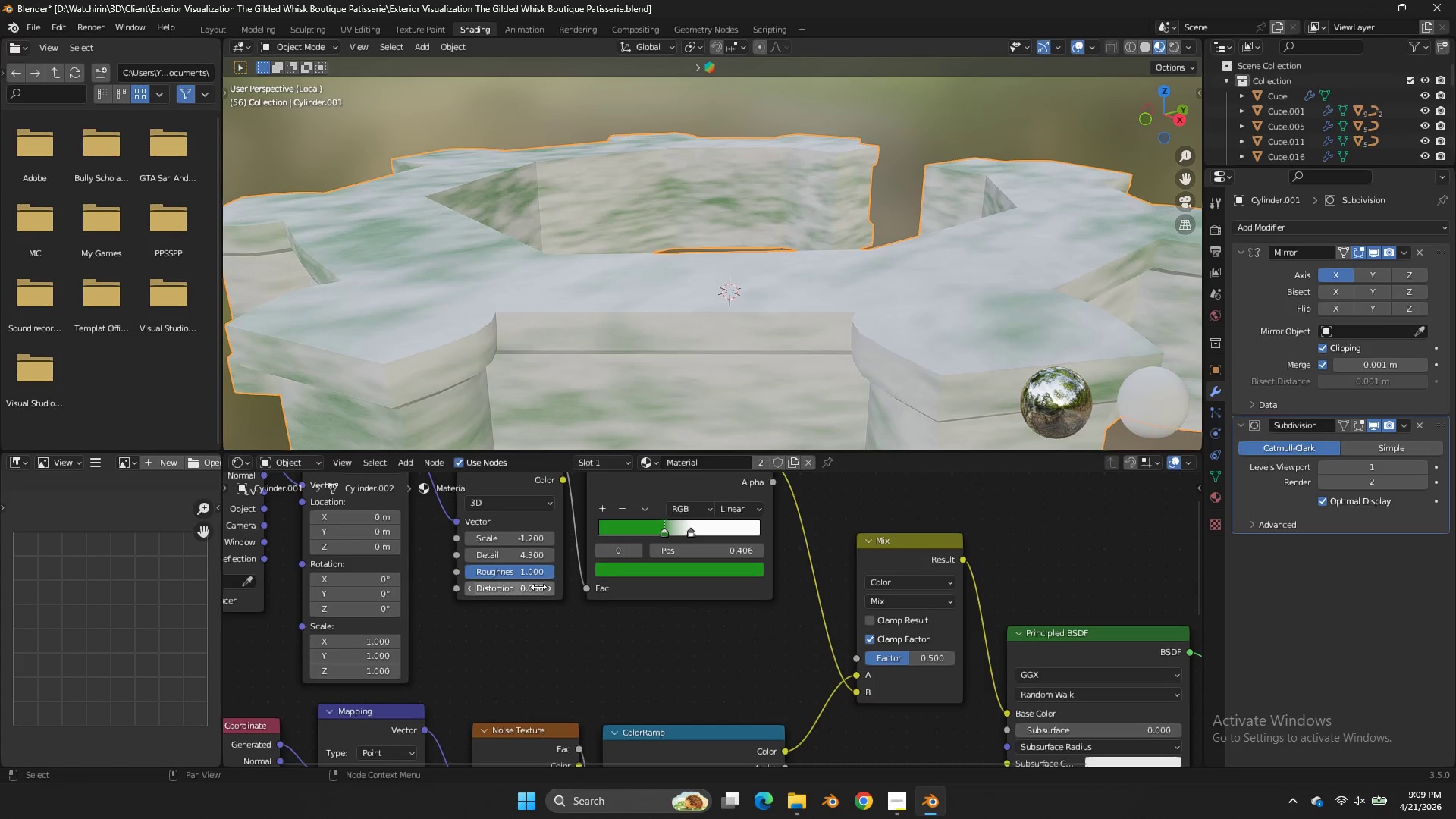 
left_click_drag(start_coordinate=[538, 586], to_coordinate=[907, 381])
 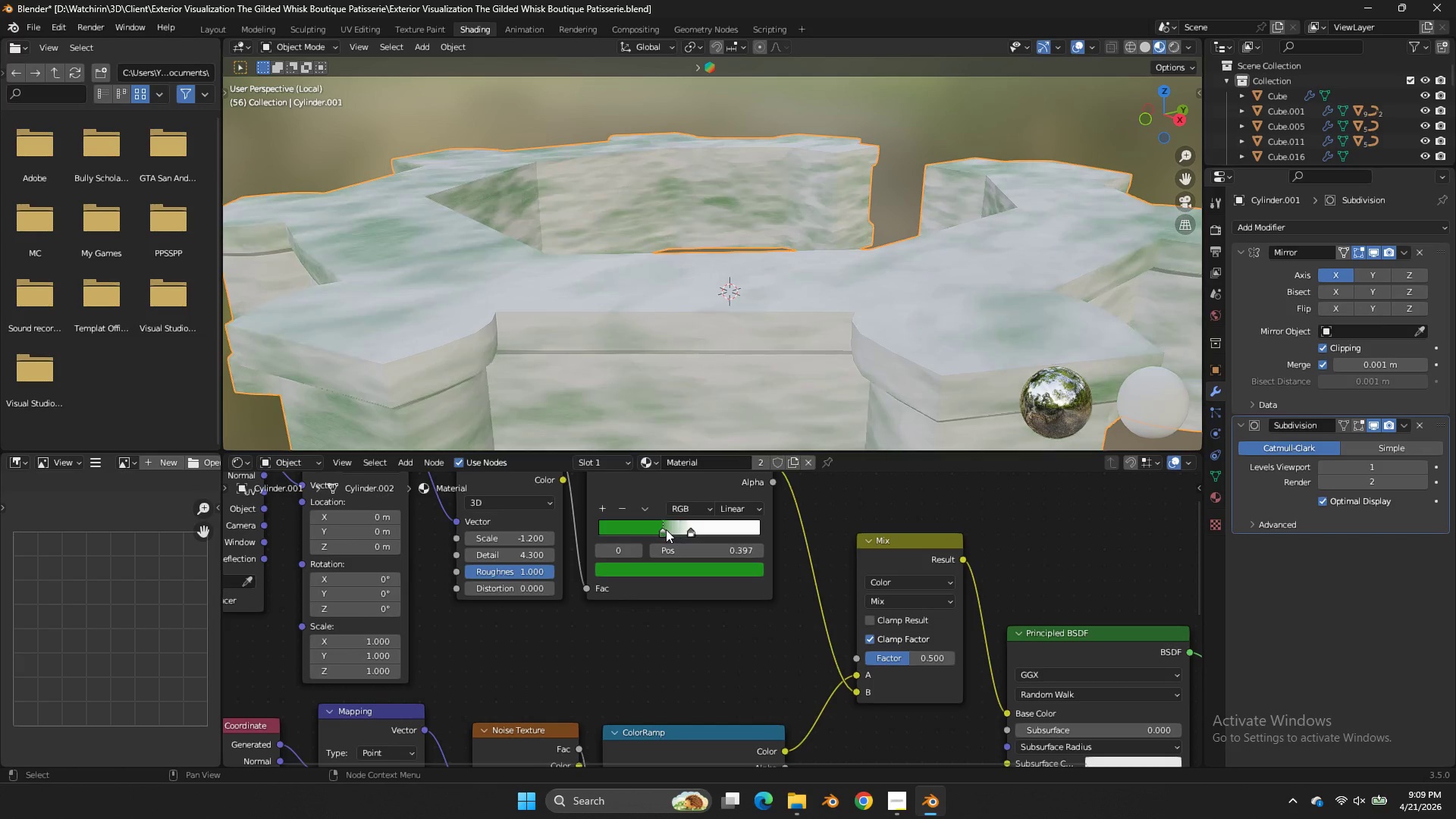 
left_click_drag(start_coordinate=[689, 526], to_coordinate=[675, 526])
 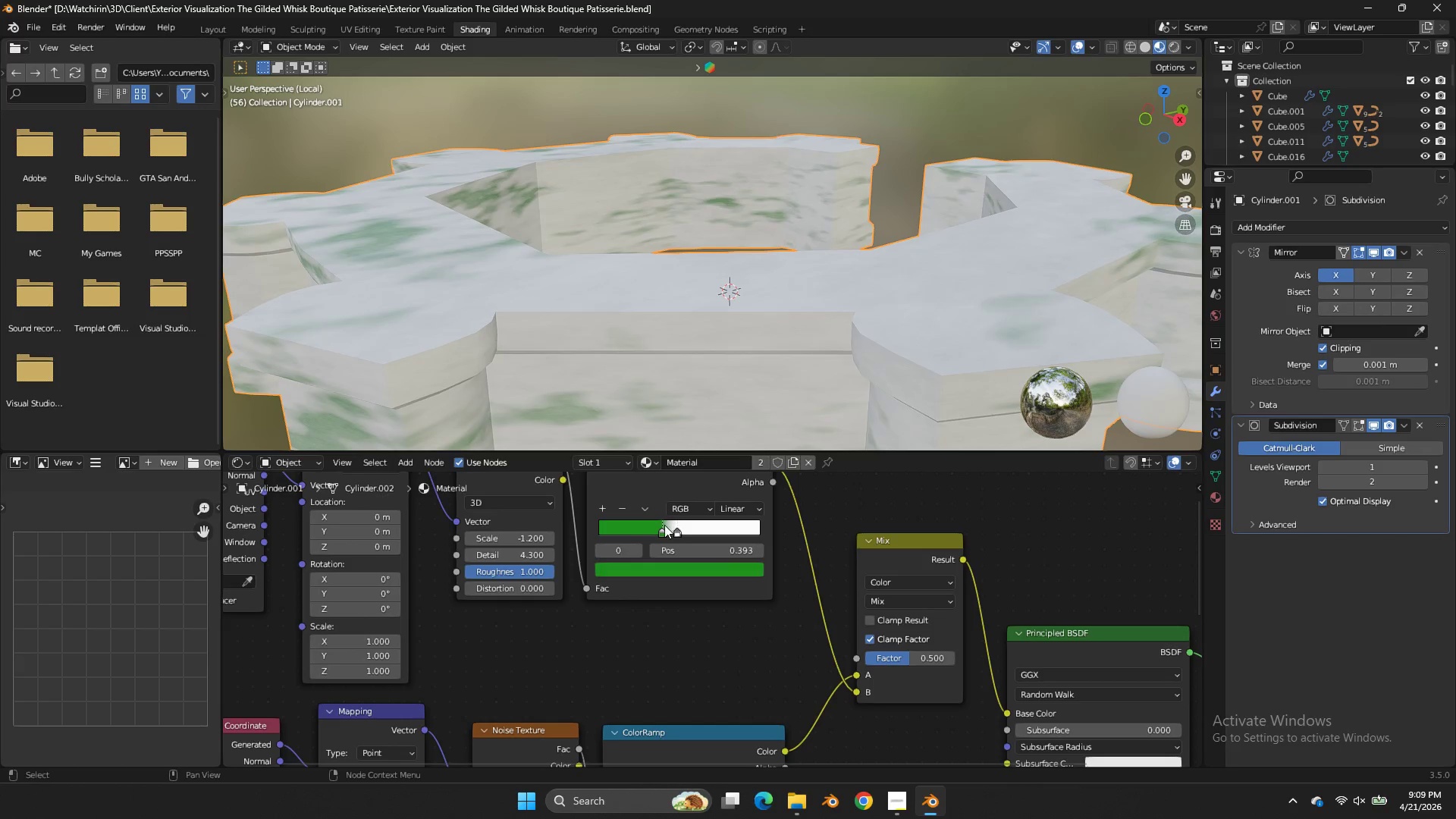 
left_click_drag(start_coordinate=[664, 525], to_coordinate=[678, 531])
 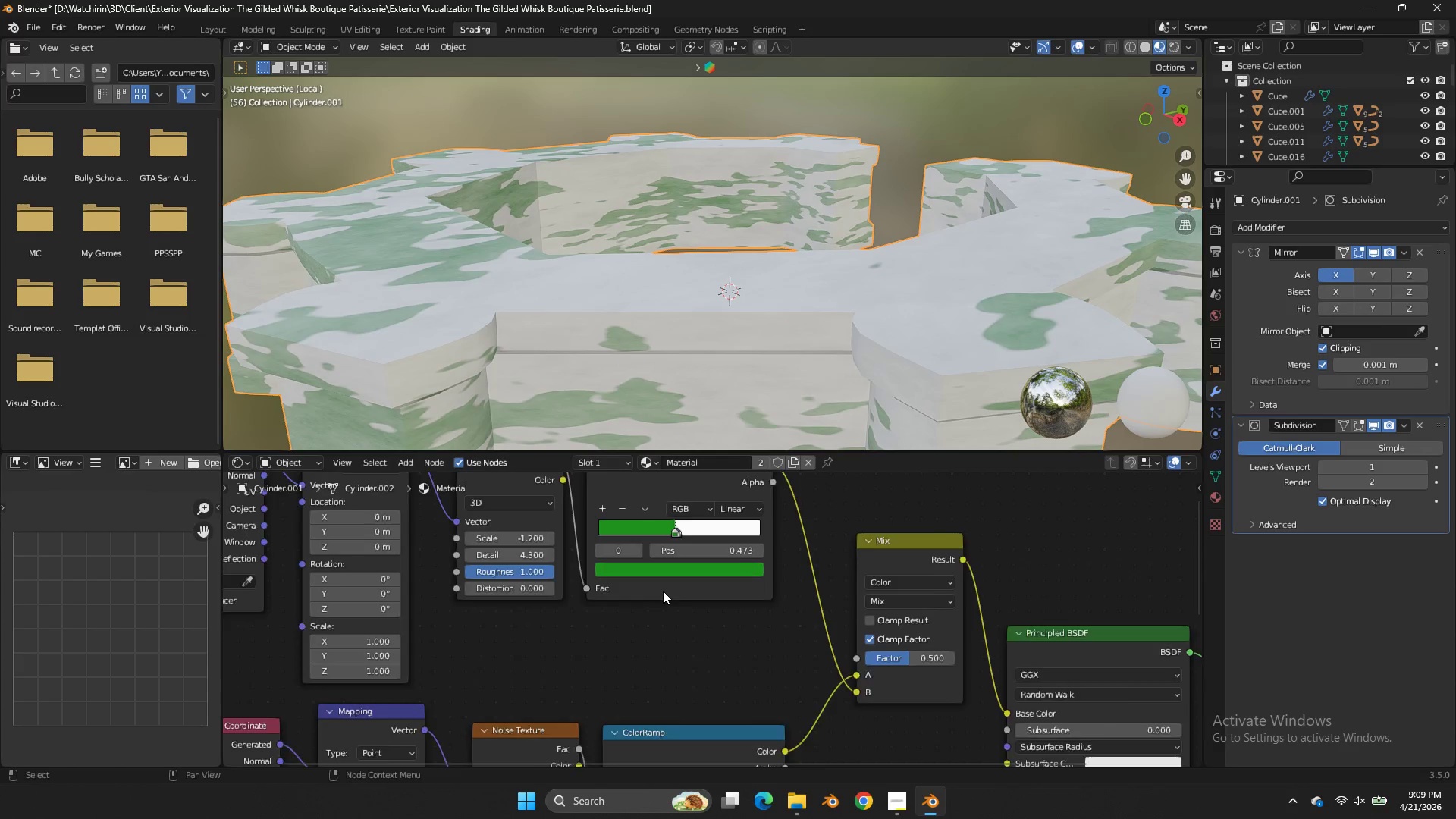 
scroll: coordinate [663, 591], scroll_direction: up, amount: 2.0
 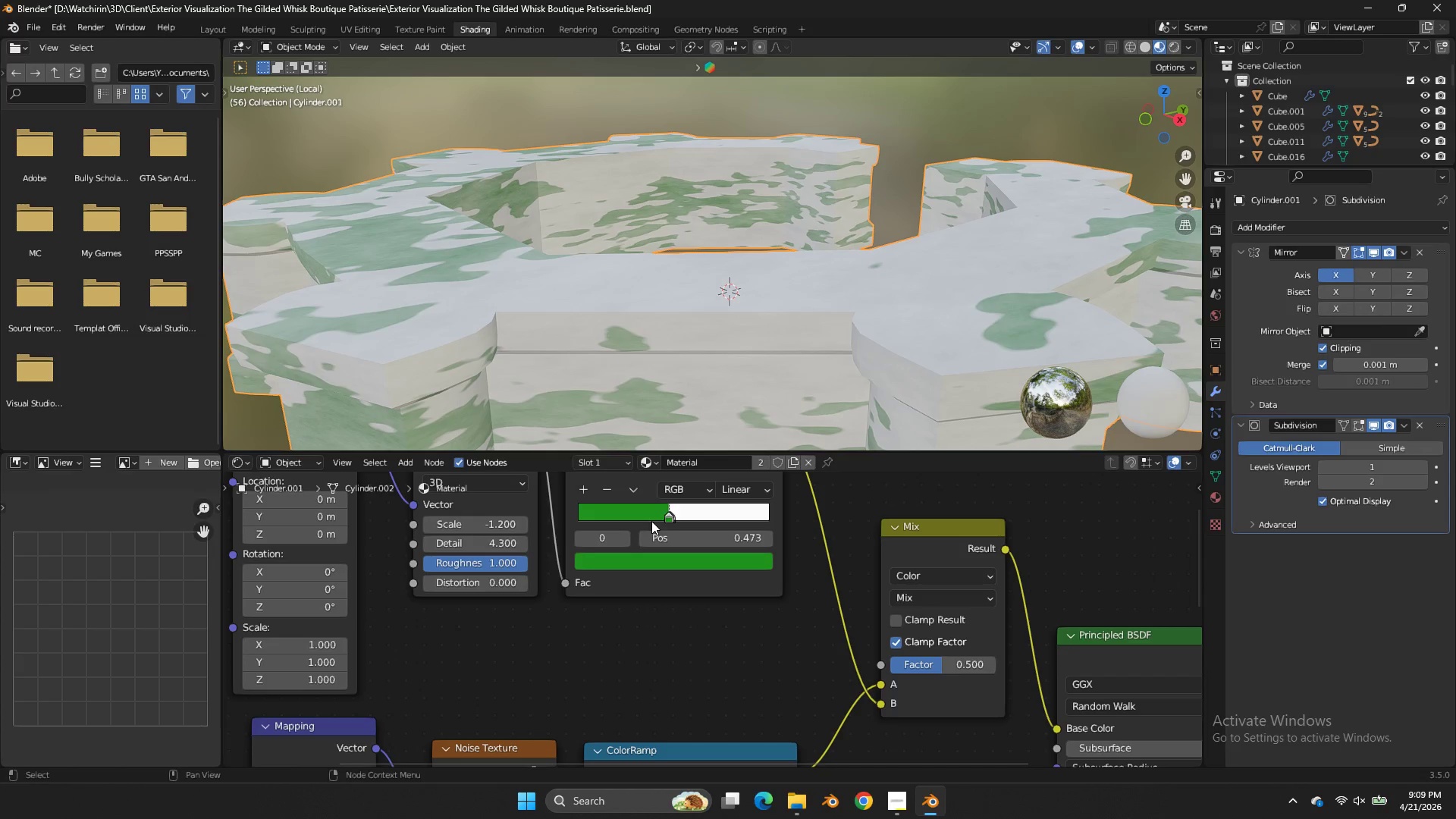 
left_click_drag(start_coordinate=[661, 516], to_coordinate=[614, 507])
 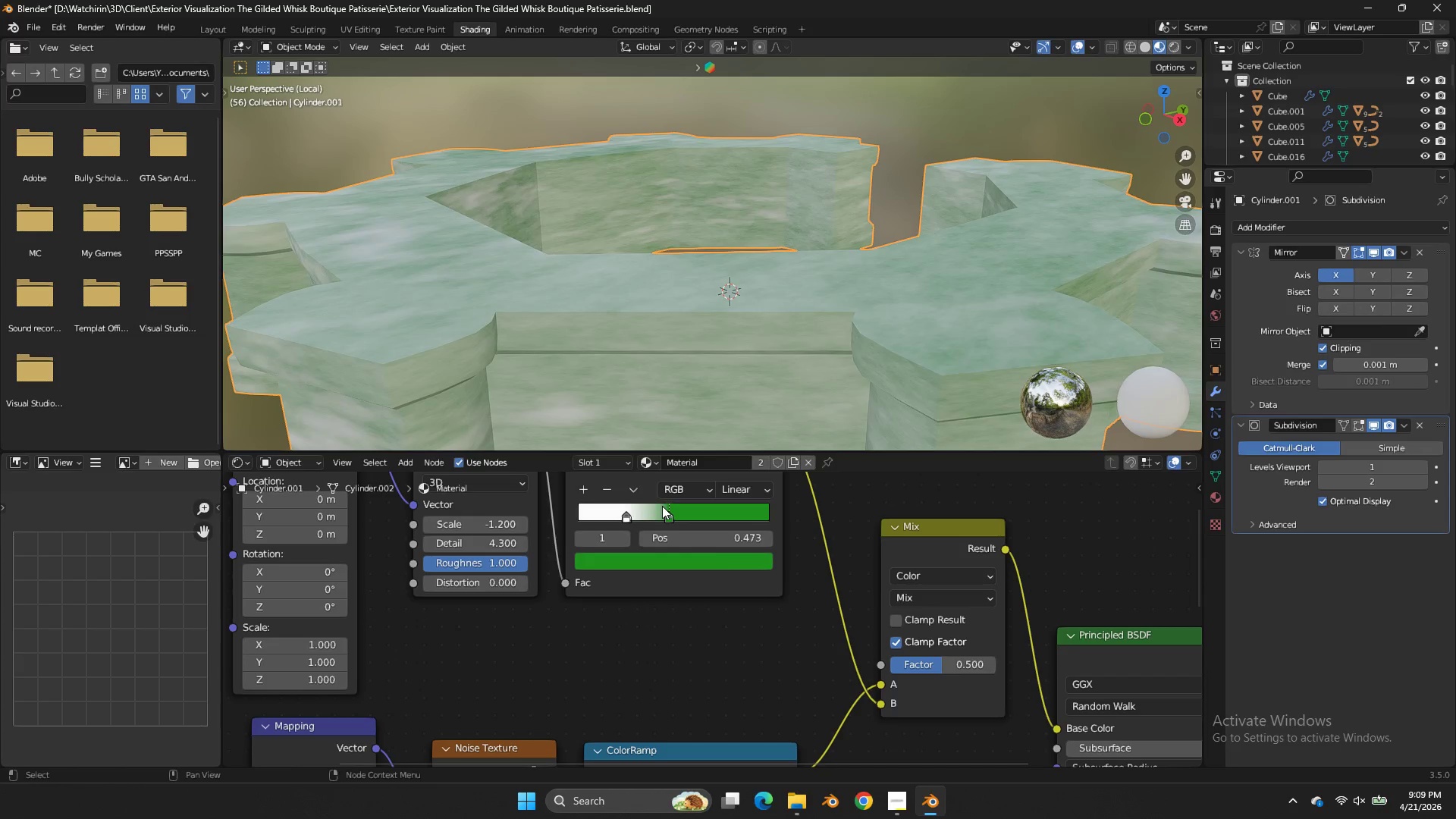 
left_click_drag(start_coordinate=[662, 506], to_coordinate=[617, 508])
 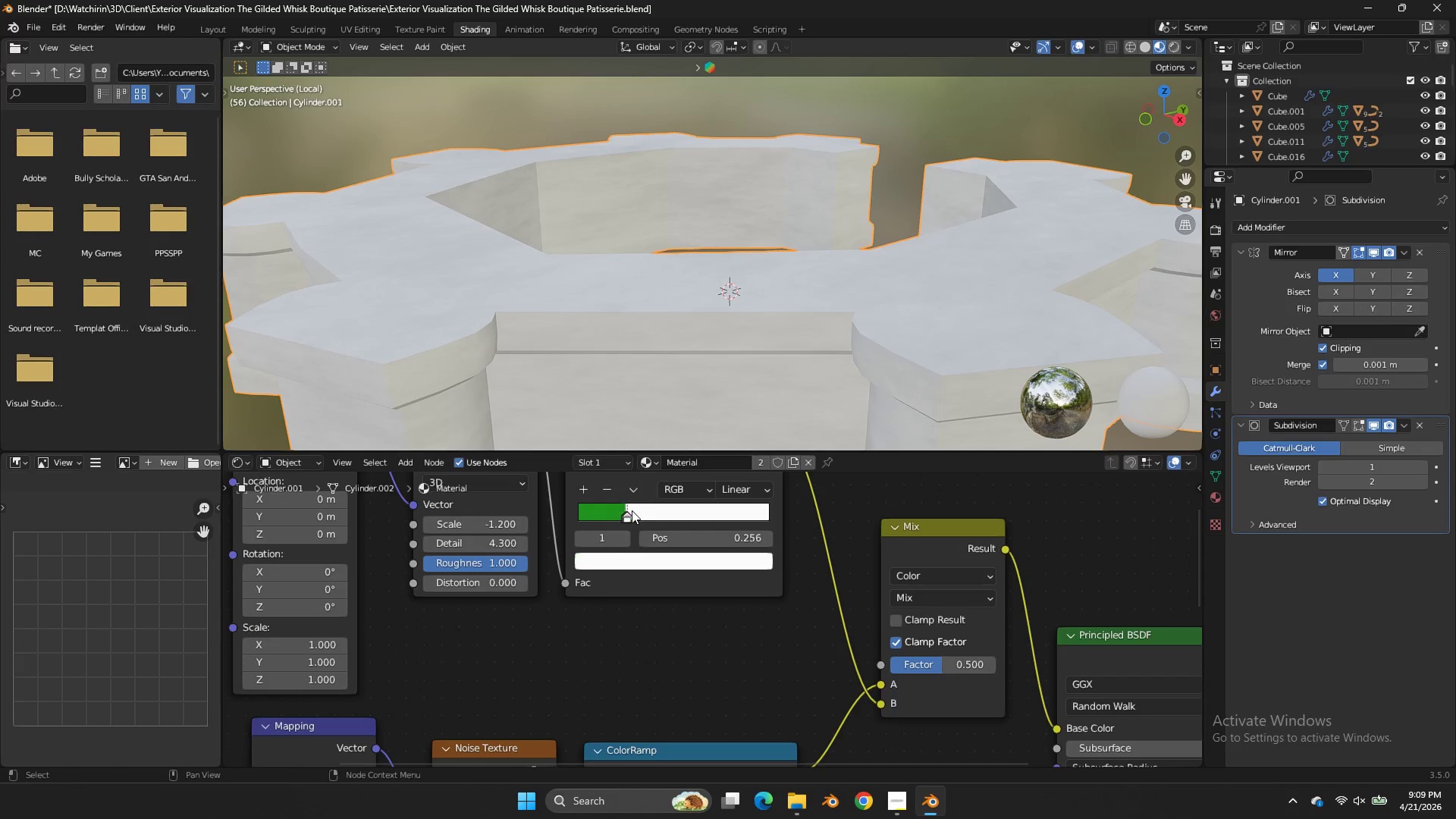 
left_click_drag(start_coordinate=[631, 510], to_coordinate=[643, 511])
 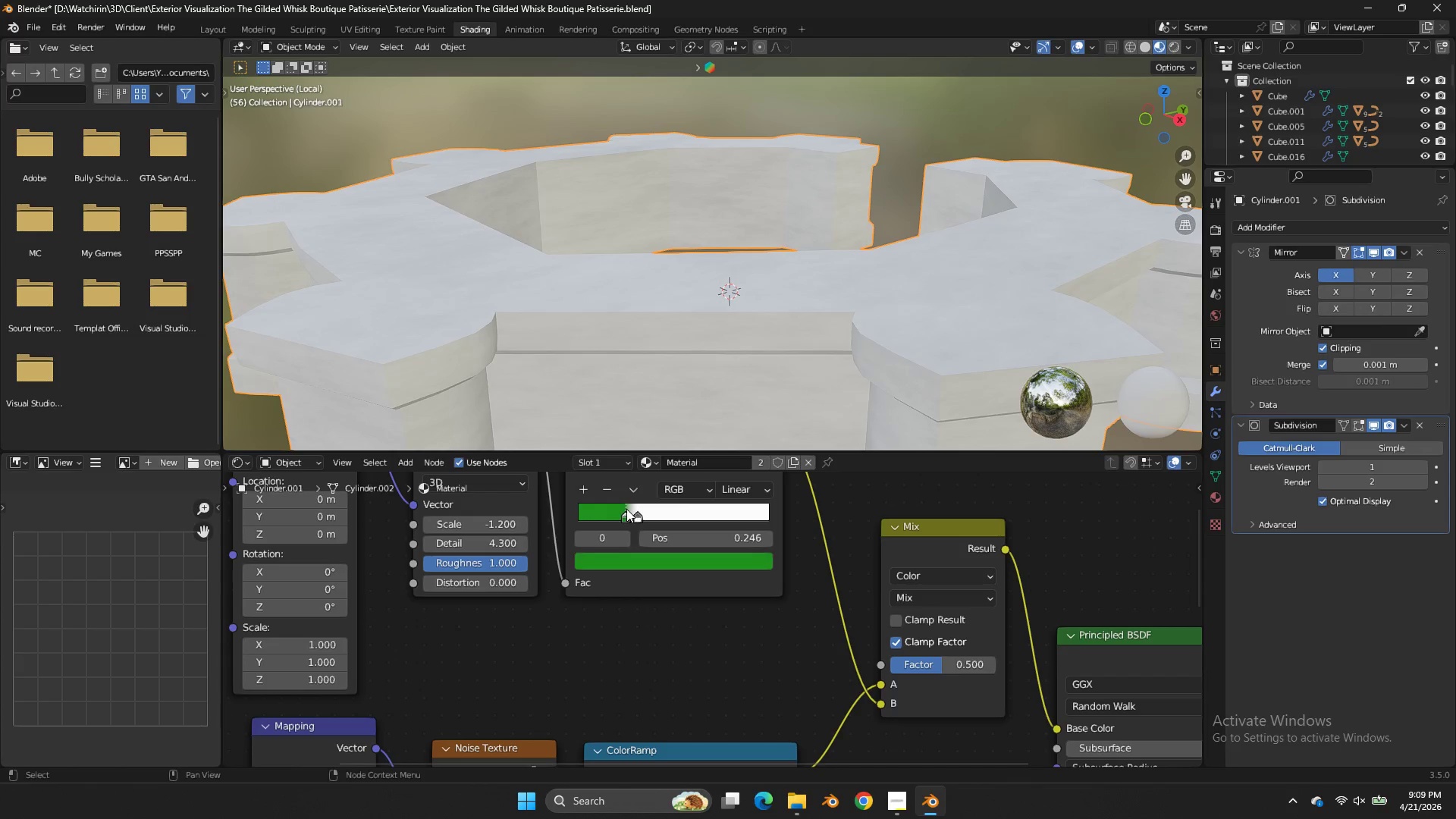 
left_click_drag(start_coordinate=[626, 509], to_coordinate=[638, 511])
 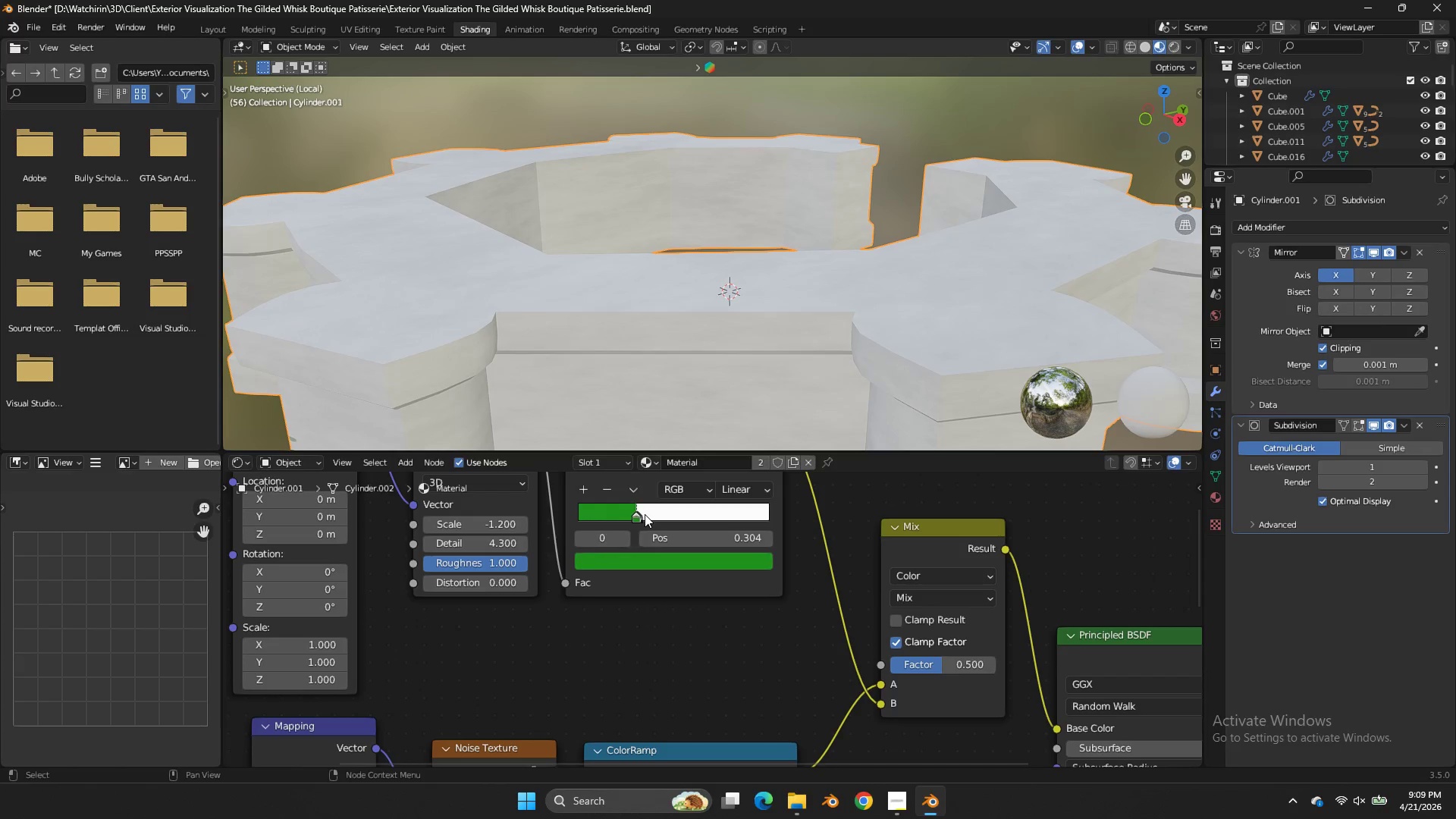 
left_click_drag(start_coordinate=[645, 514], to_coordinate=[657, 514])
 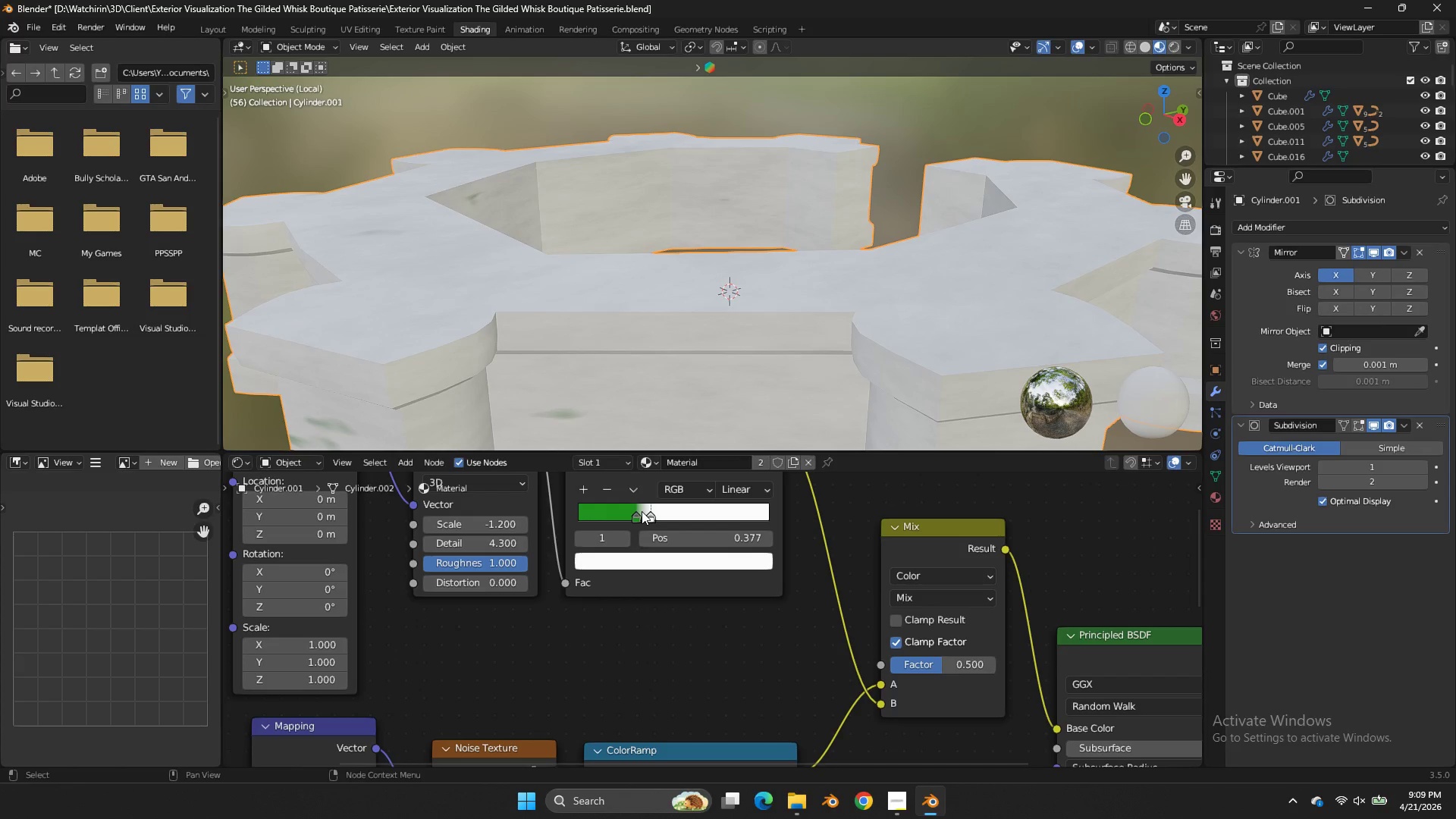 
left_click_drag(start_coordinate=[640, 511], to_coordinate=[650, 513])
 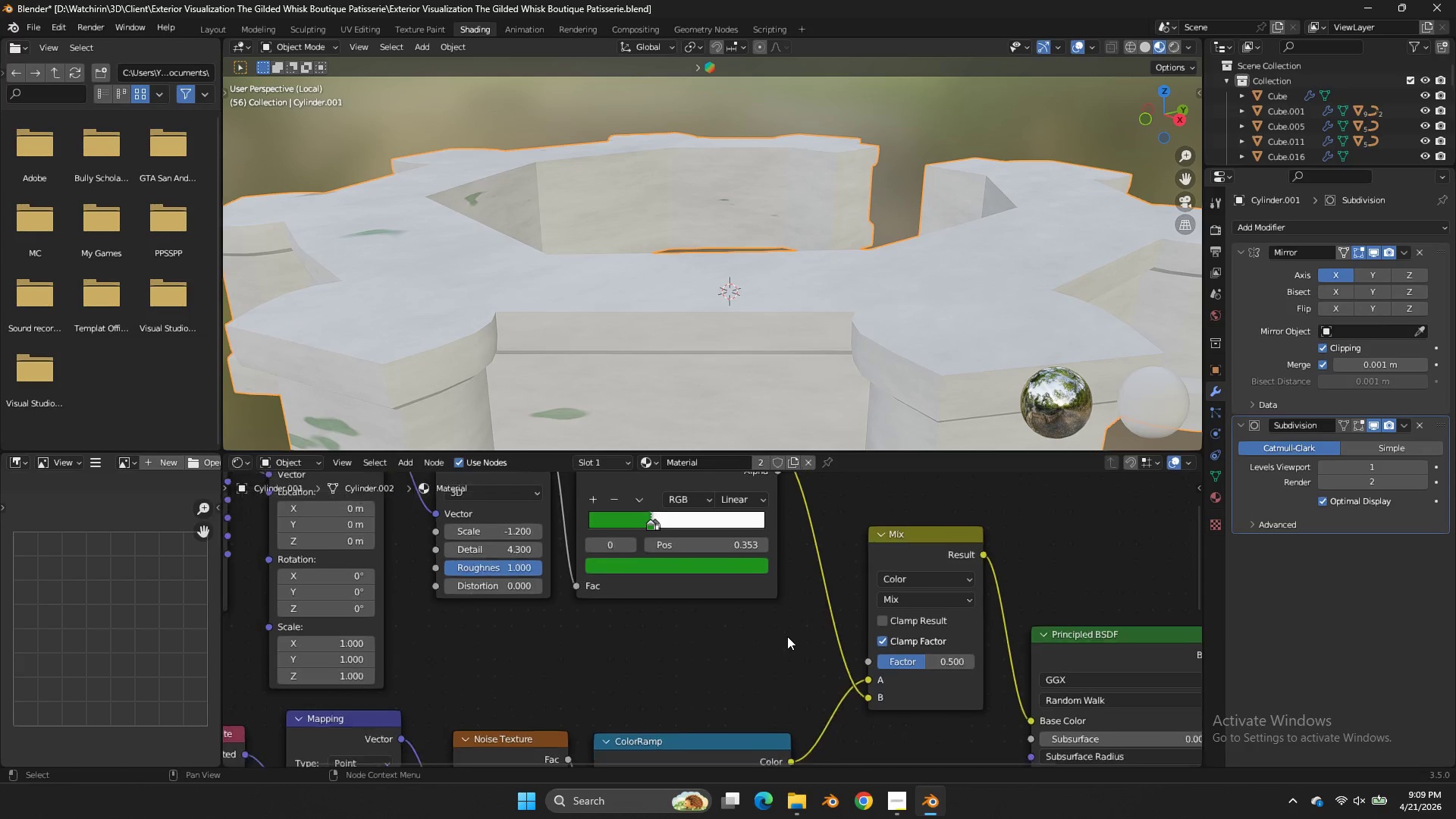 
scroll: coordinate [795, 626], scroll_direction: down, amount: 5.0
 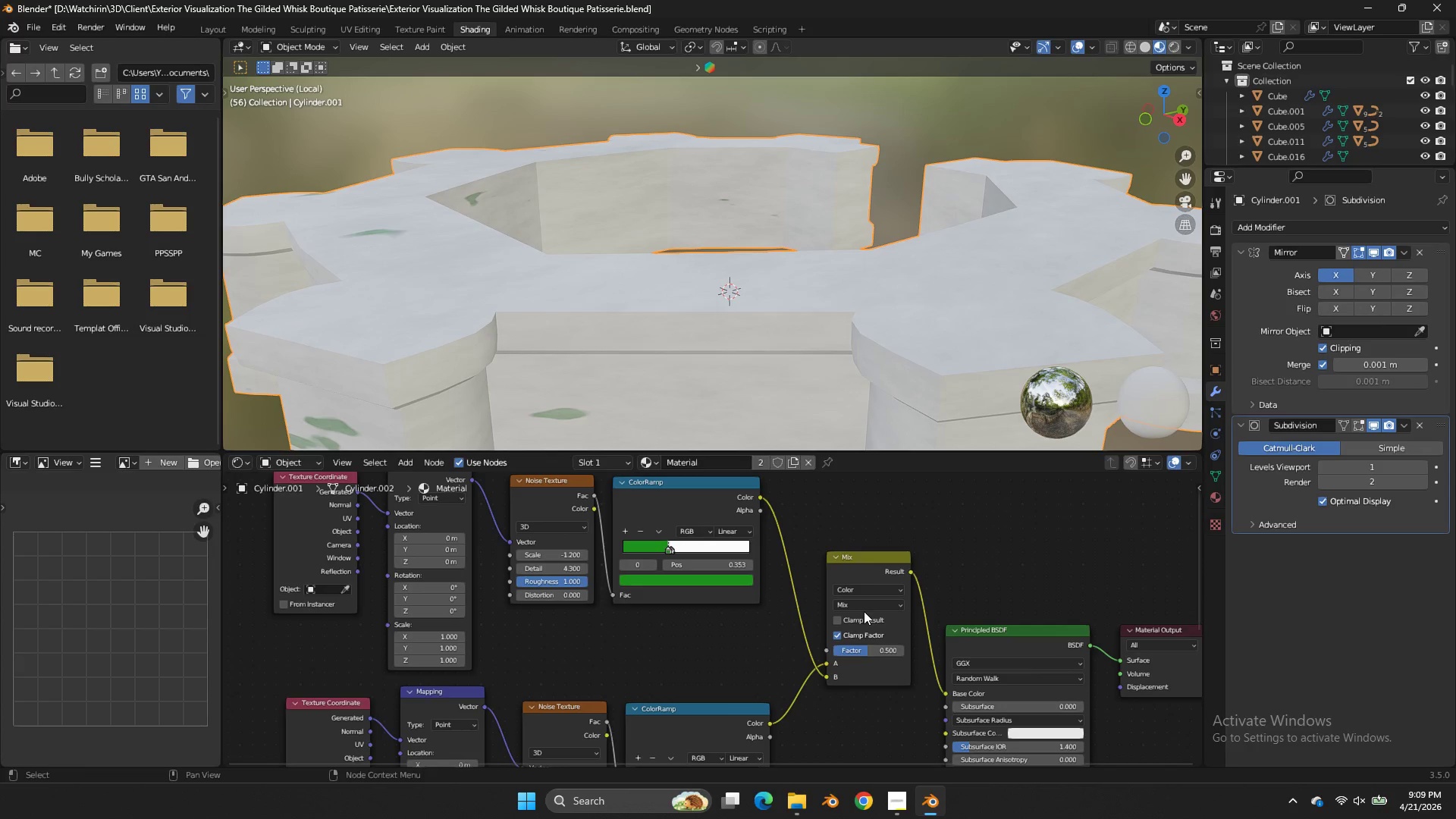 
double_click([862, 609])
 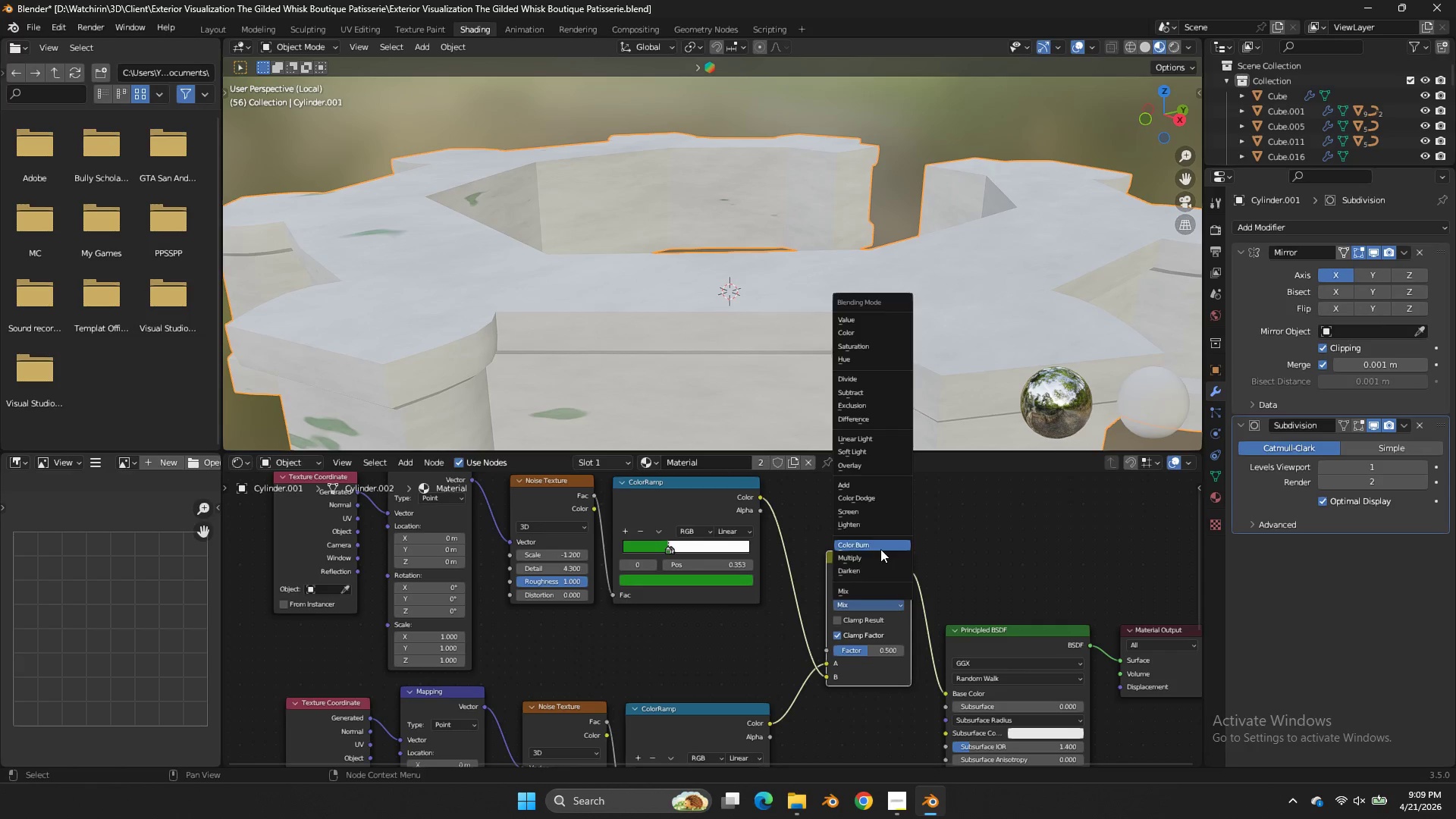 
left_click([880, 554])
 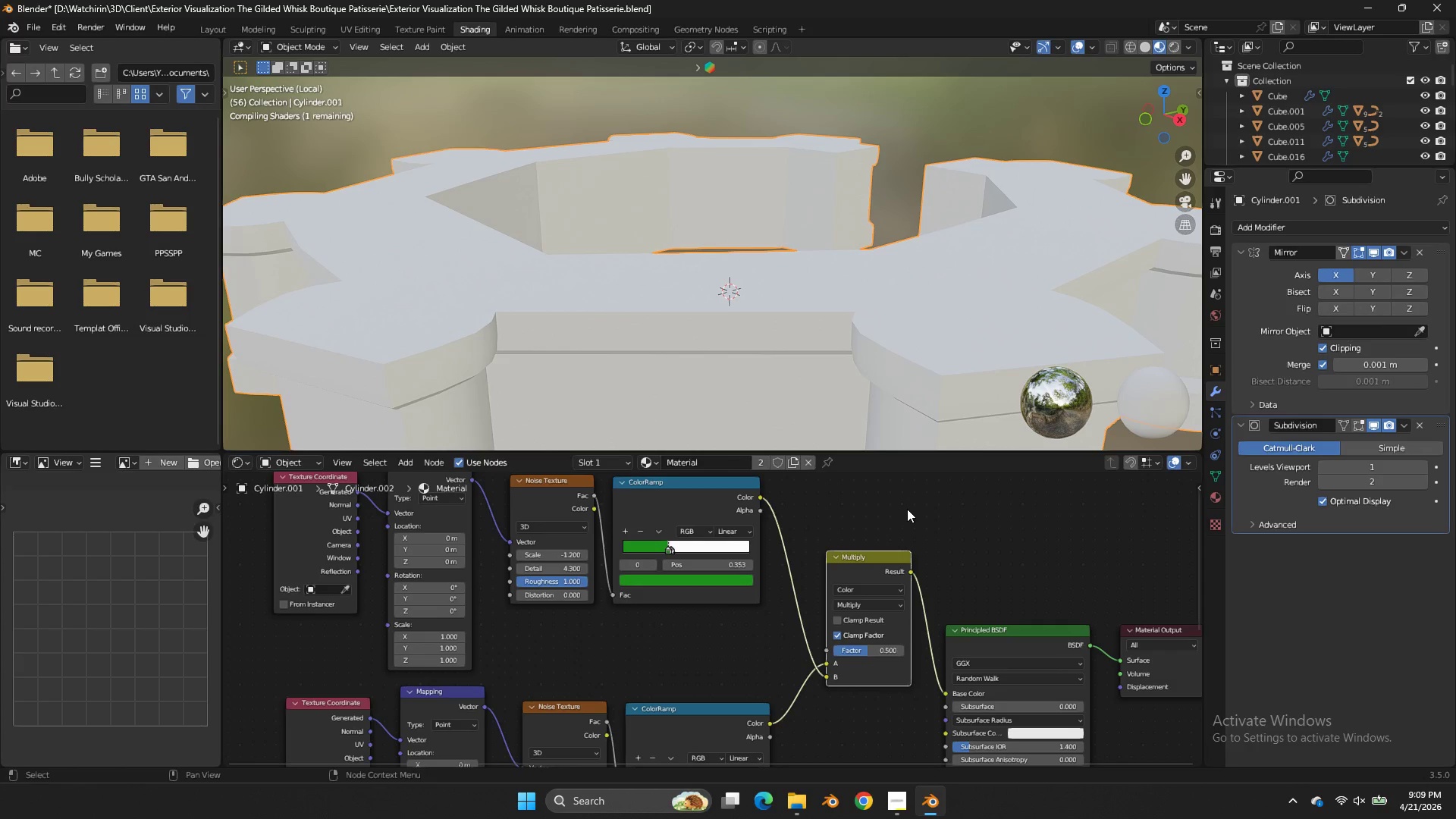 
scroll: coordinate [767, 602], scroll_direction: up, amount: 3.0
 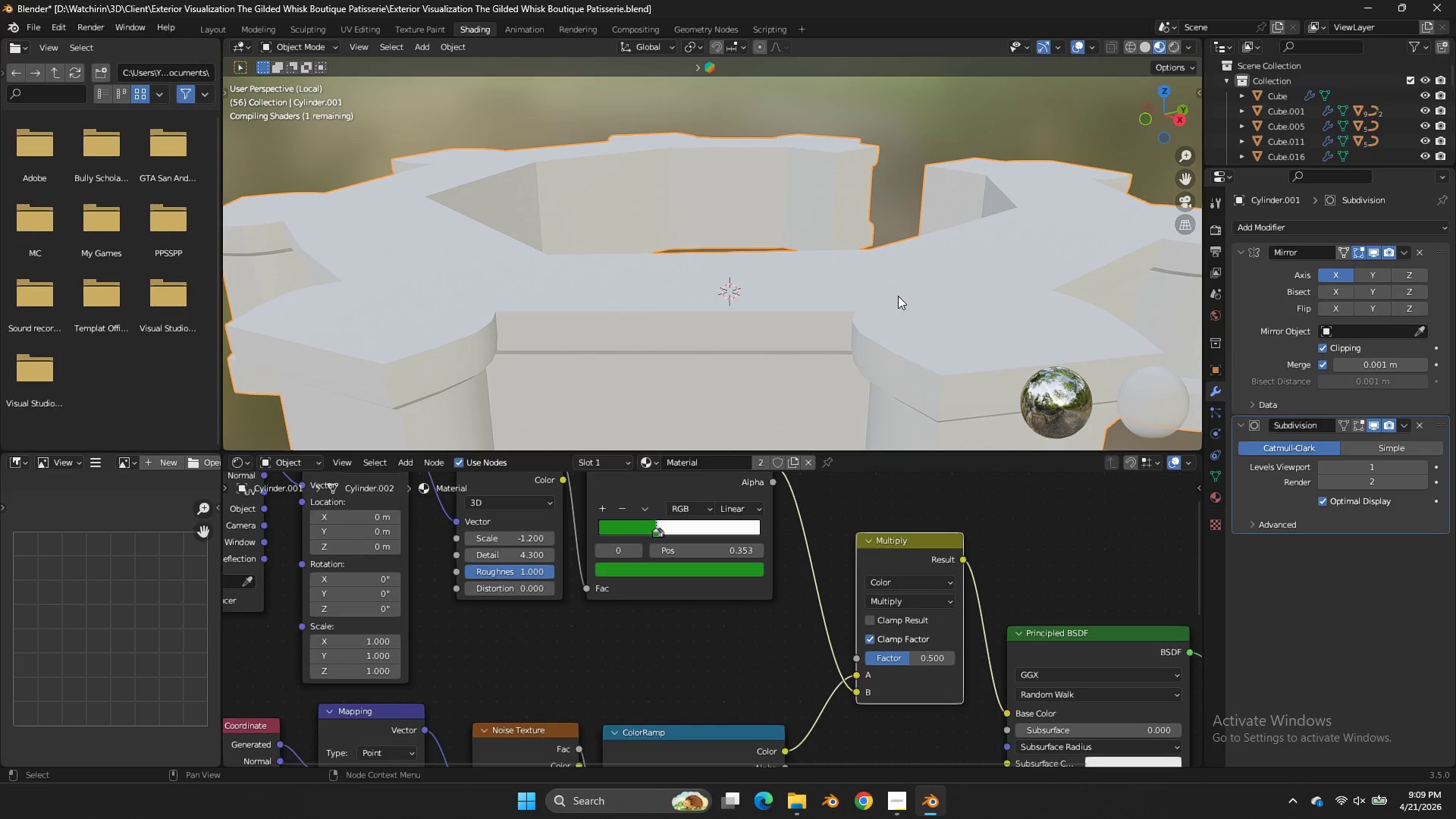 
scroll: coordinate [977, 243], scroll_direction: down, amount: 1.0
 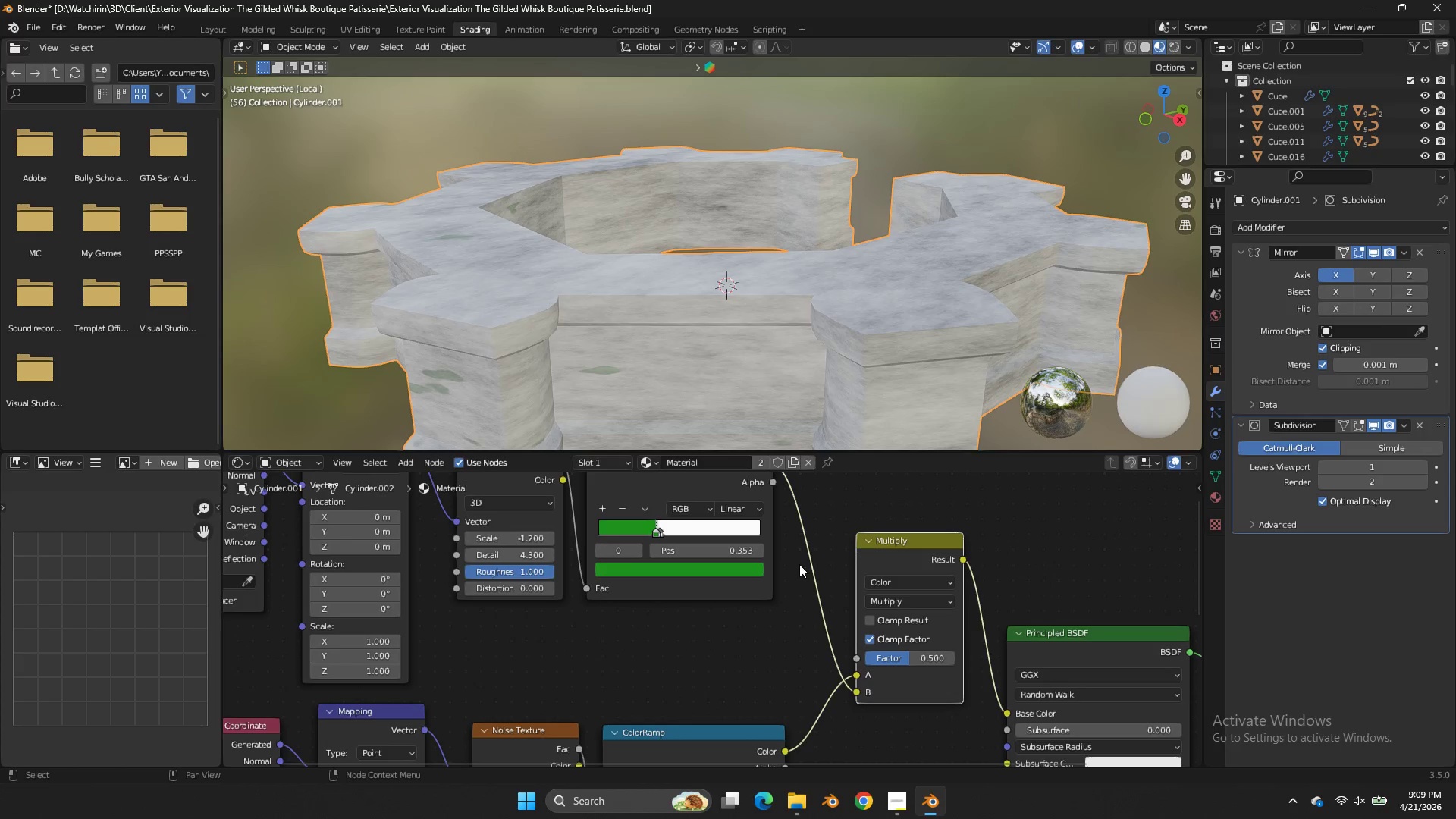 
scroll: coordinate [766, 554], scroll_direction: up, amount: 6.0
 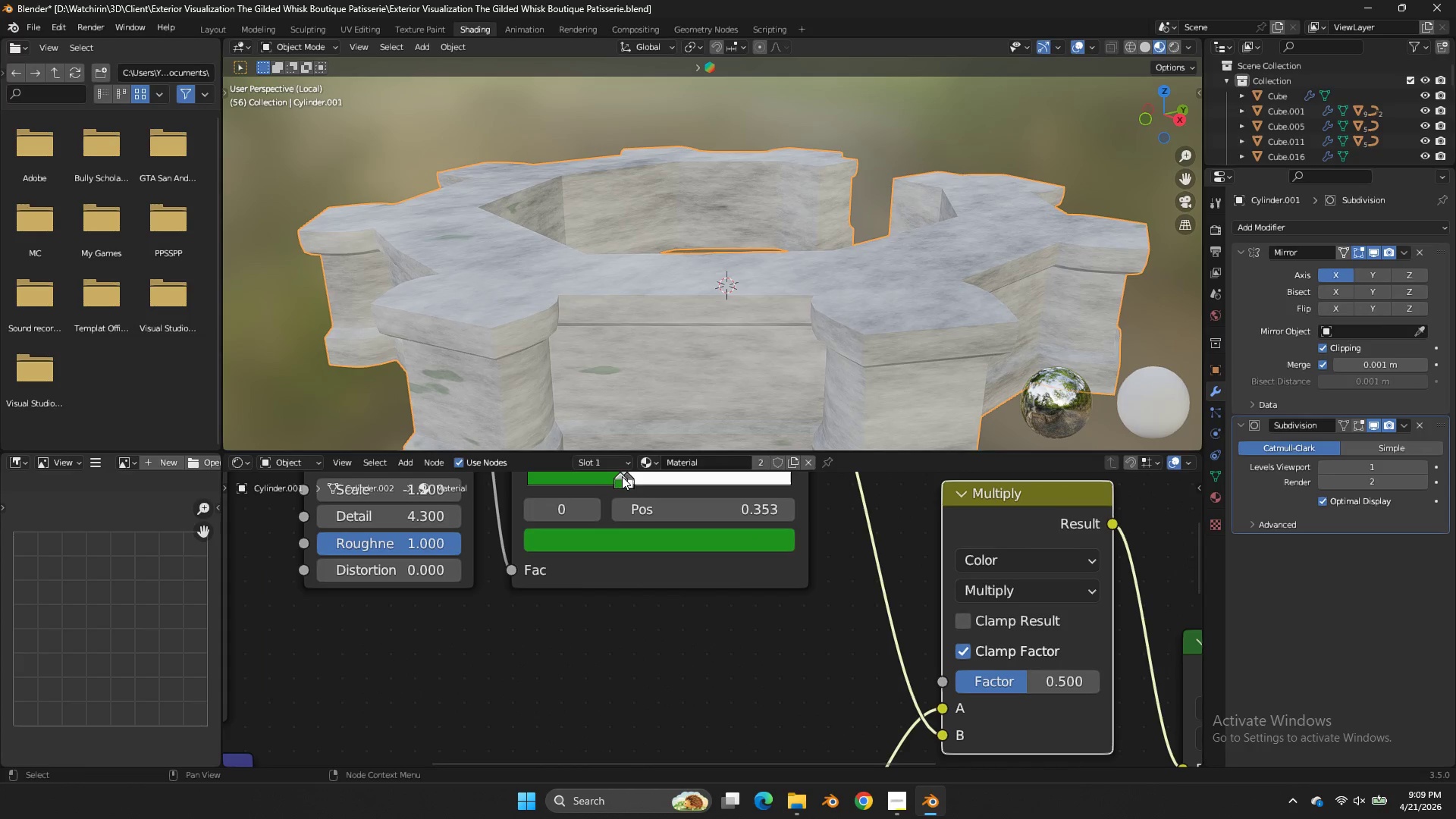 
left_click_drag(start_coordinate=[622, 477], to_coordinate=[637, 482])
 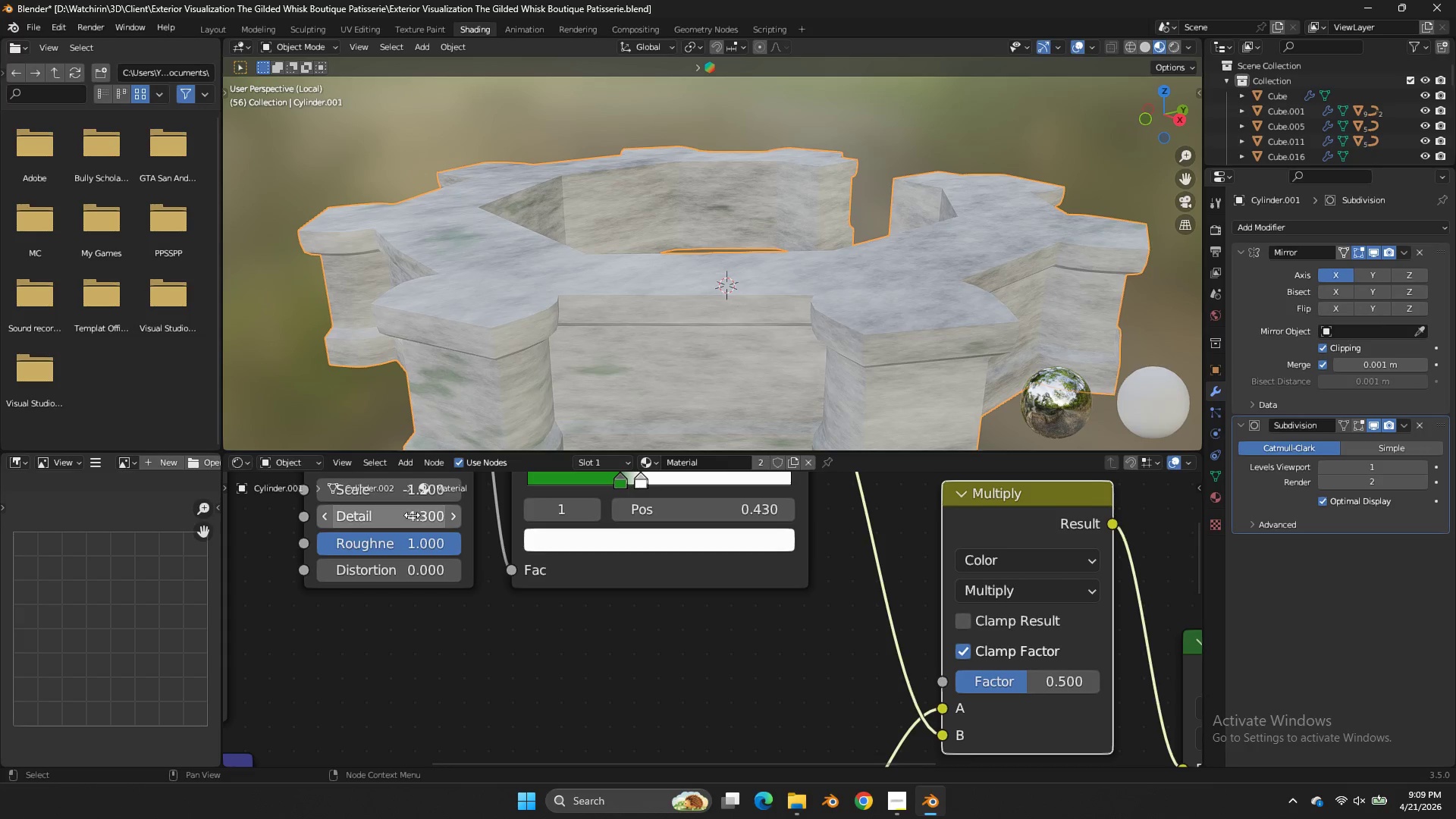 
left_click_drag(start_coordinate=[412, 515], to_coordinate=[765, 315])
 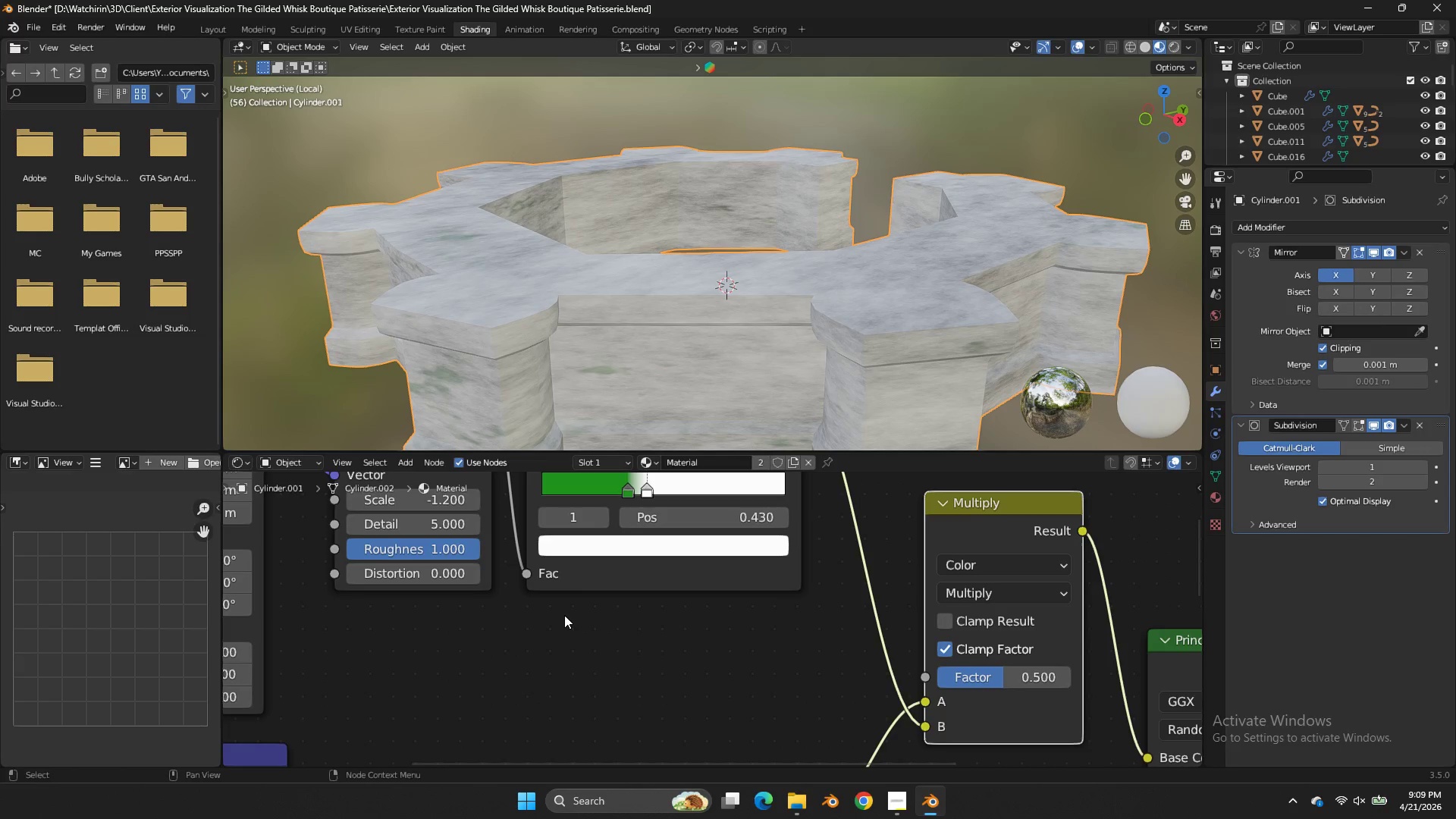 
scroll: coordinate [564, 615], scroll_direction: down, amount: 1.0
 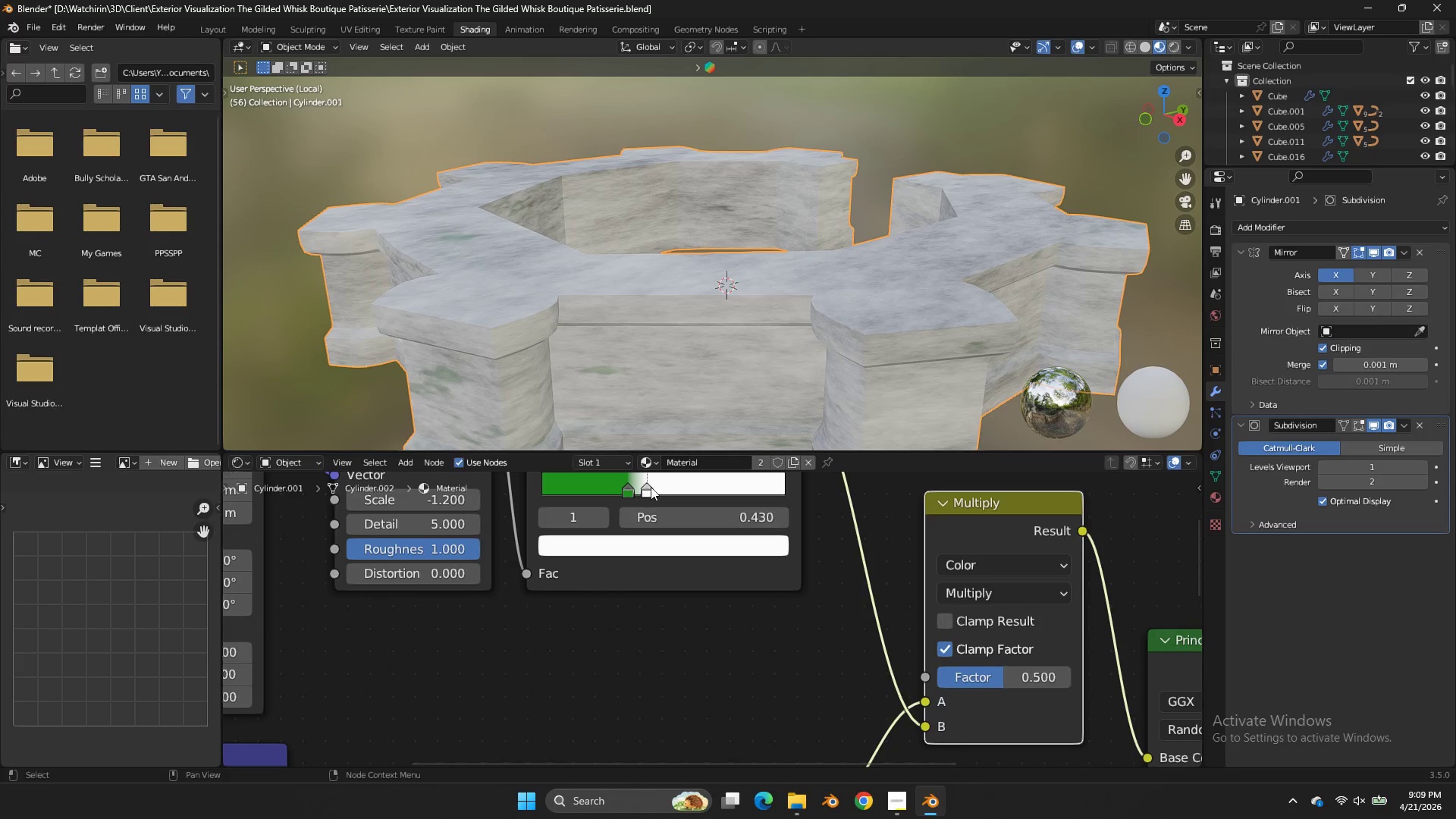 
left_click_drag(start_coordinate=[651, 487], to_coordinate=[647, 486])
 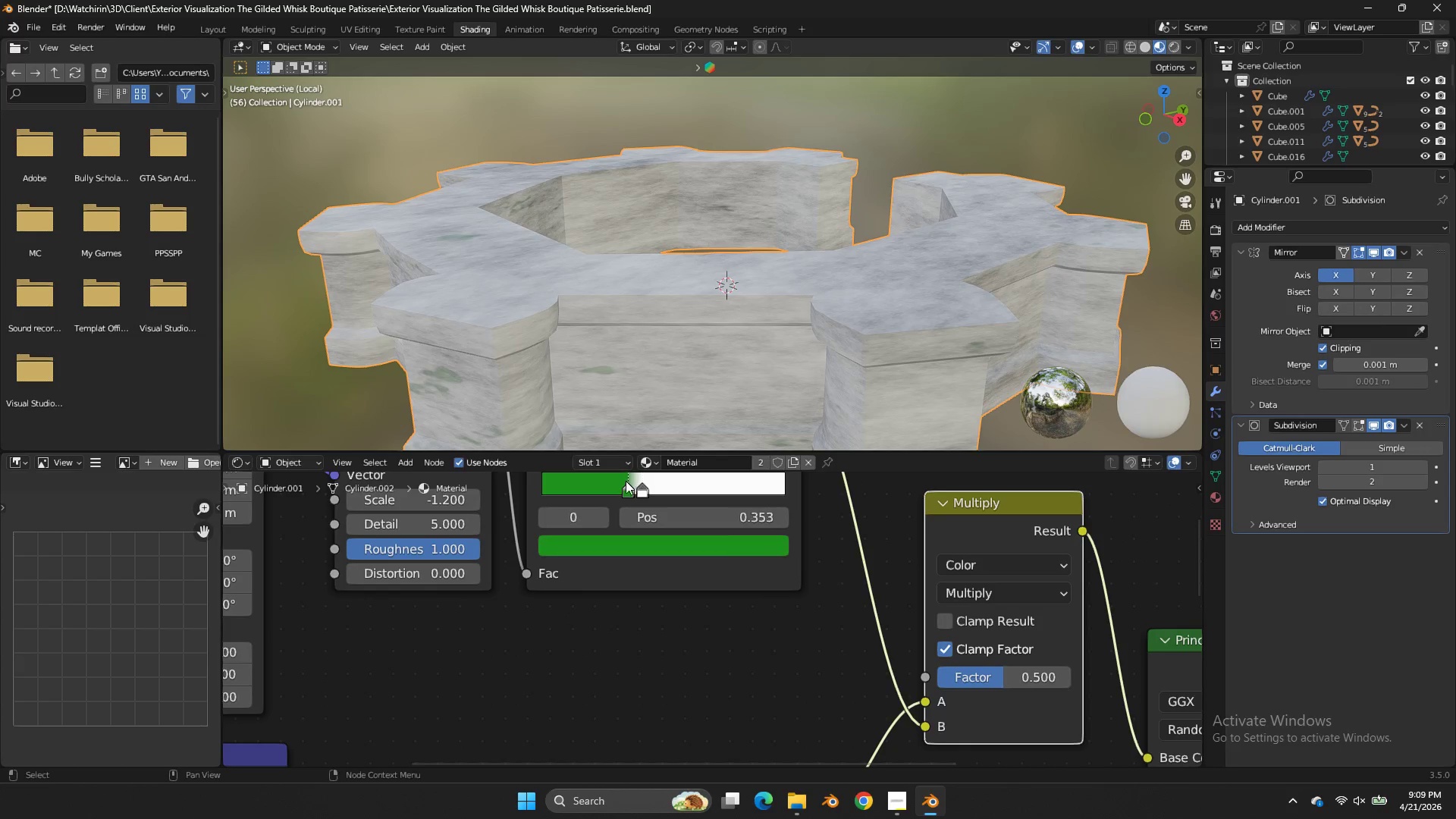 
left_click_drag(start_coordinate=[626, 481], to_coordinate=[618, 480])
 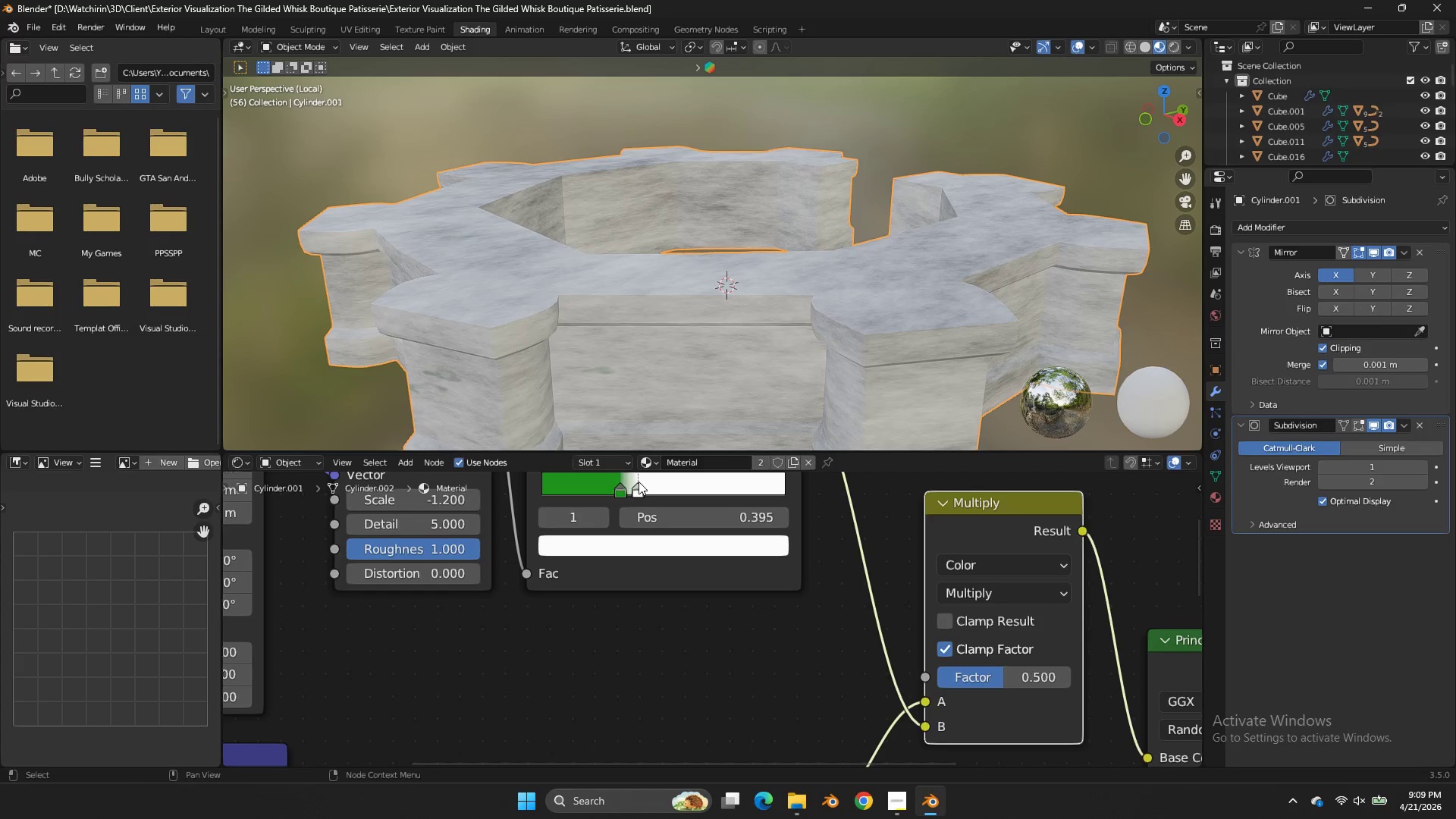 
left_click([998, 353])
 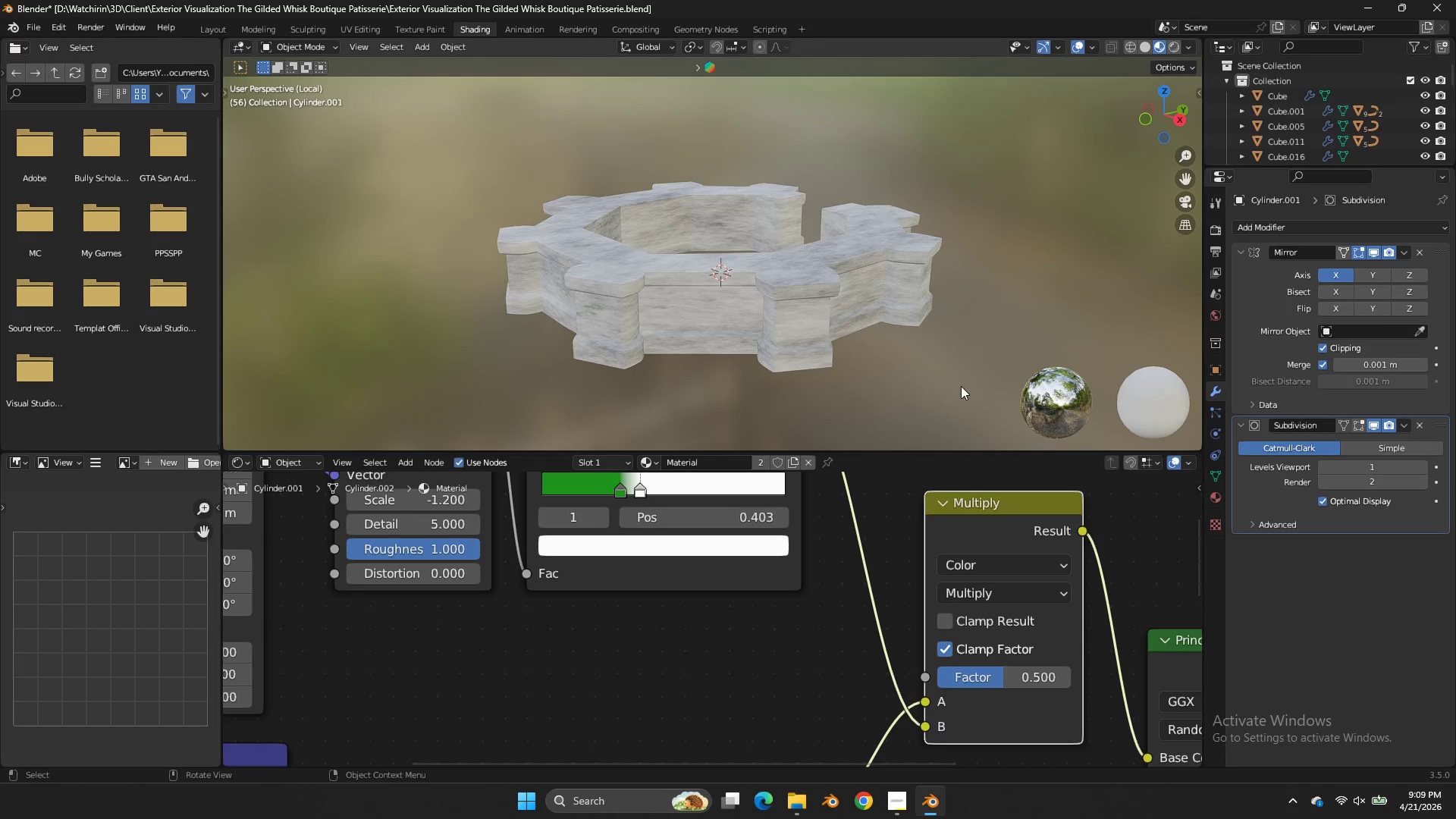 
scroll: coordinate [937, 261], scroll_direction: down, amount: 3.0
 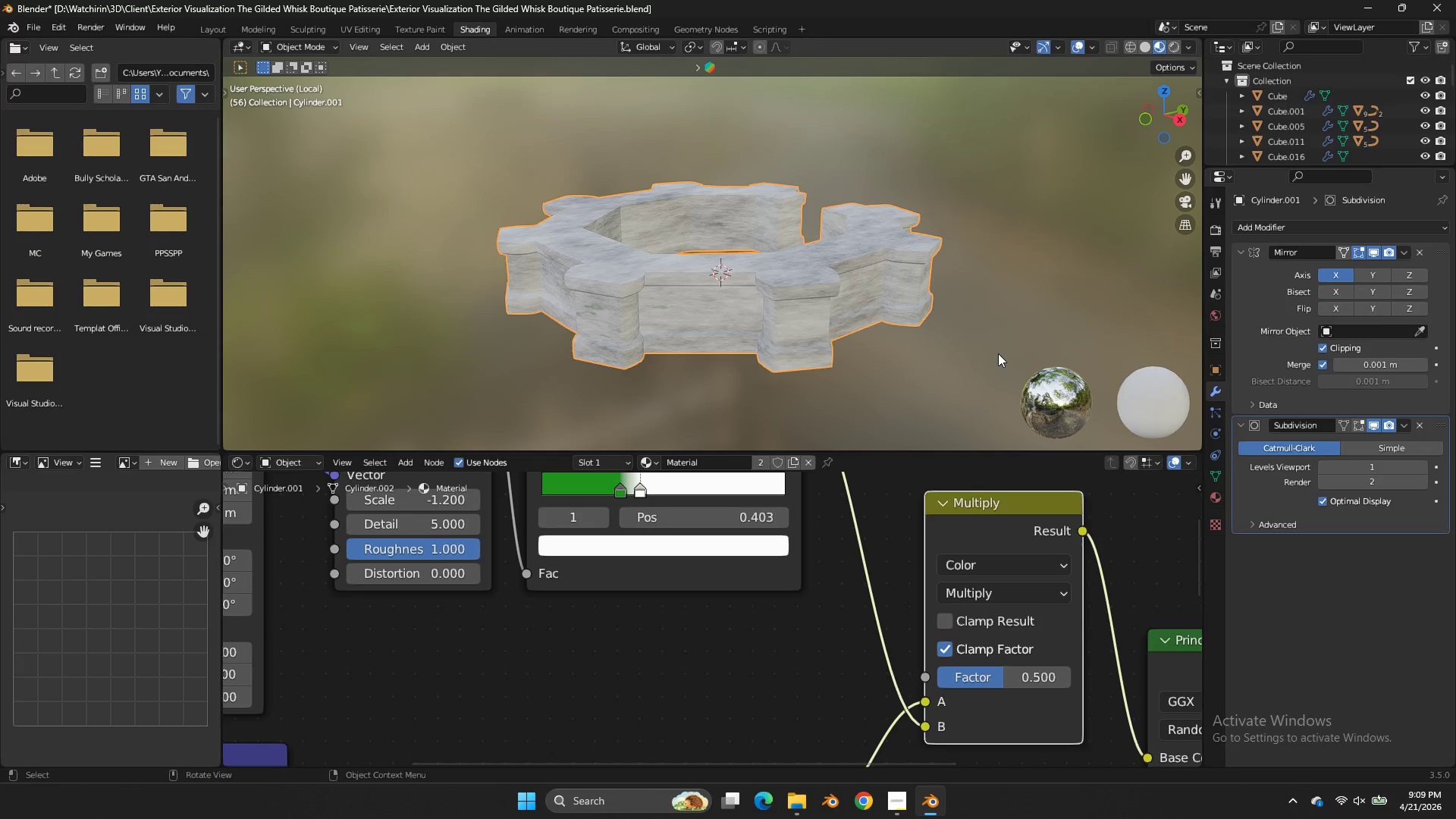 
scroll: coordinate [961, 386], scroll_direction: up, amount: 2.0
 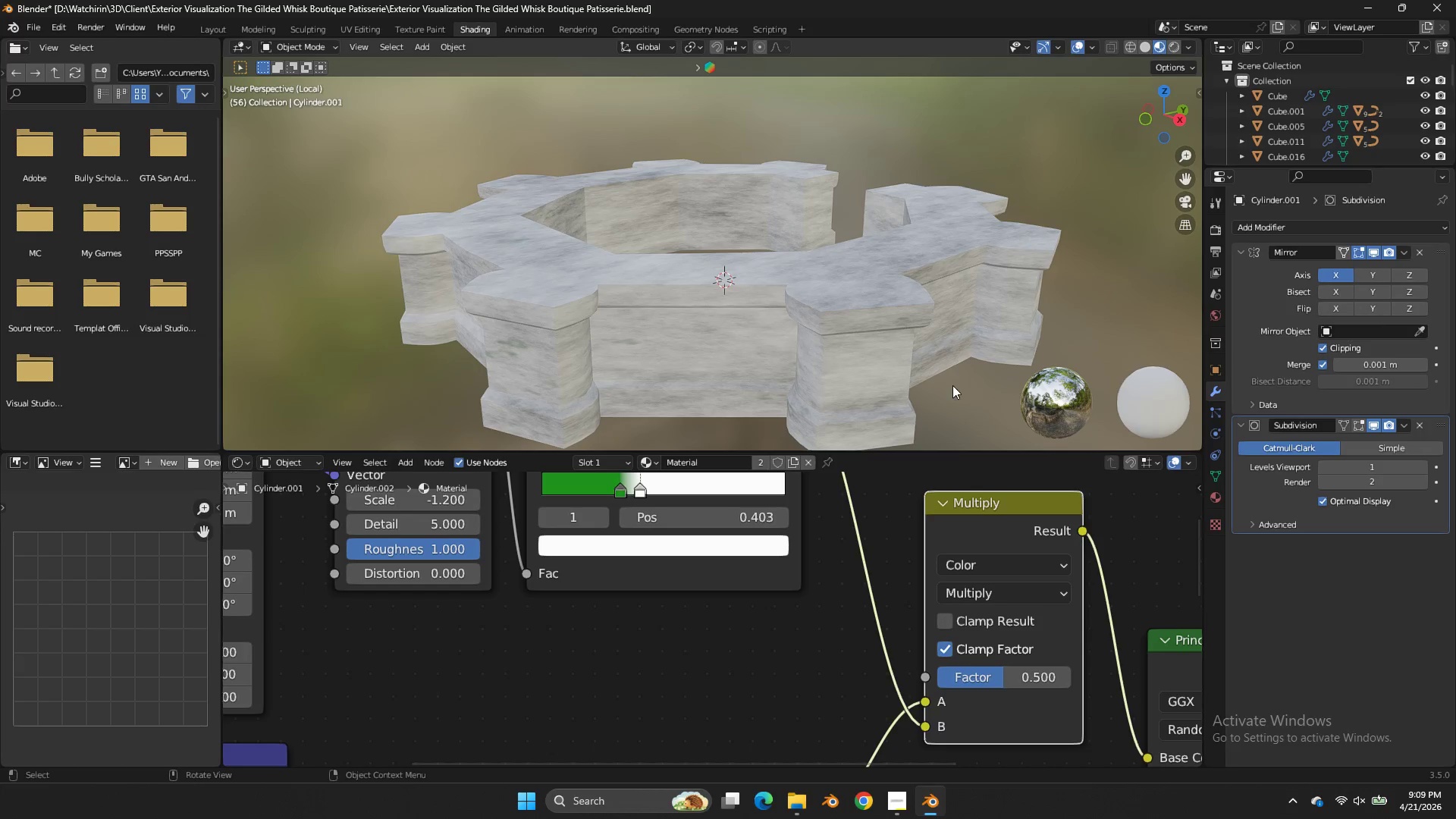 
left_click([886, 375])
 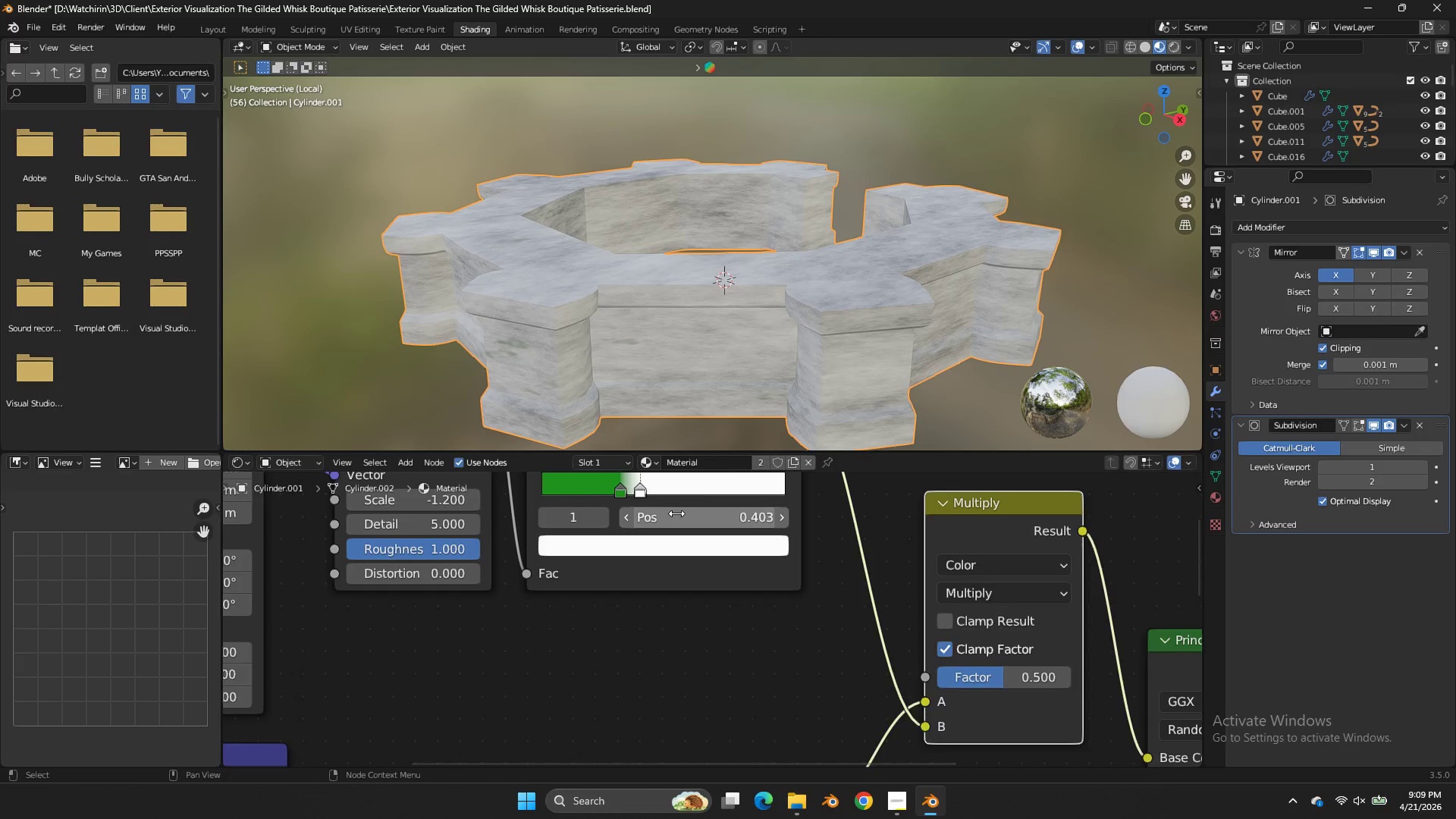 
scroll: coordinate [676, 516], scroll_direction: up, amount: 2.0
 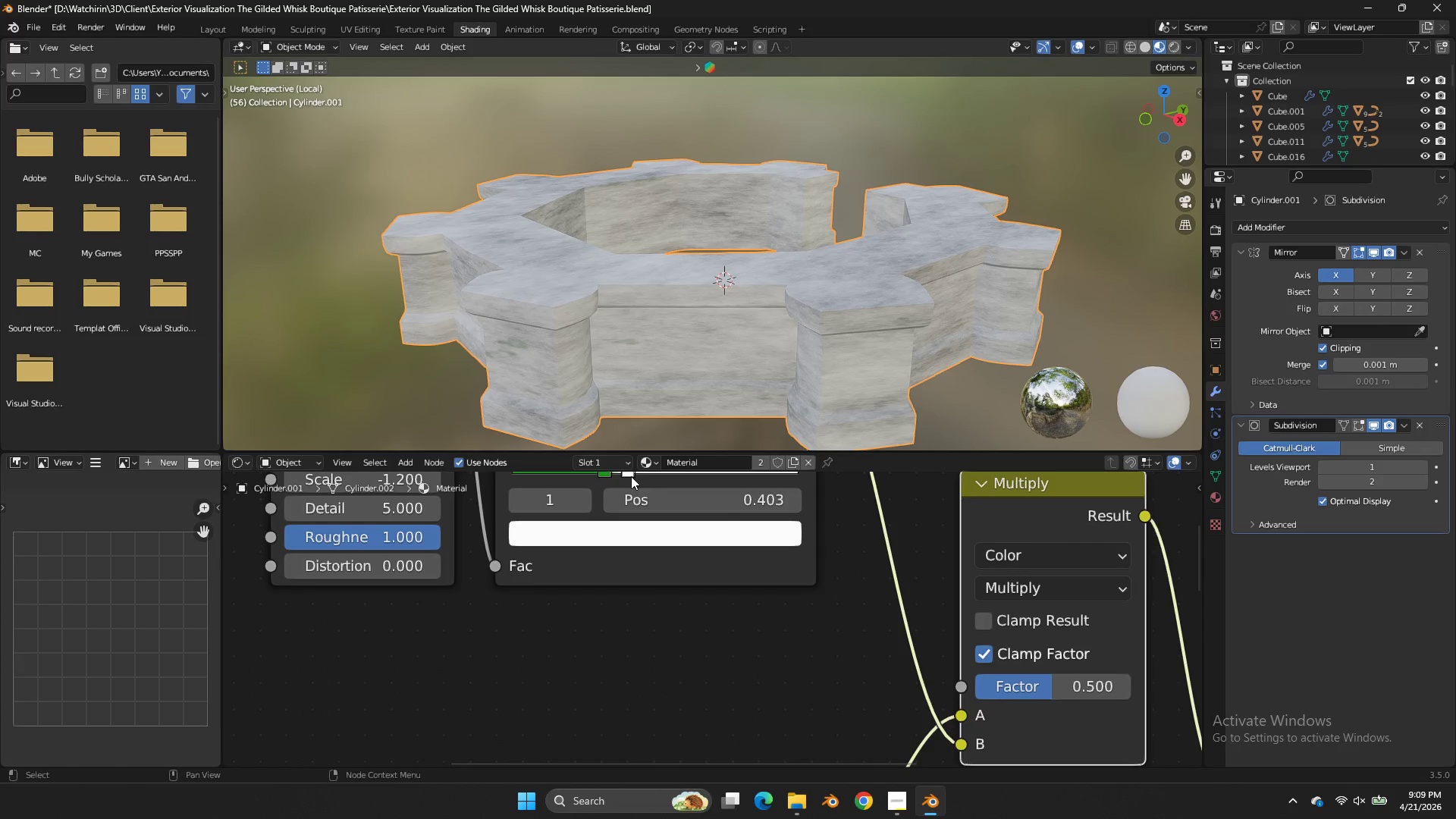 
left_click_drag(start_coordinate=[631, 476], to_coordinate=[648, 477])
 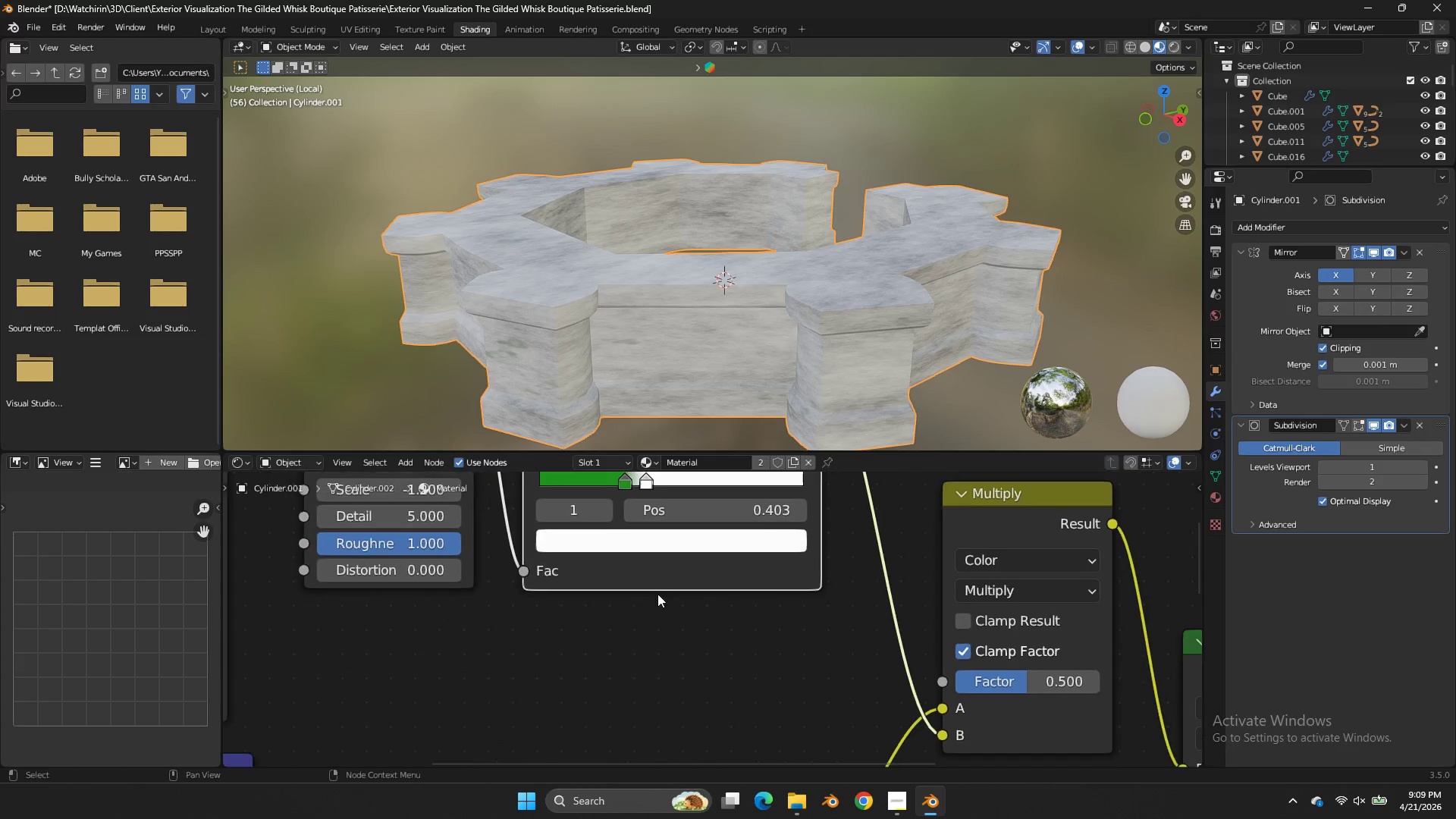 
scroll: coordinate [658, 587], scroll_direction: down, amount: 1.0
 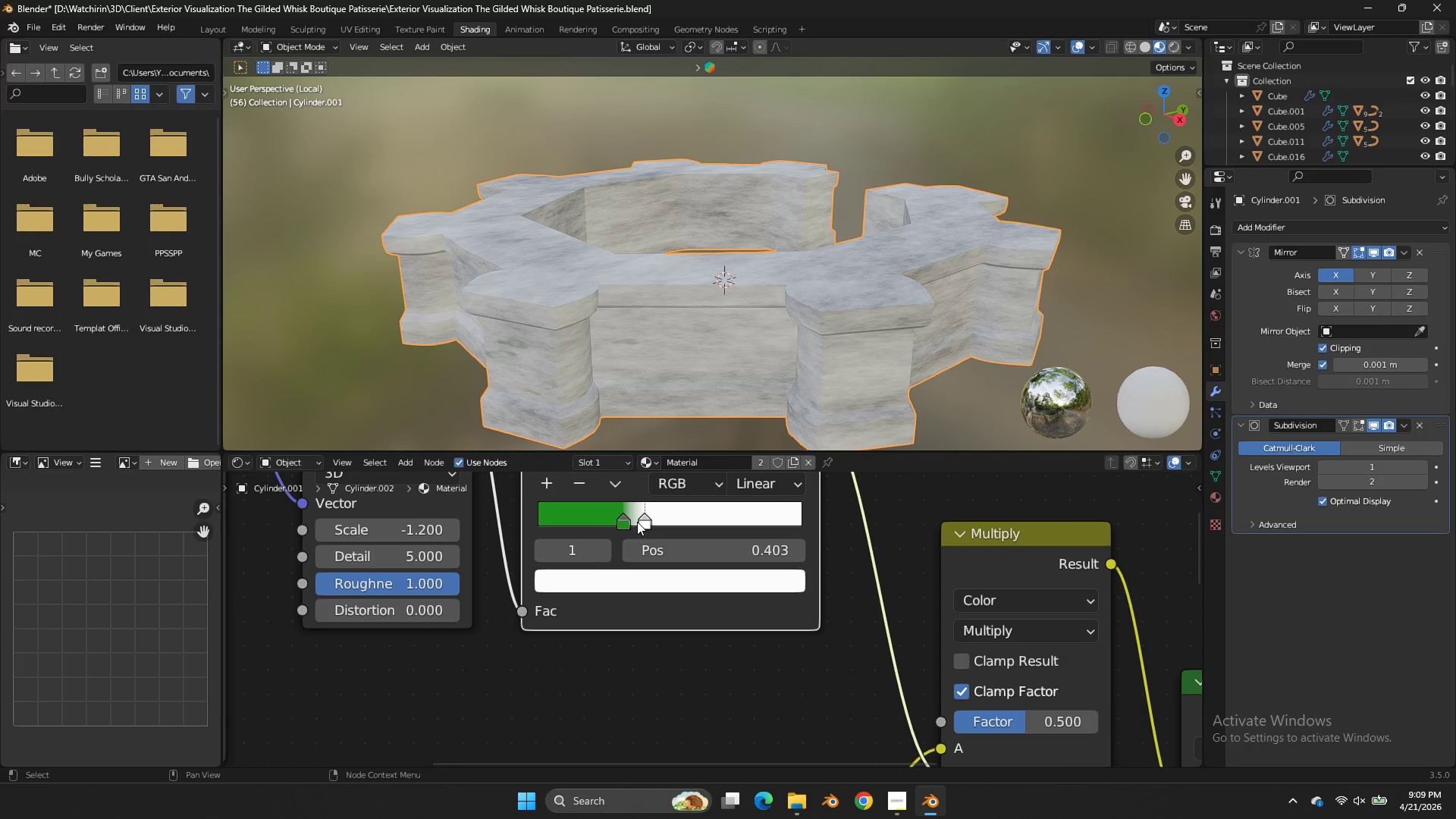 
left_click_drag(start_coordinate=[639, 512], to_coordinate=[652, 512])
 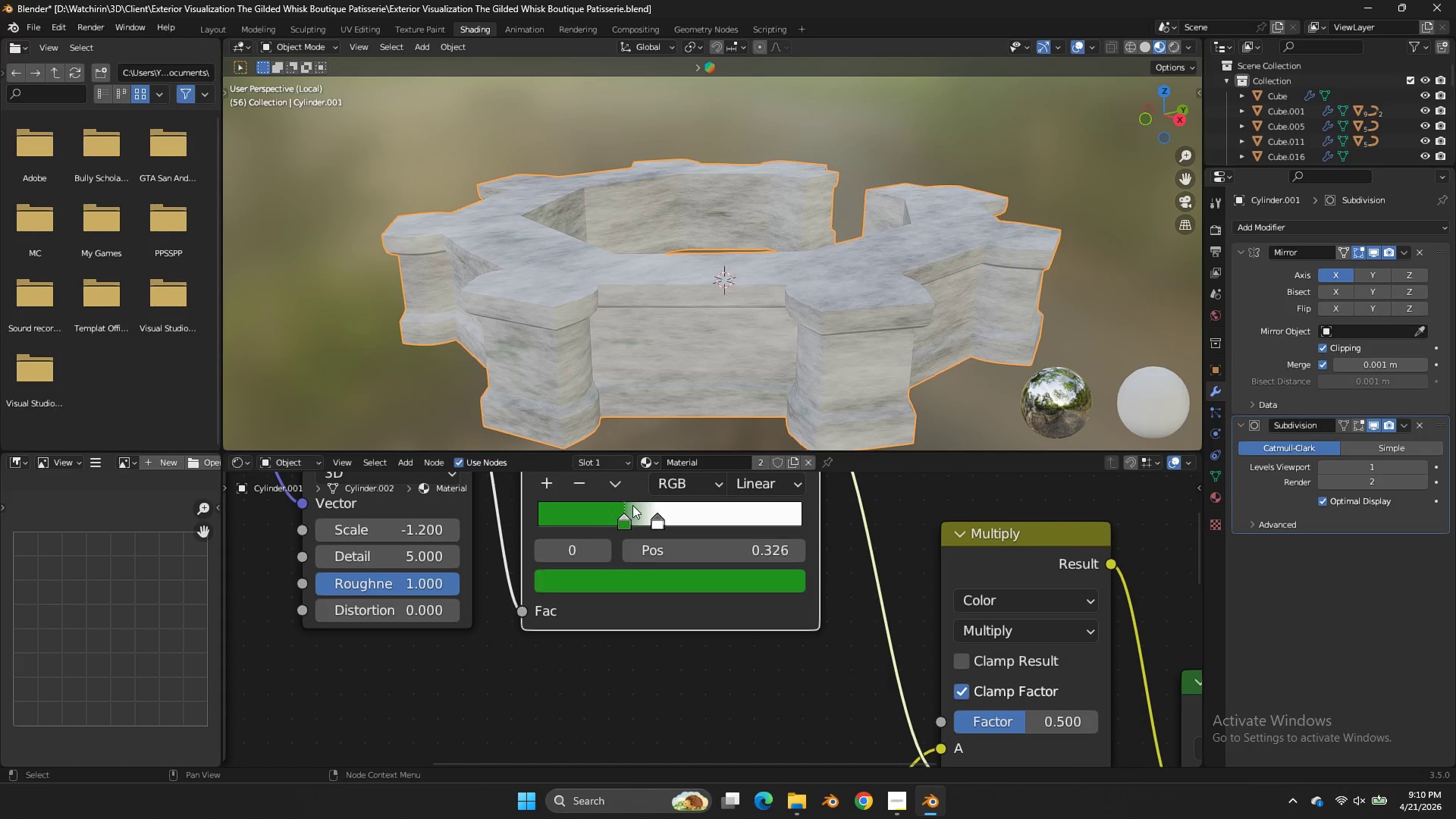 
left_click_drag(start_coordinate=[630, 505], to_coordinate=[642, 507])
 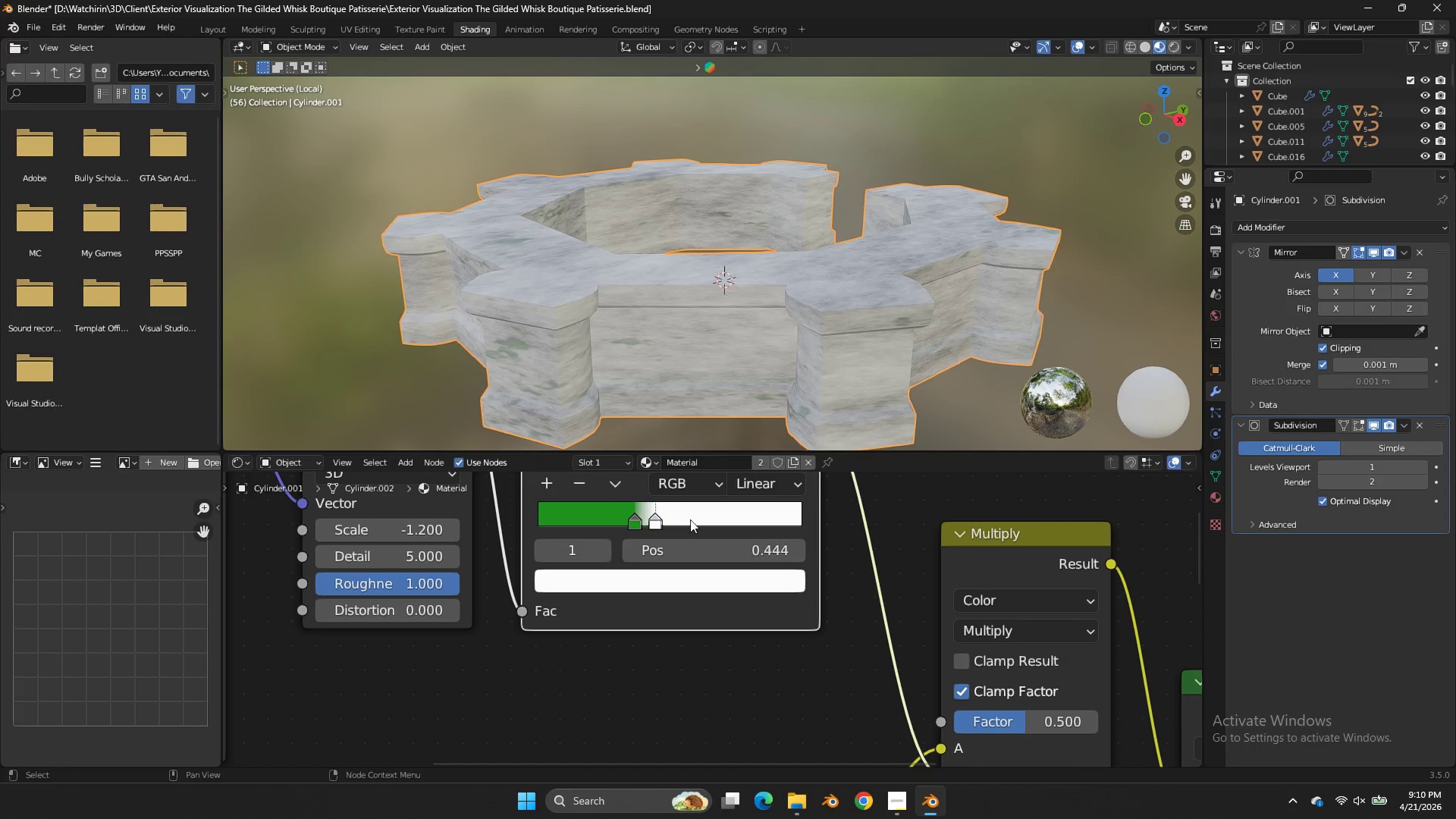 
scroll: coordinate [833, 576], scroll_direction: down, amount: 4.0
 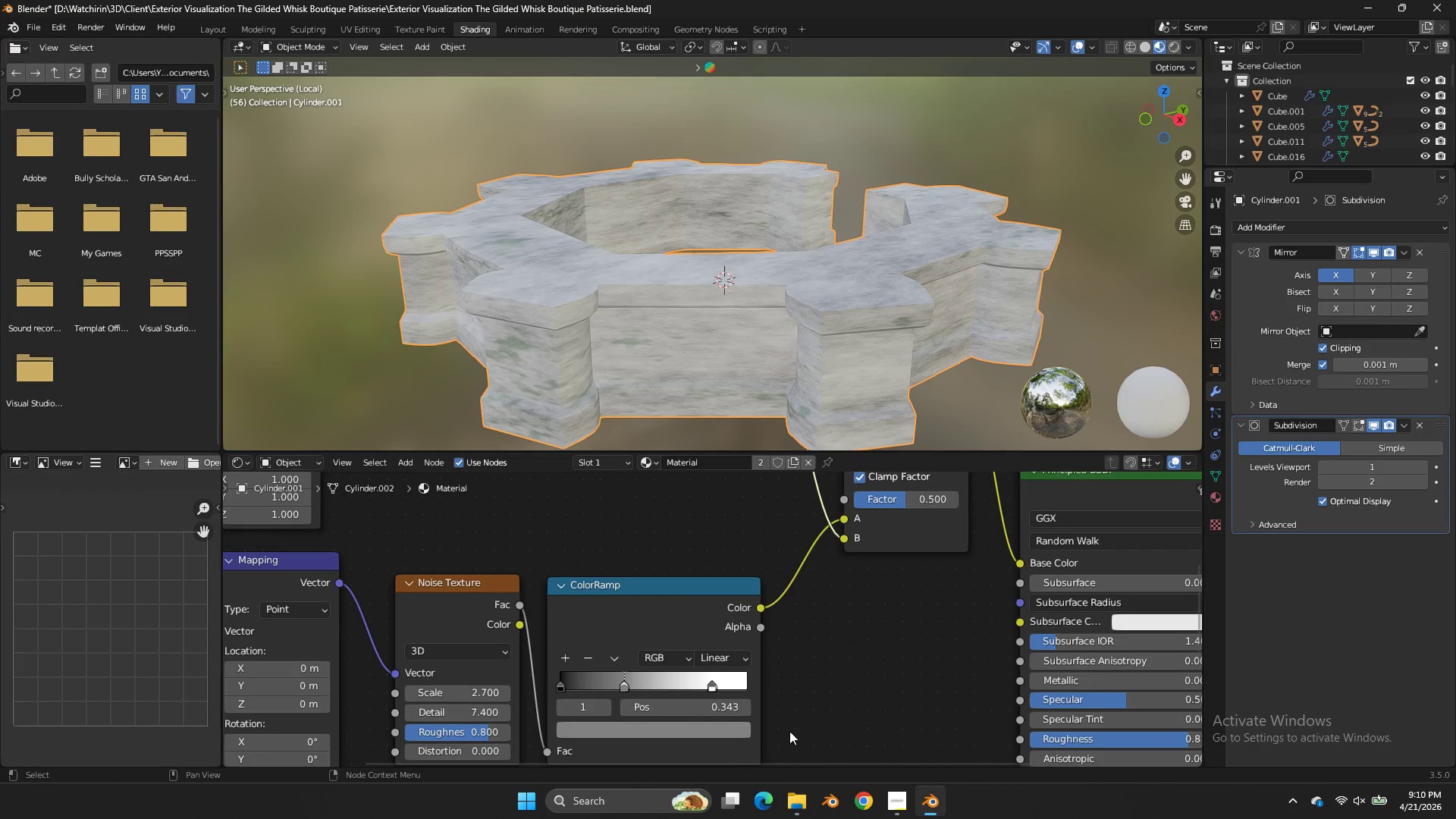 
left_click_drag(start_coordinate=[702, 689], to_coordinate=[641, 676])
 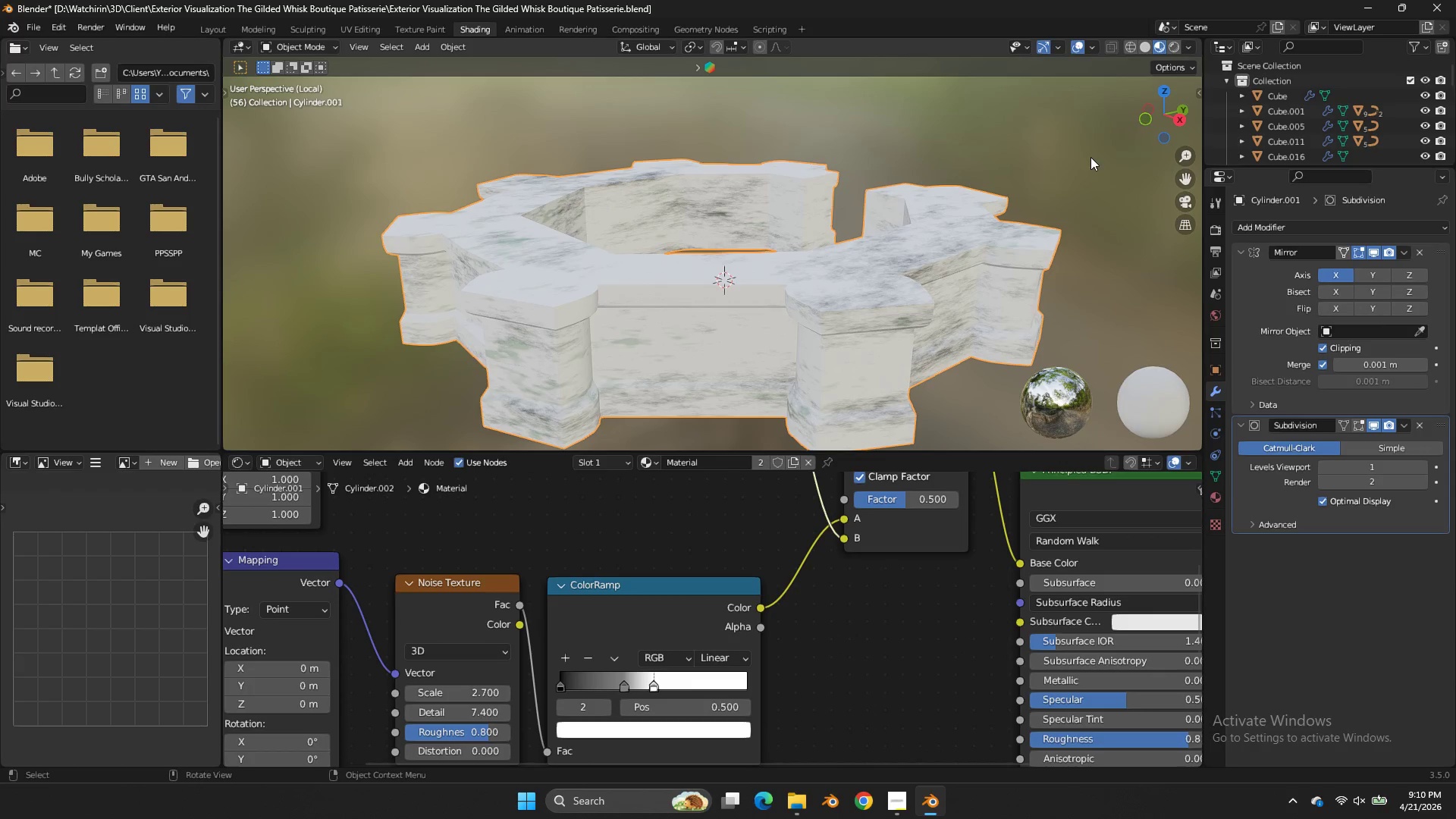 
left_click([1095, 156])
 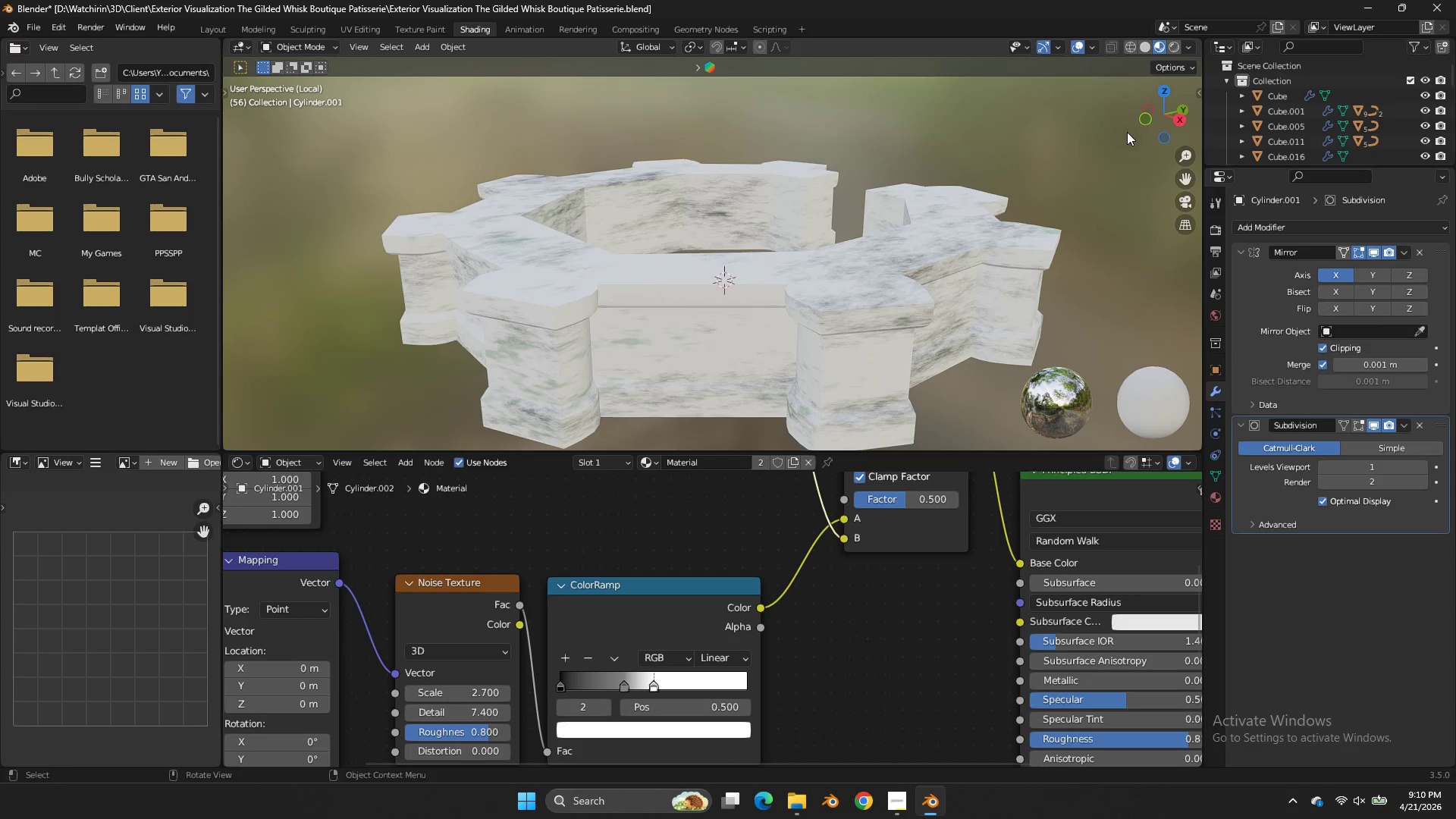 
left_click_drag(start_coordinate=[1157, 132], to_coordinate=[933, 137])
 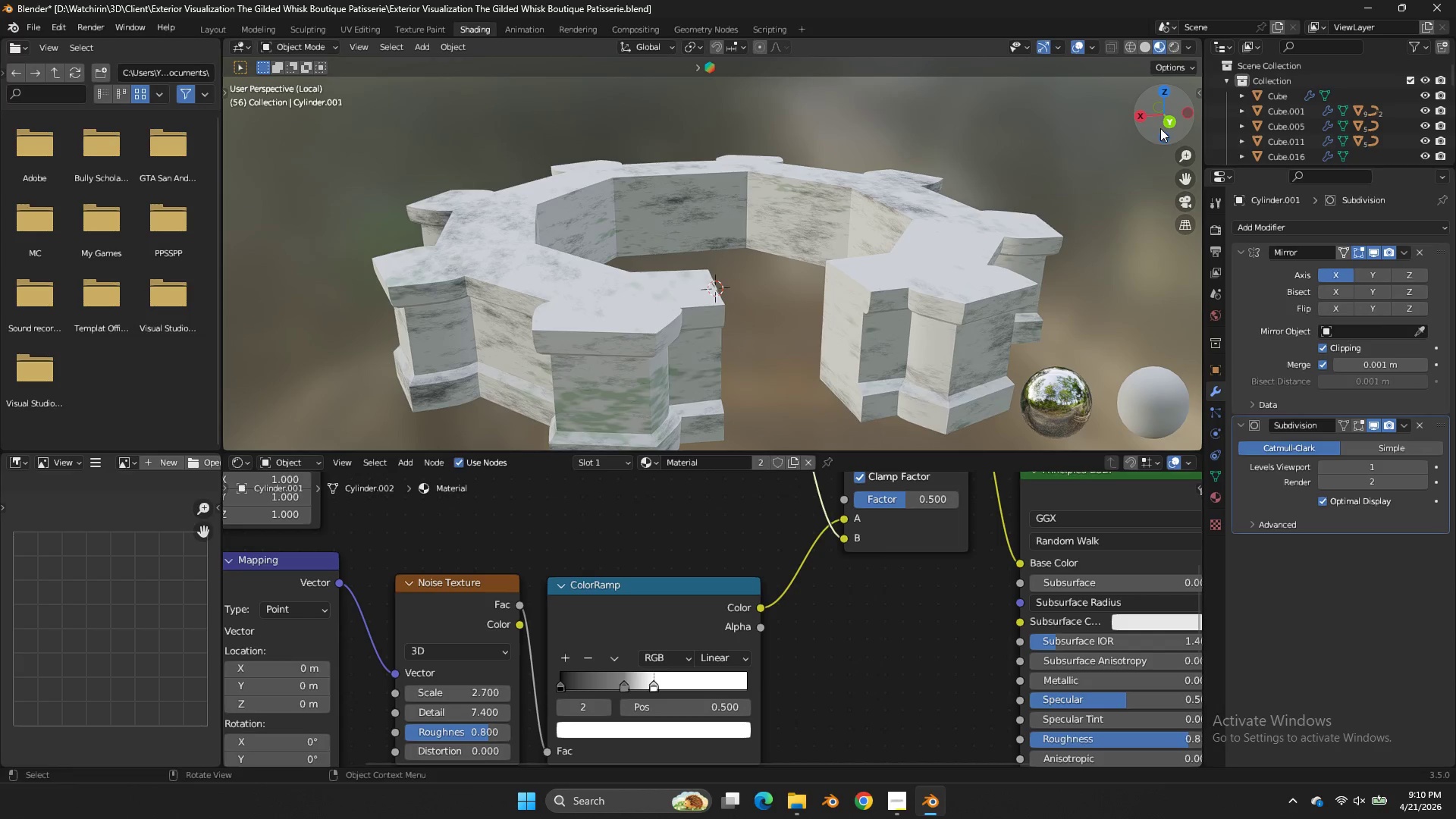 
key(Tab)
 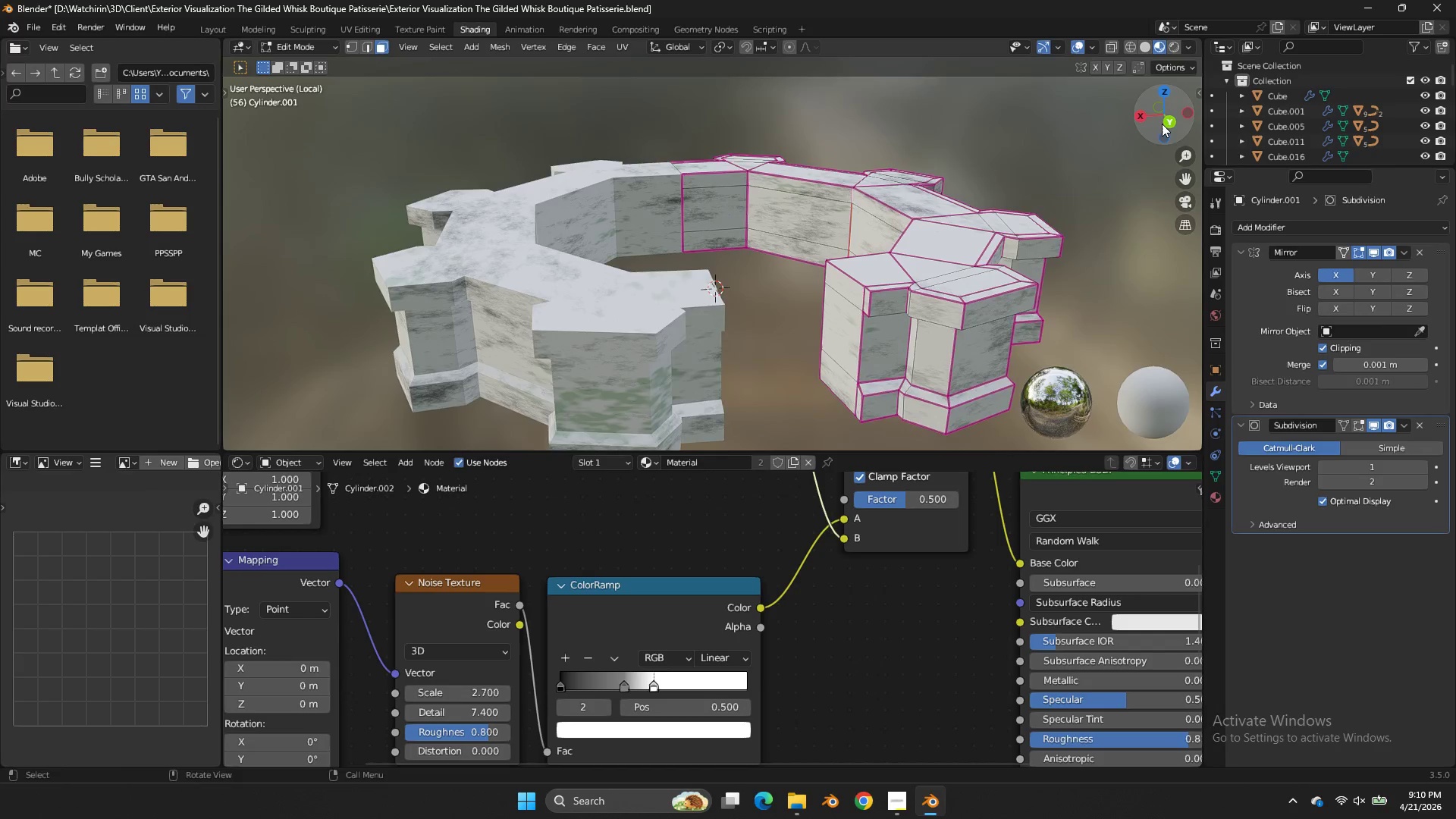 
left_click_drag(start_coordinate=[1162, 124], to_coordinate=[1172, 146])
 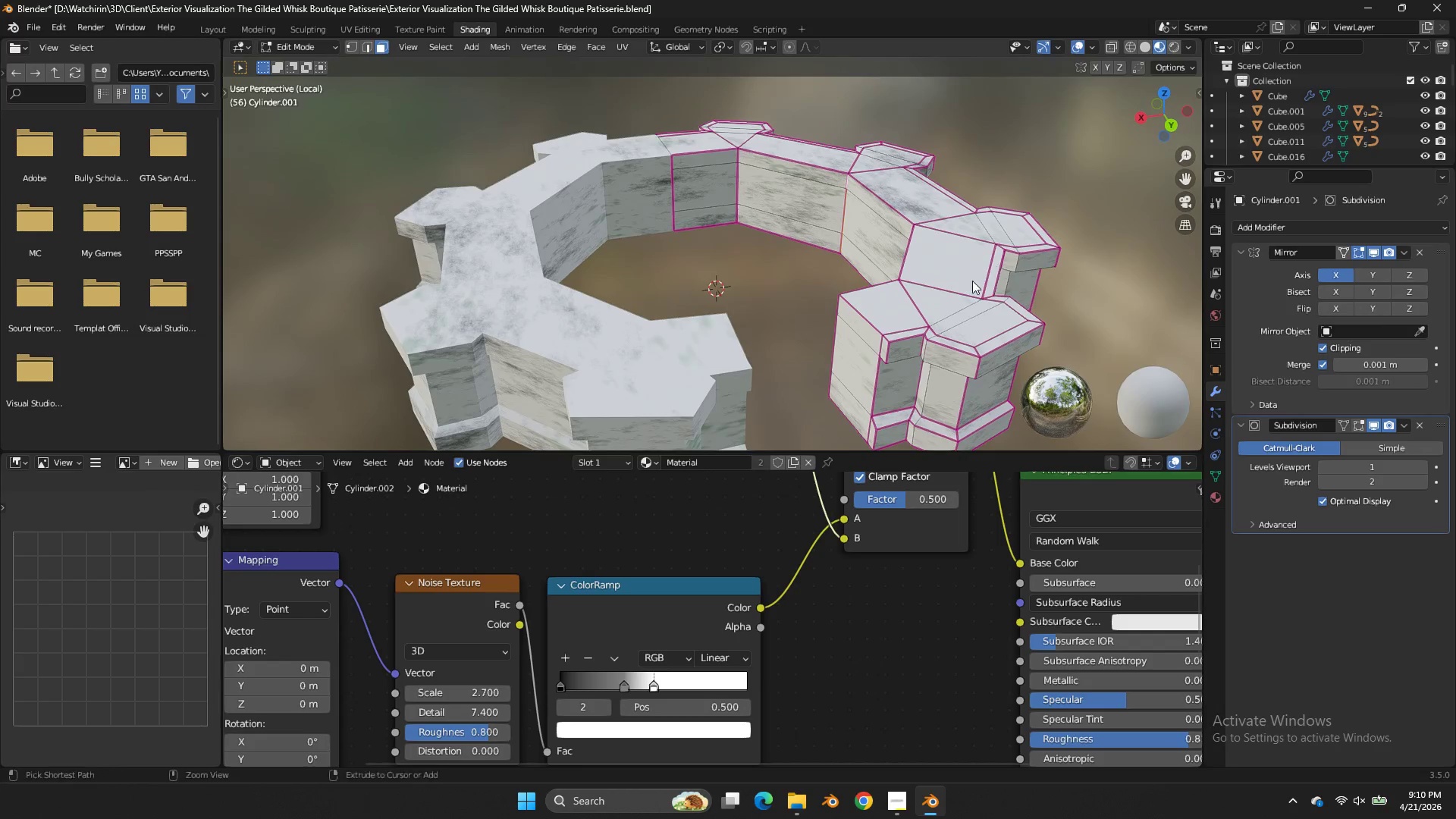 
key(Control+R)
 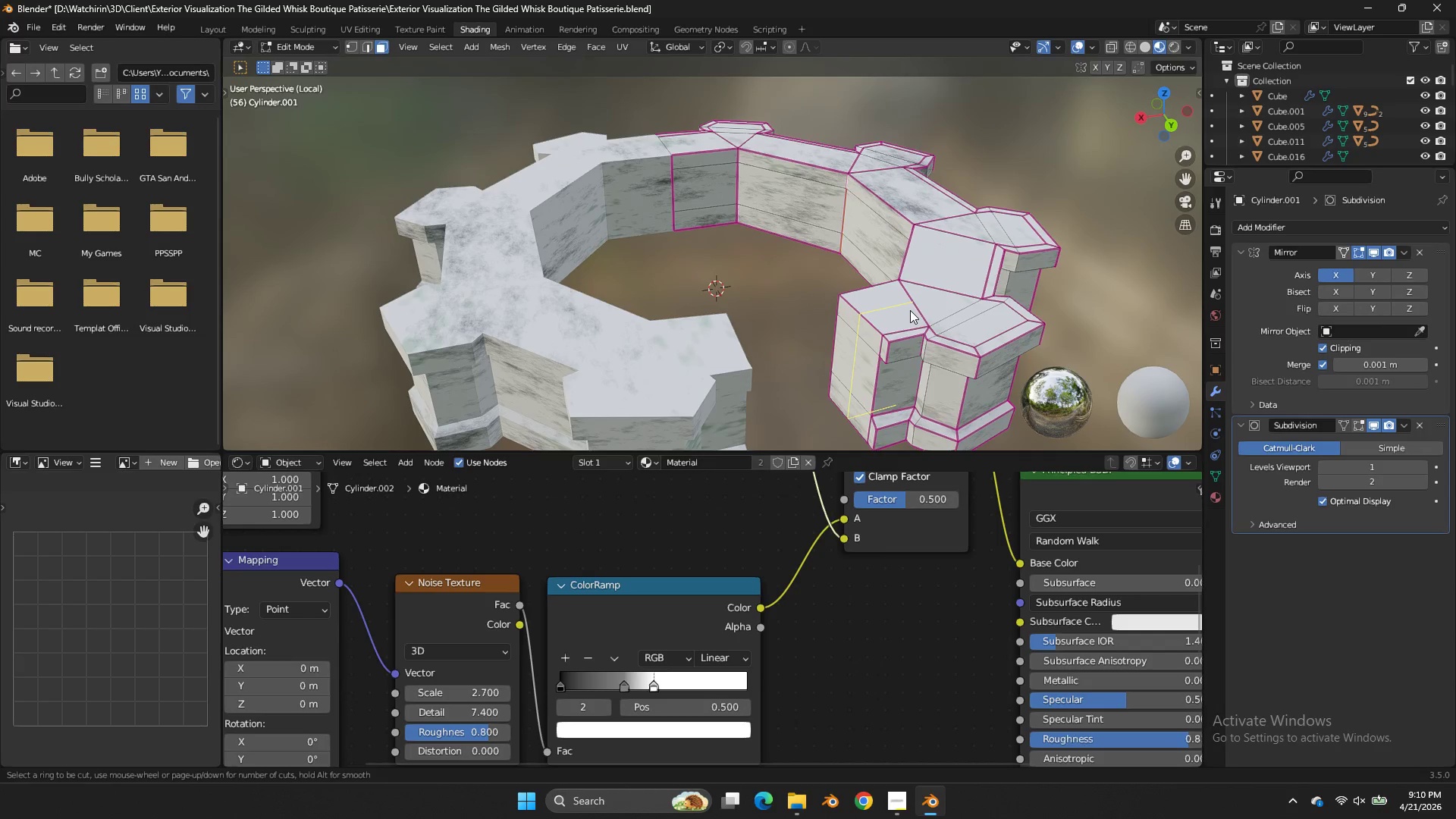 
left_click([910, 310])
 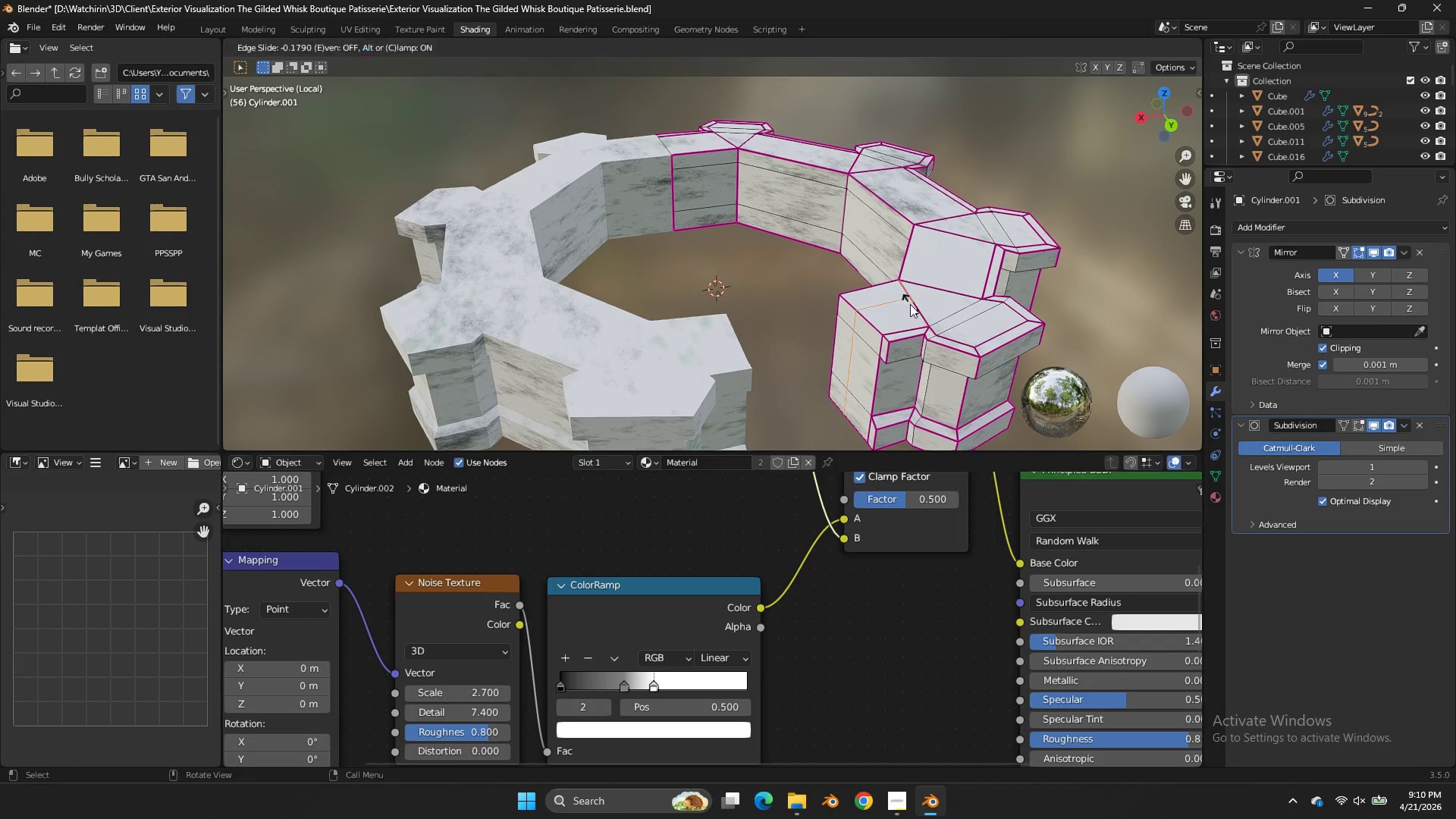 
right_click([910, 304])
 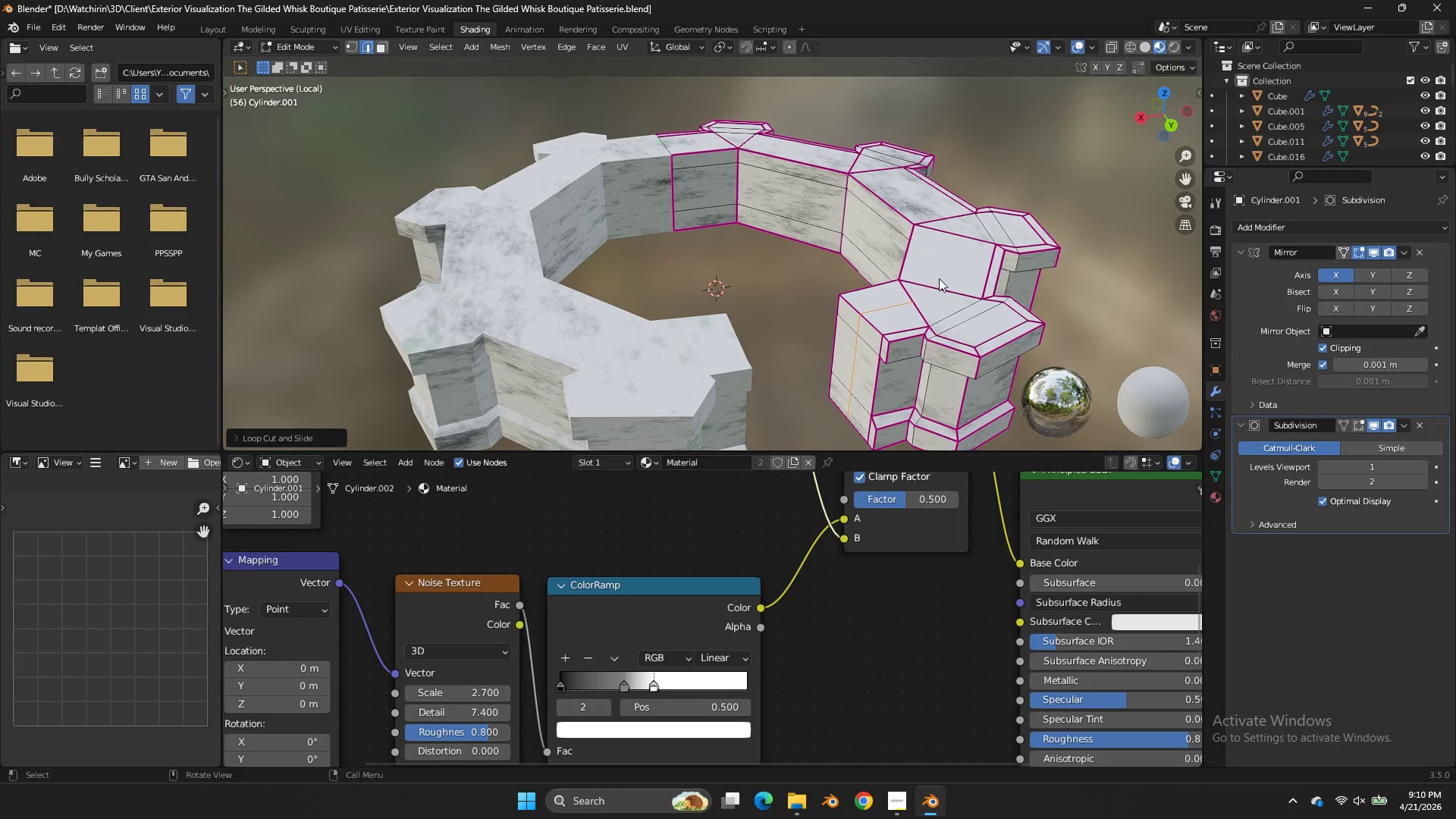 
key(Control+ControlLeft)
 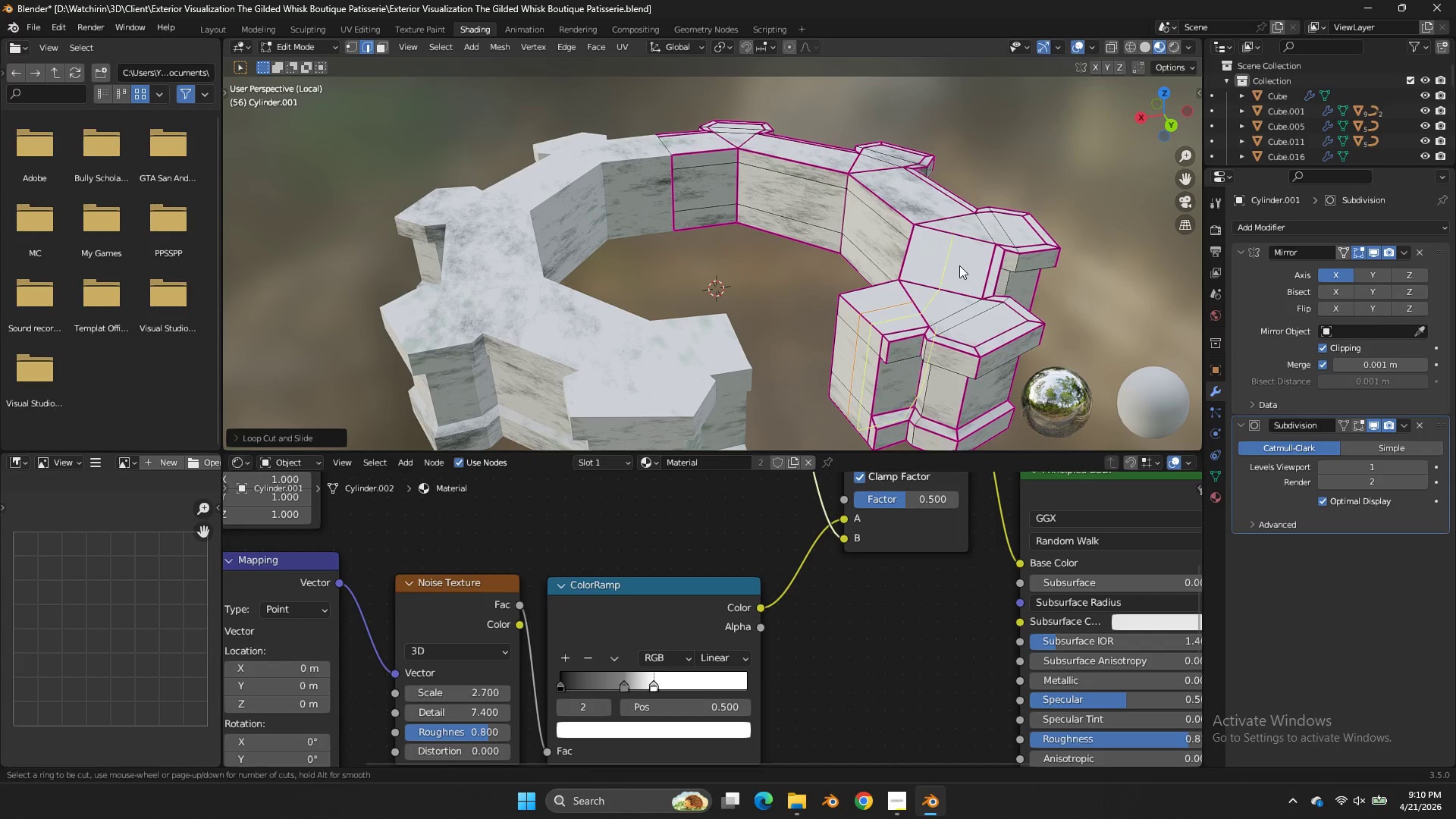 
key(Control+R)
 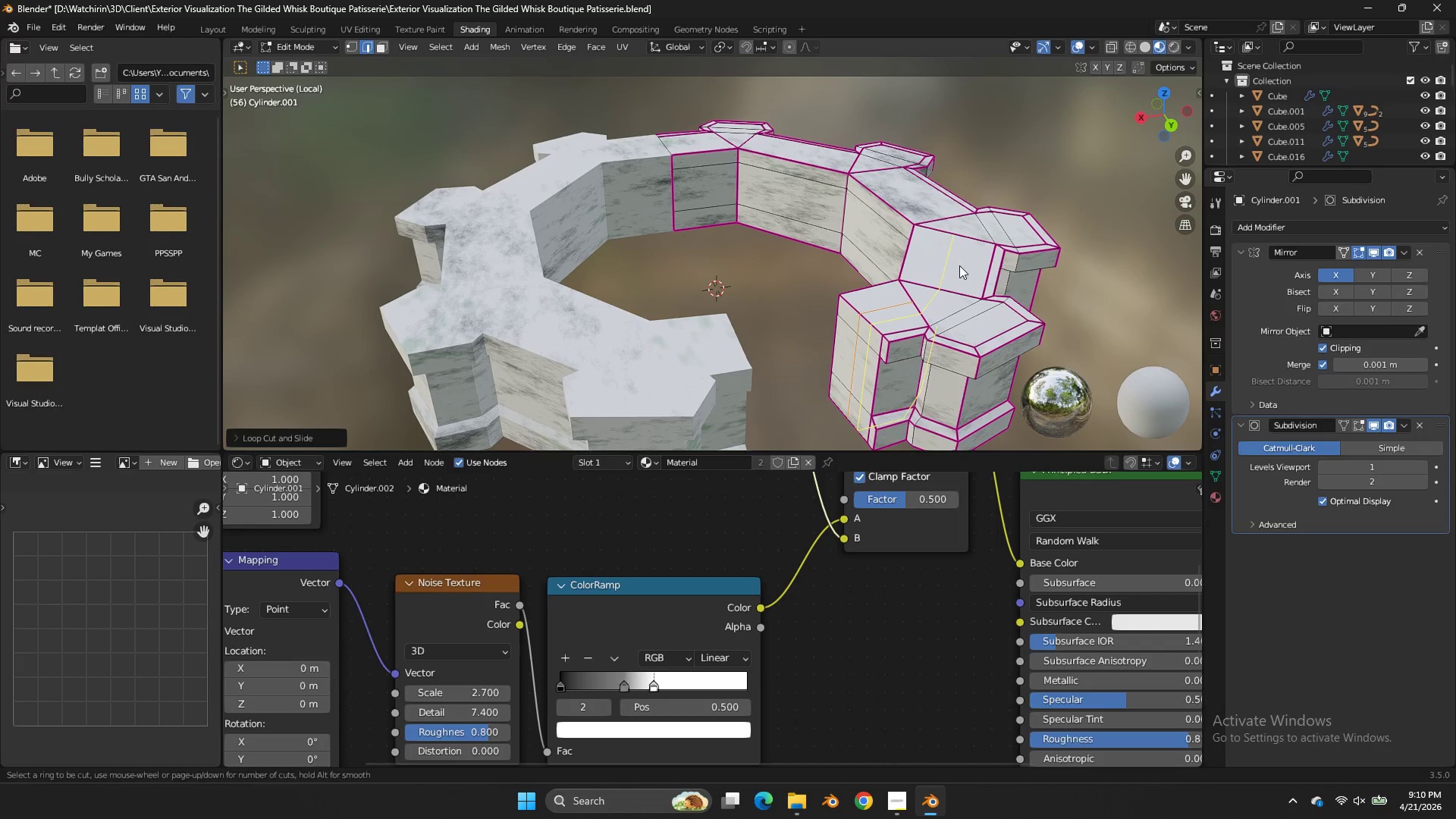 
right_click([959, 265])
 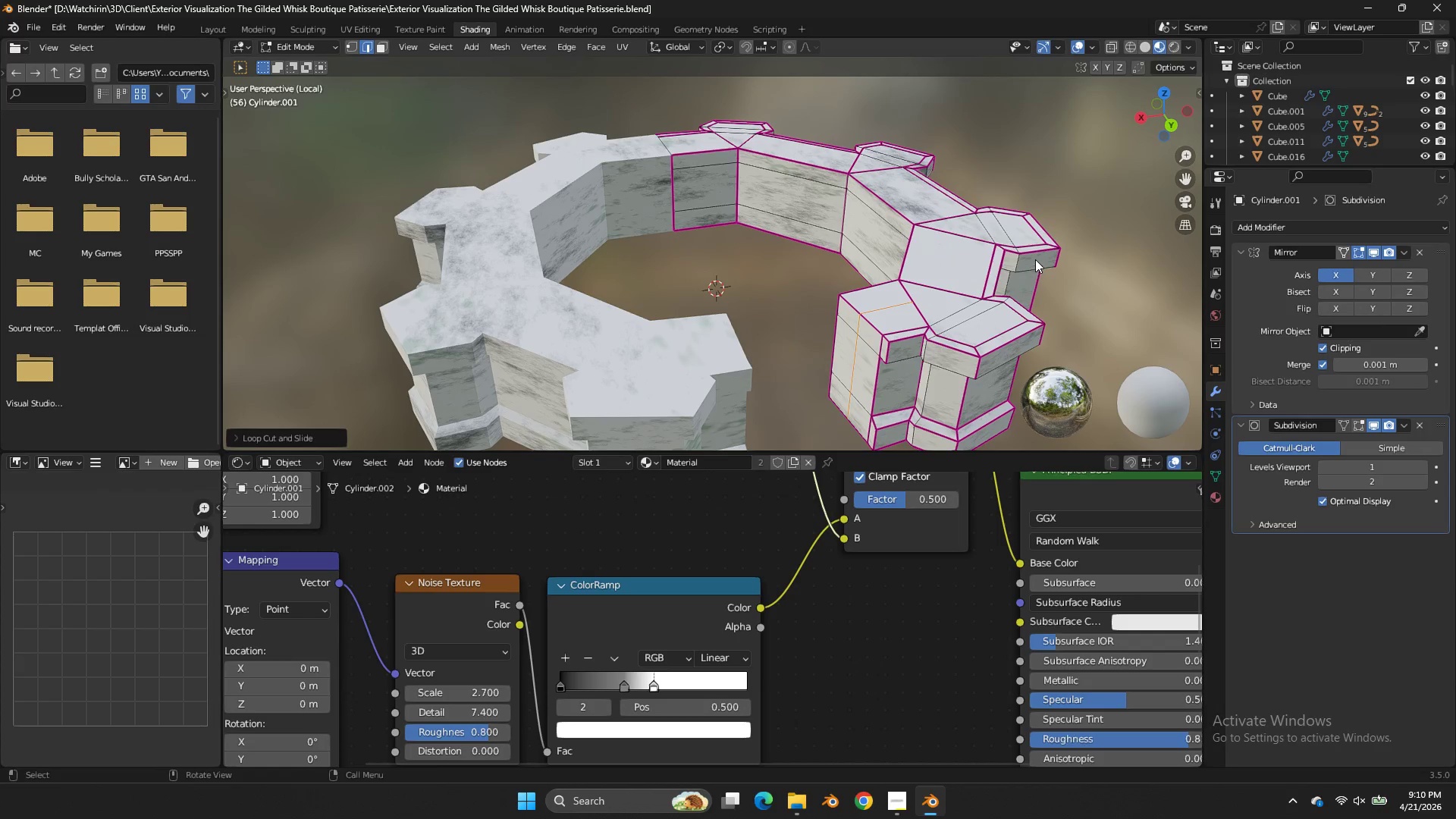 
key(Control+Z)
 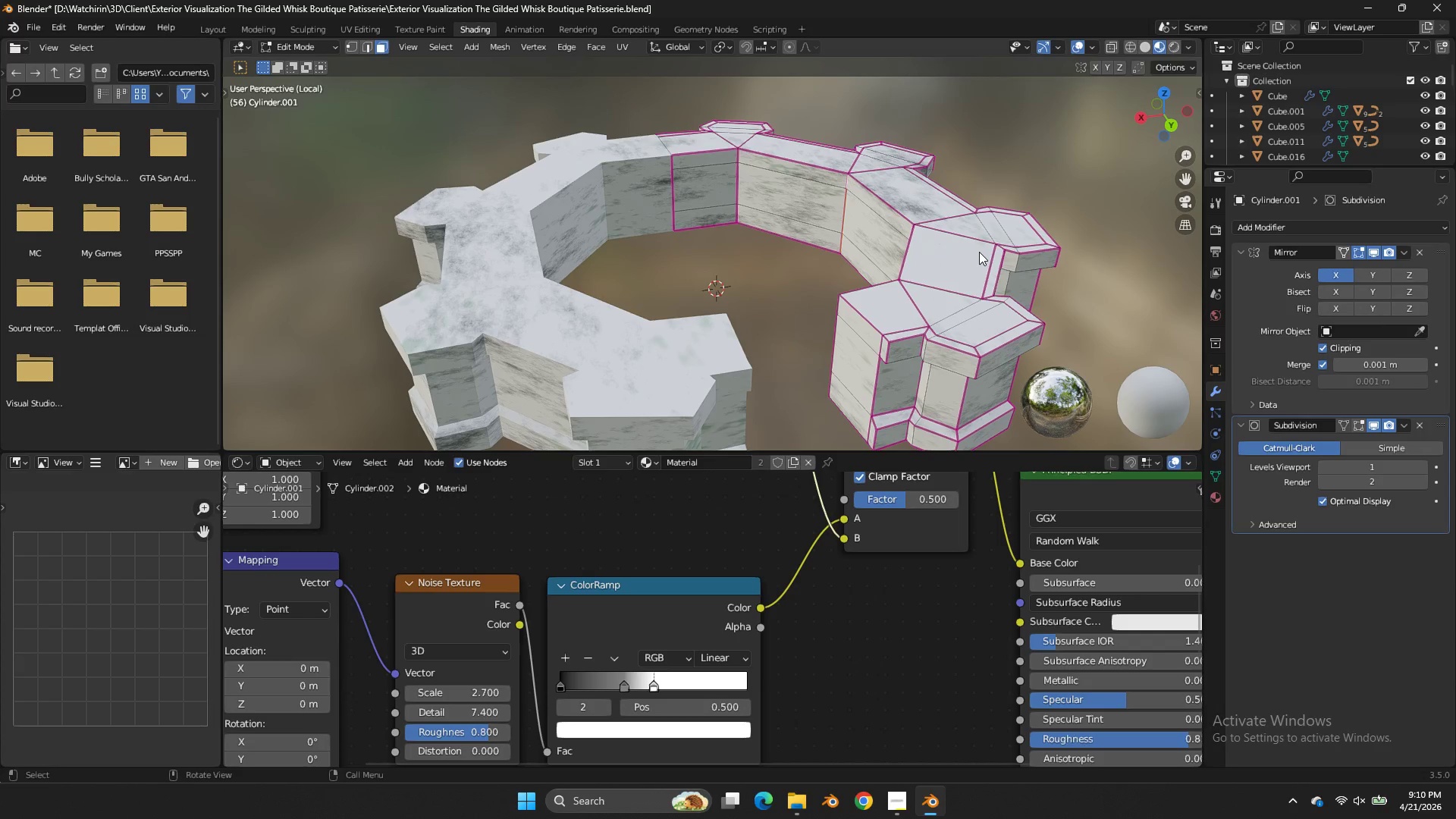 
key(NumpadDivide)
 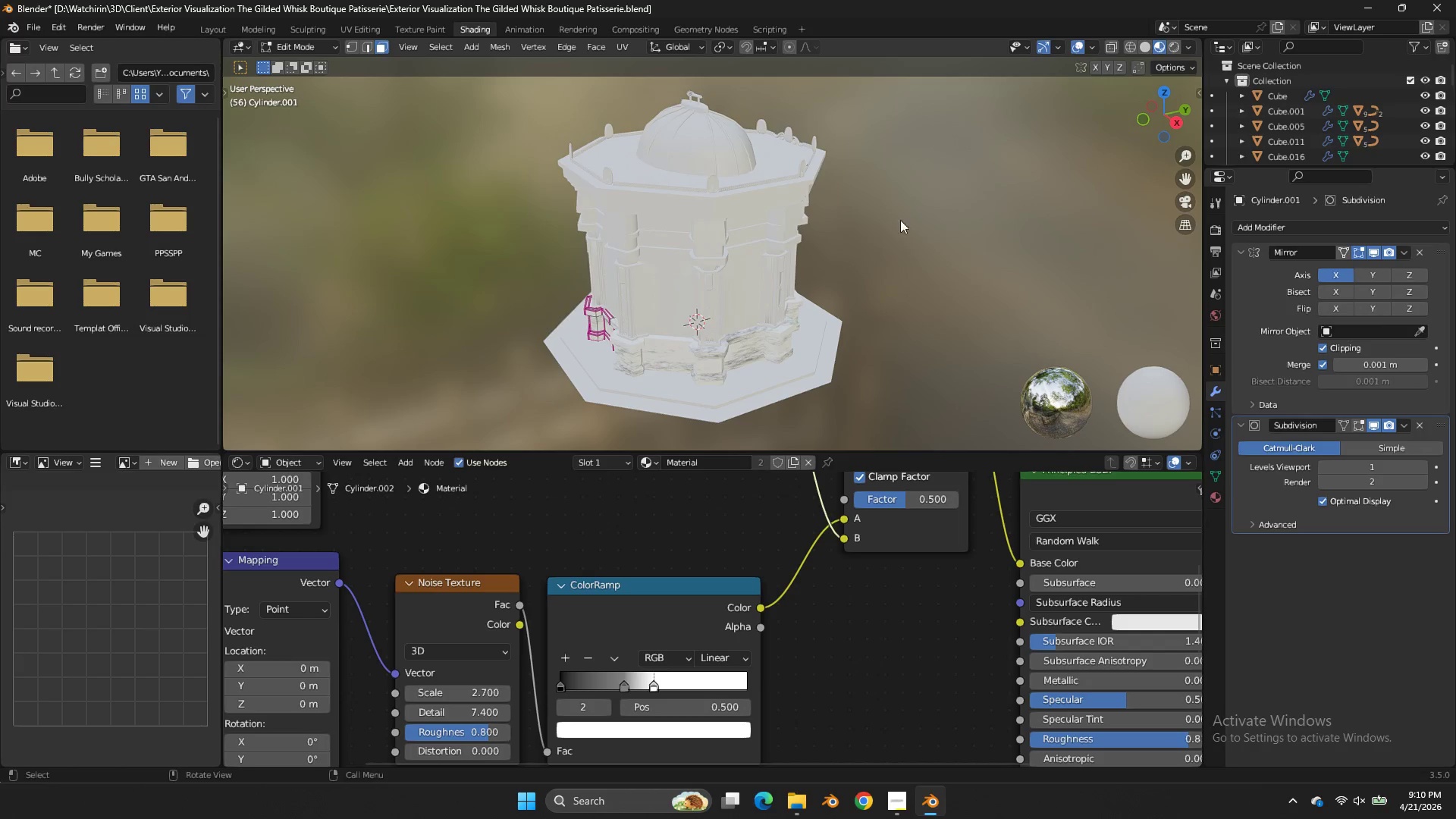 
key(Tab)
 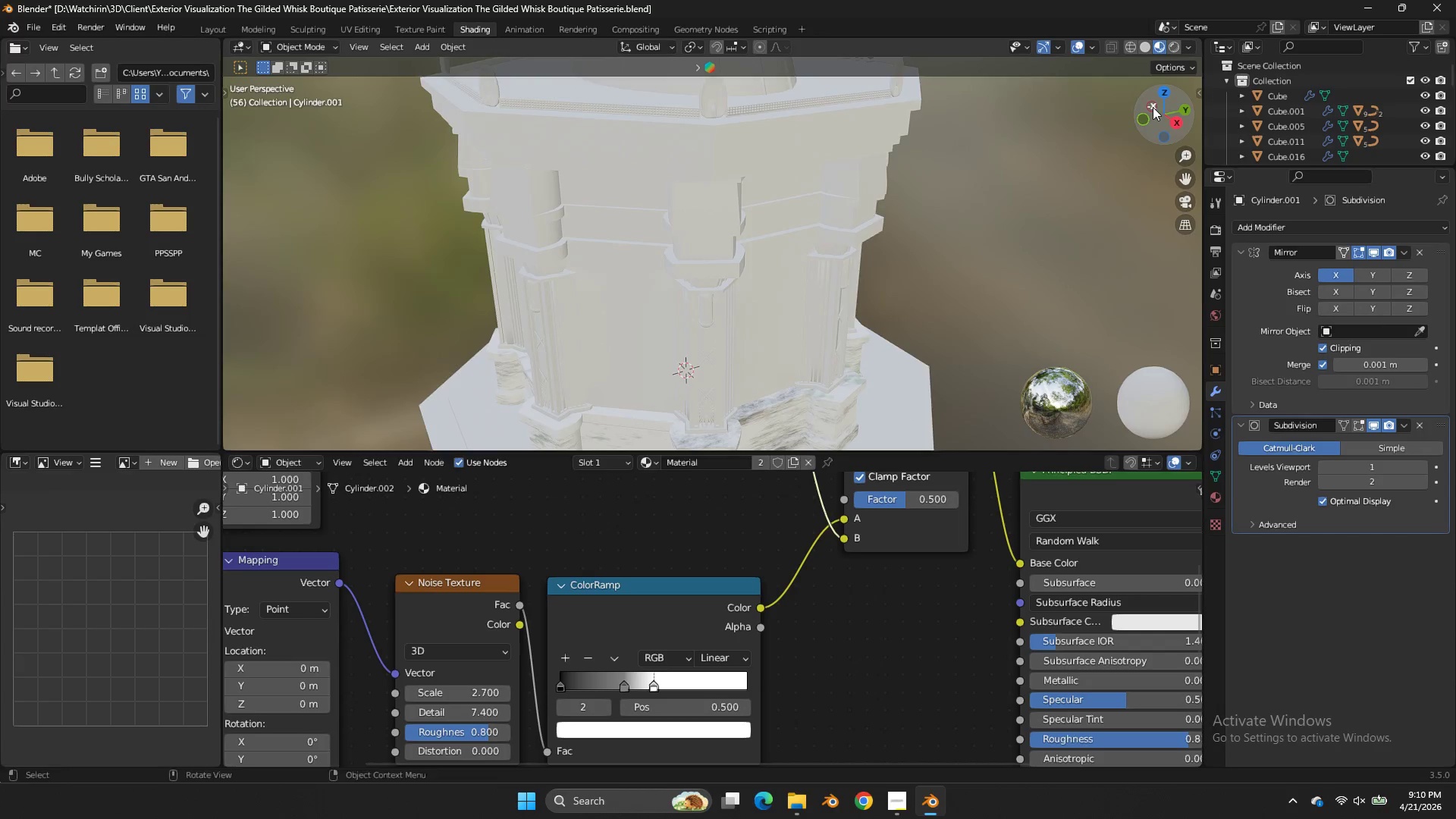 
scroll: coordinate [843, 224], scroll_direction: up, amount: 3.0
 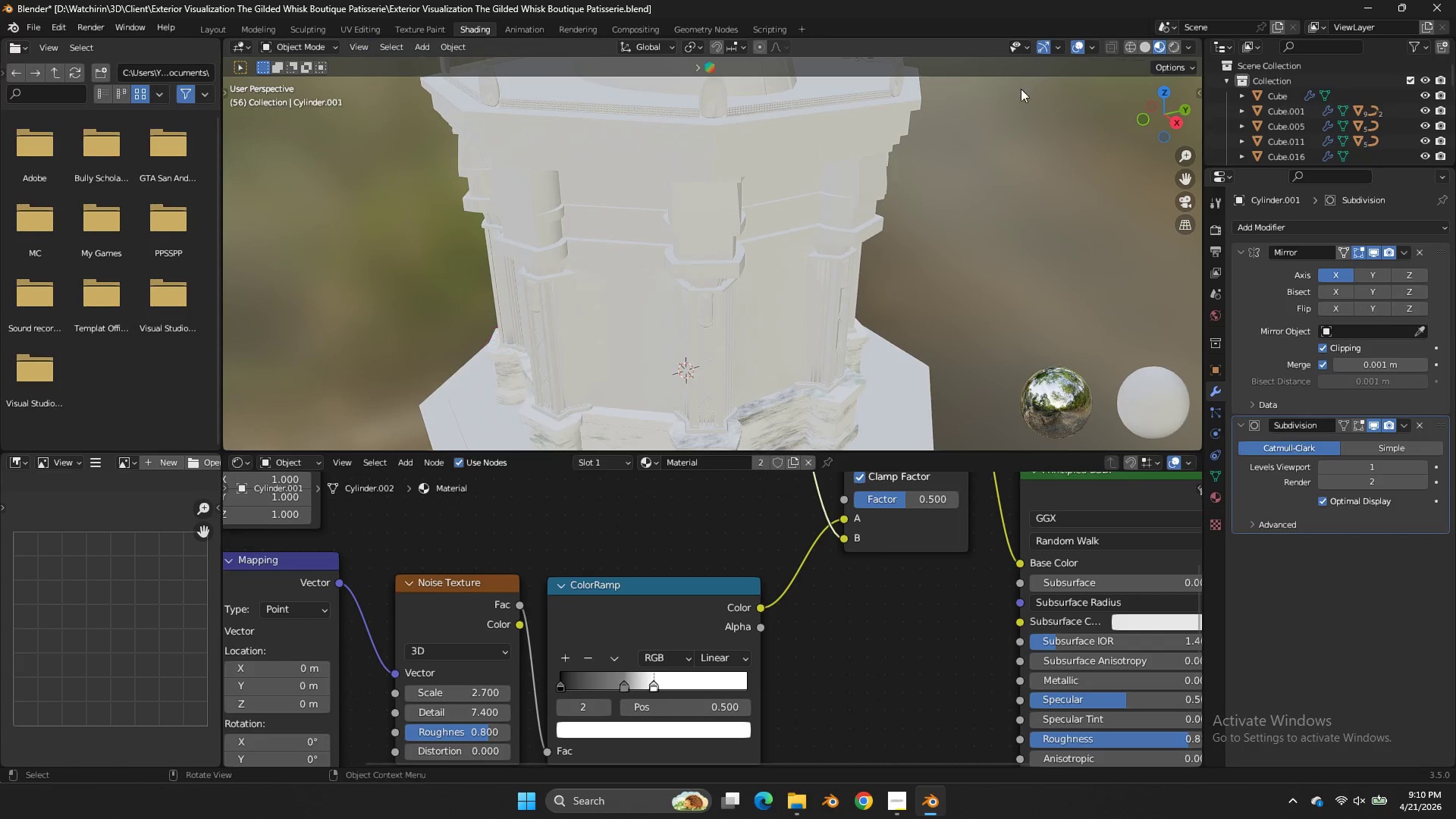 
left_click_drag(start_coordinate=[1153, 107], to_coordinate=[686, 79])
 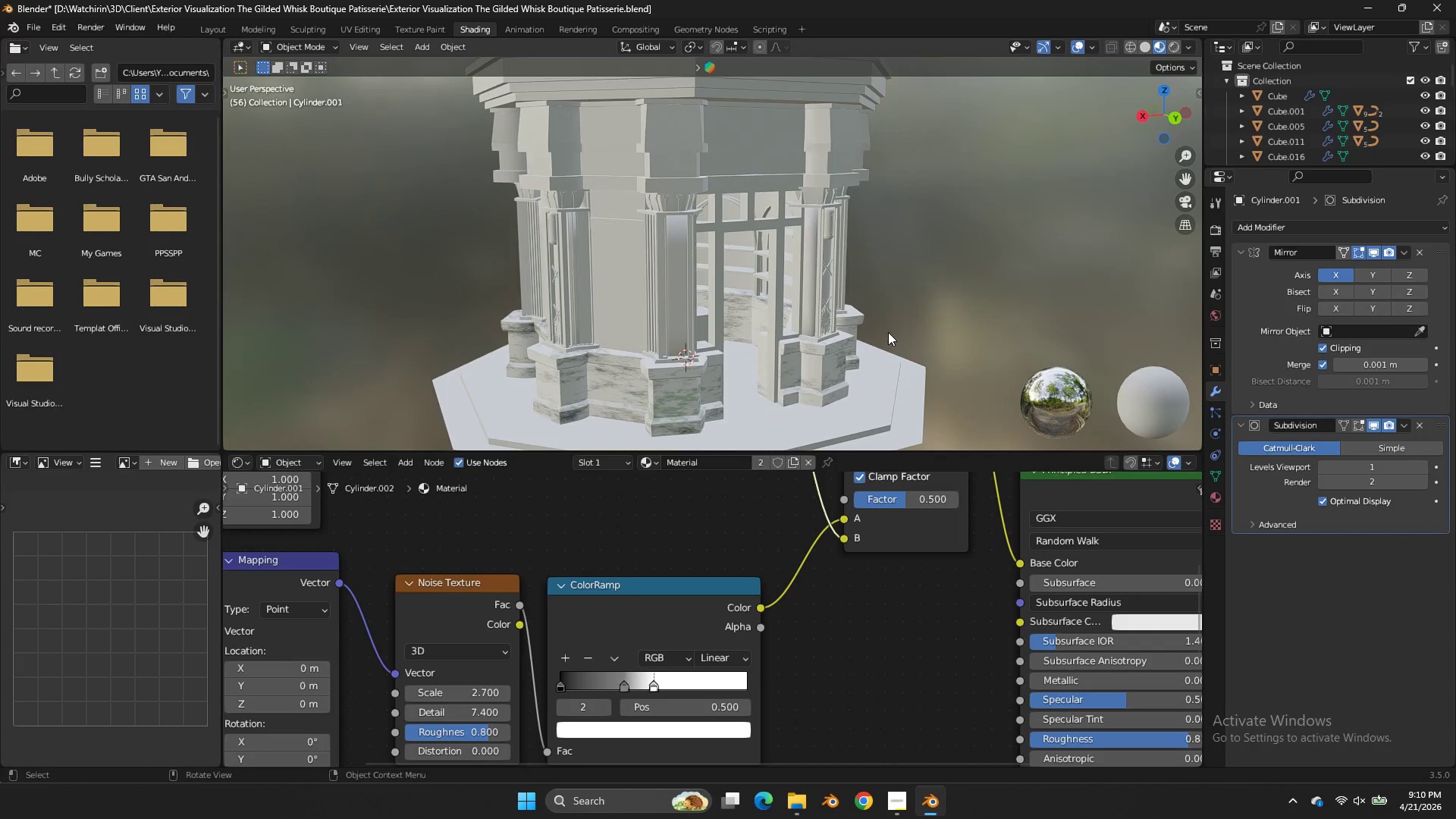 
left_click([857, 350])
 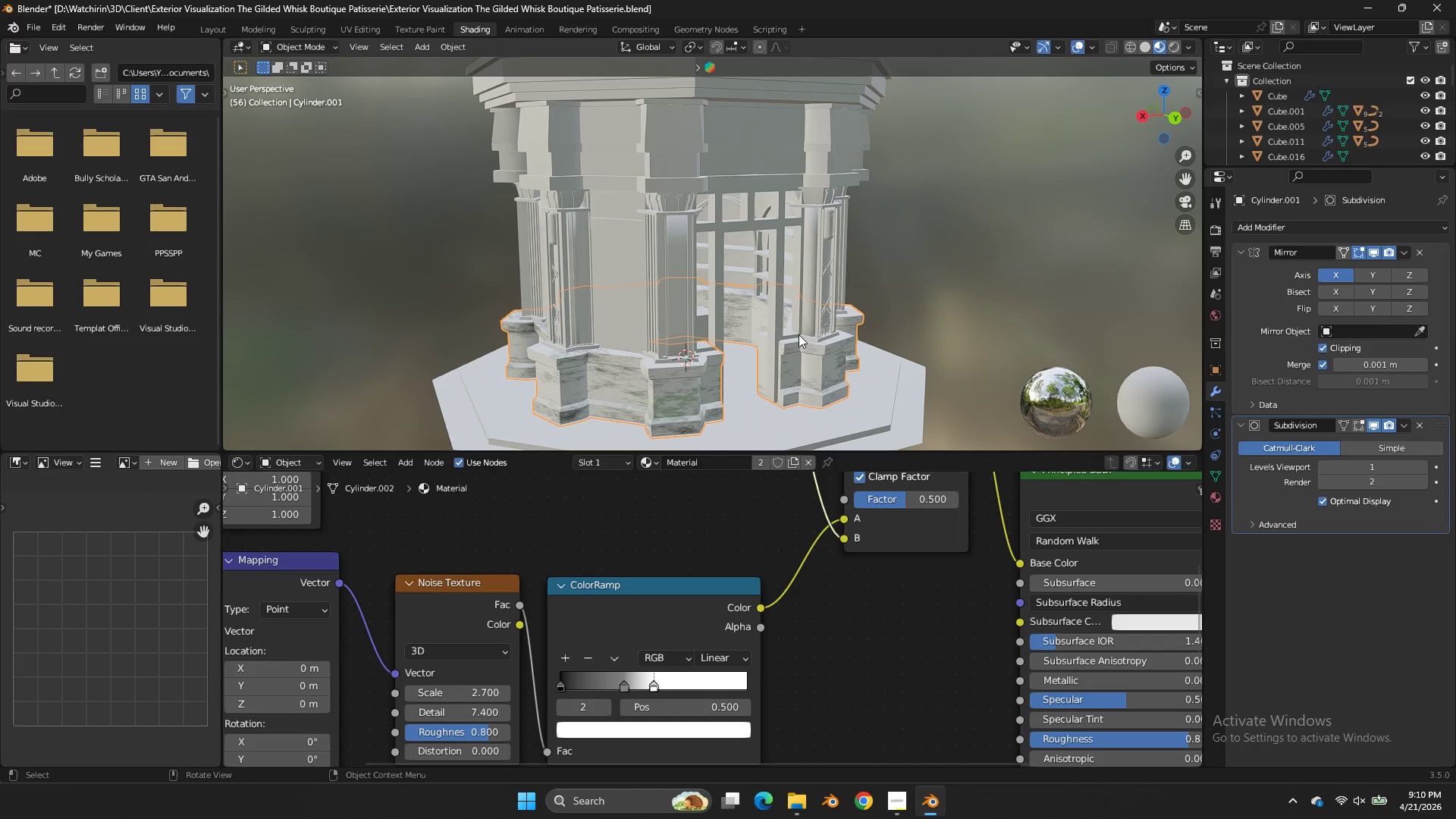 
hold_key(key=ShiftLeft, duration=1.2)
left_click([754, 262])
 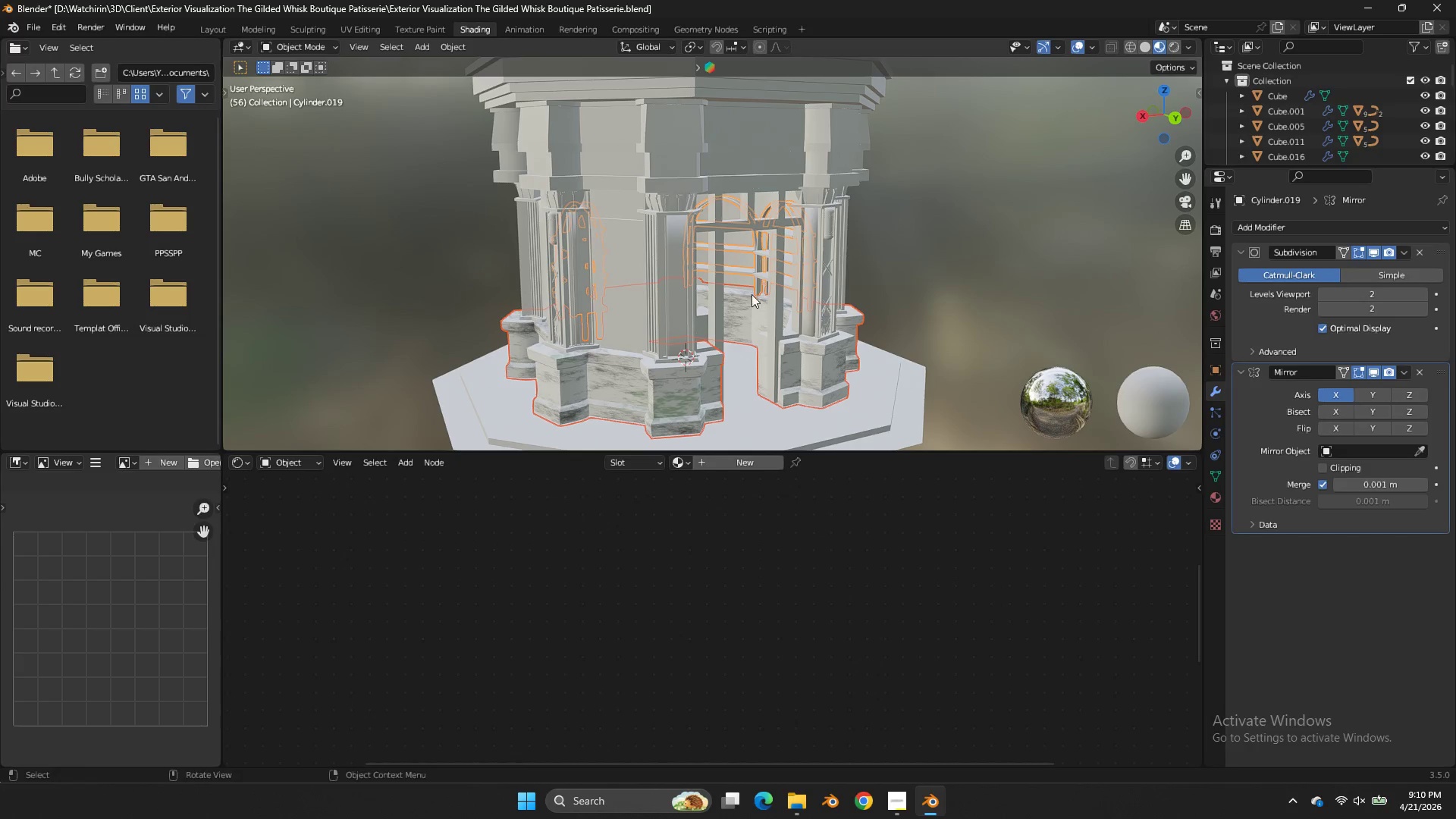 
left_click([745, 305])
 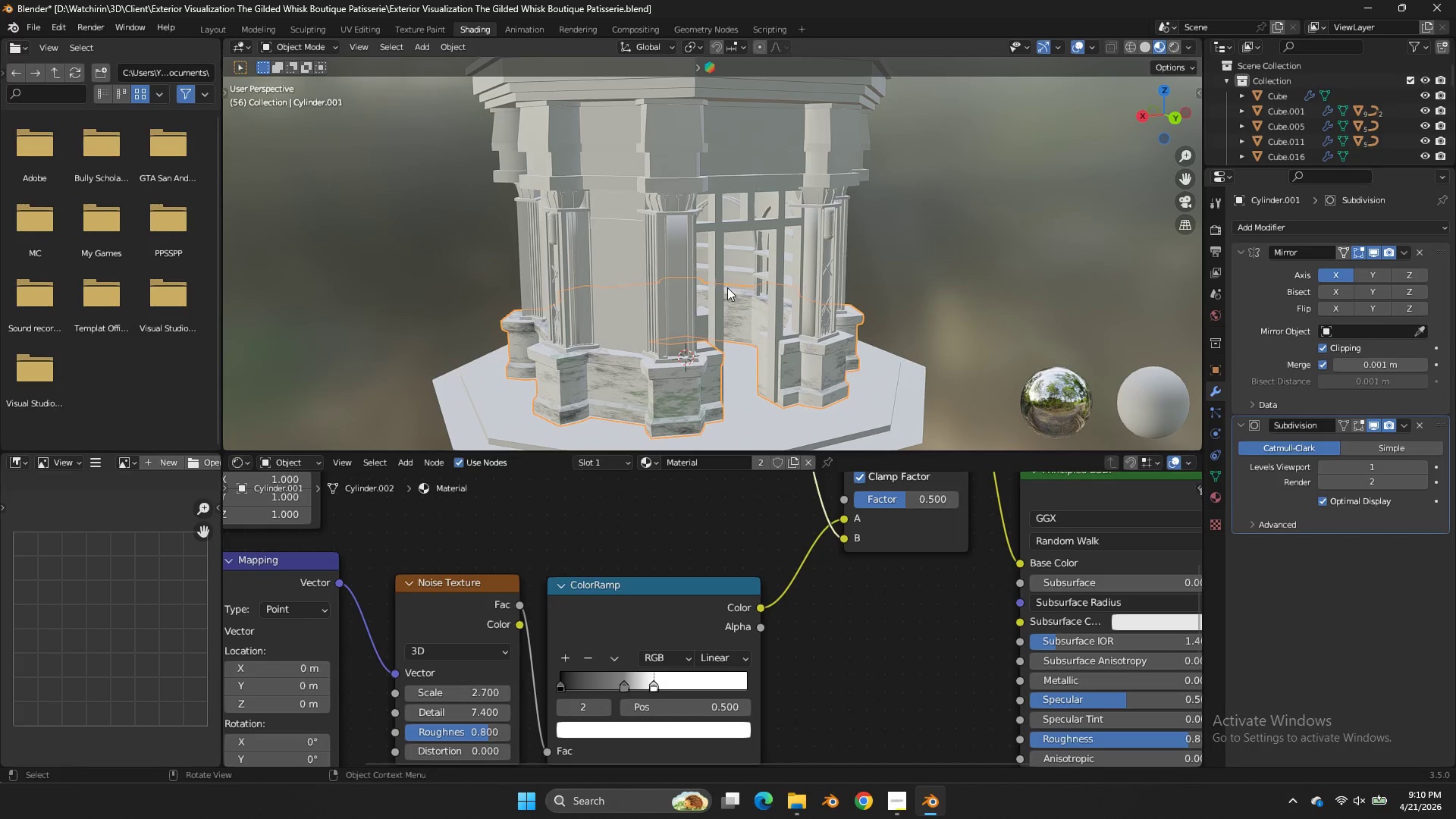 
hold_key(key=ShiftLeft, duration=0.42)
 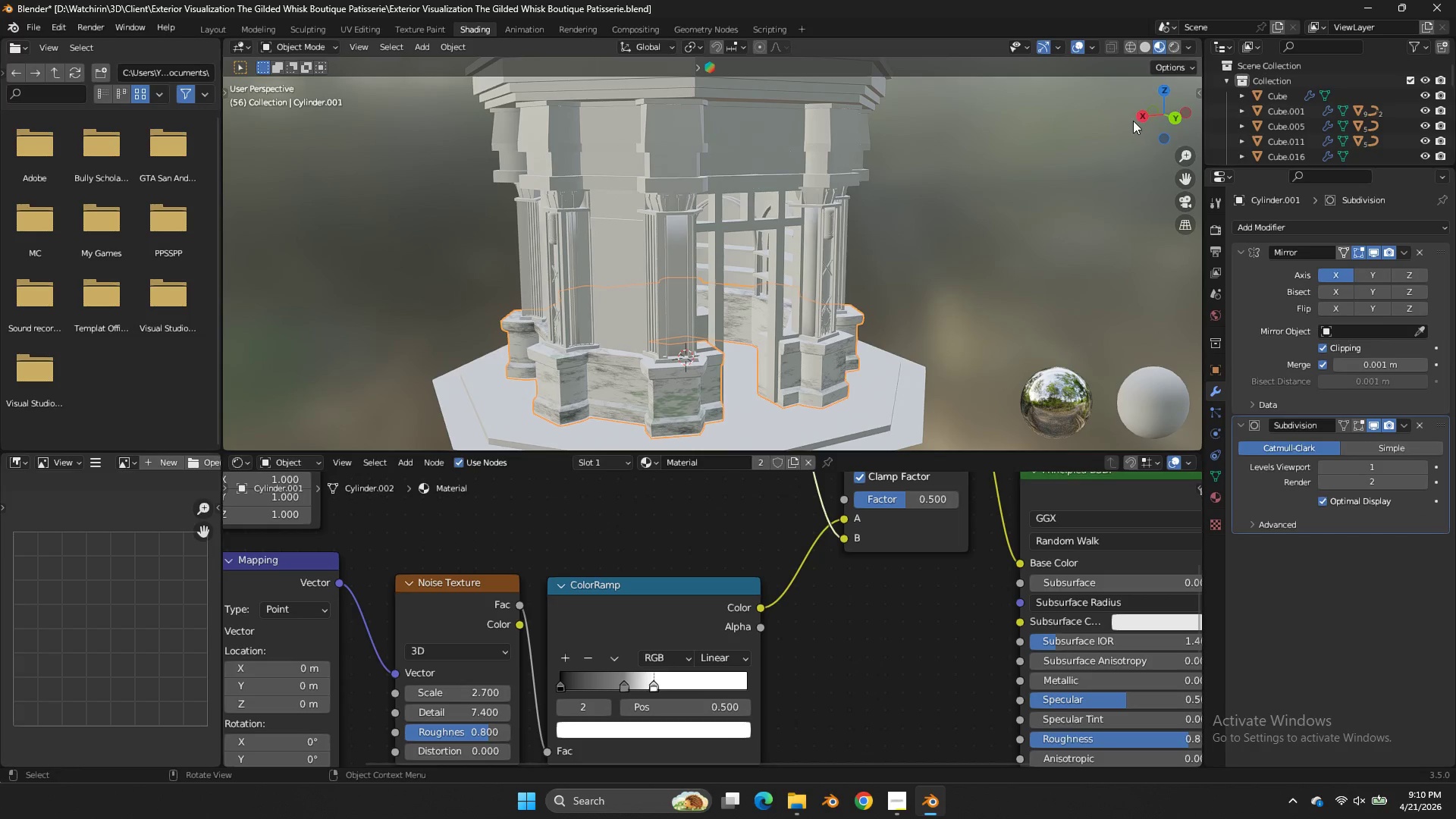 
left_click_drag(start_coordinate=[1147, 117], to_coordinate=[300, 108])
 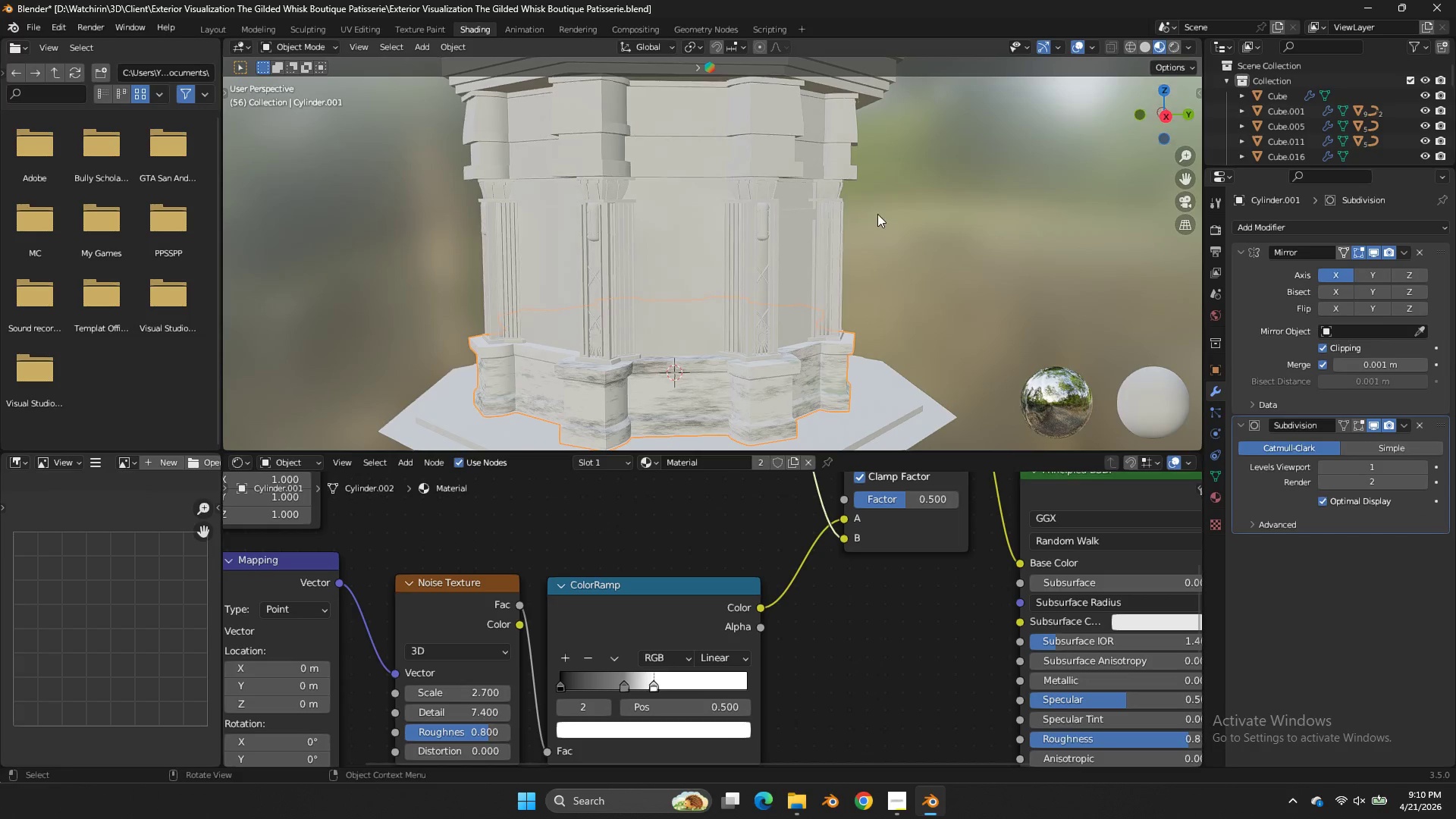 
hold_key(key=ShiftLeft, duration=1.64)
left_click([558, 293])
 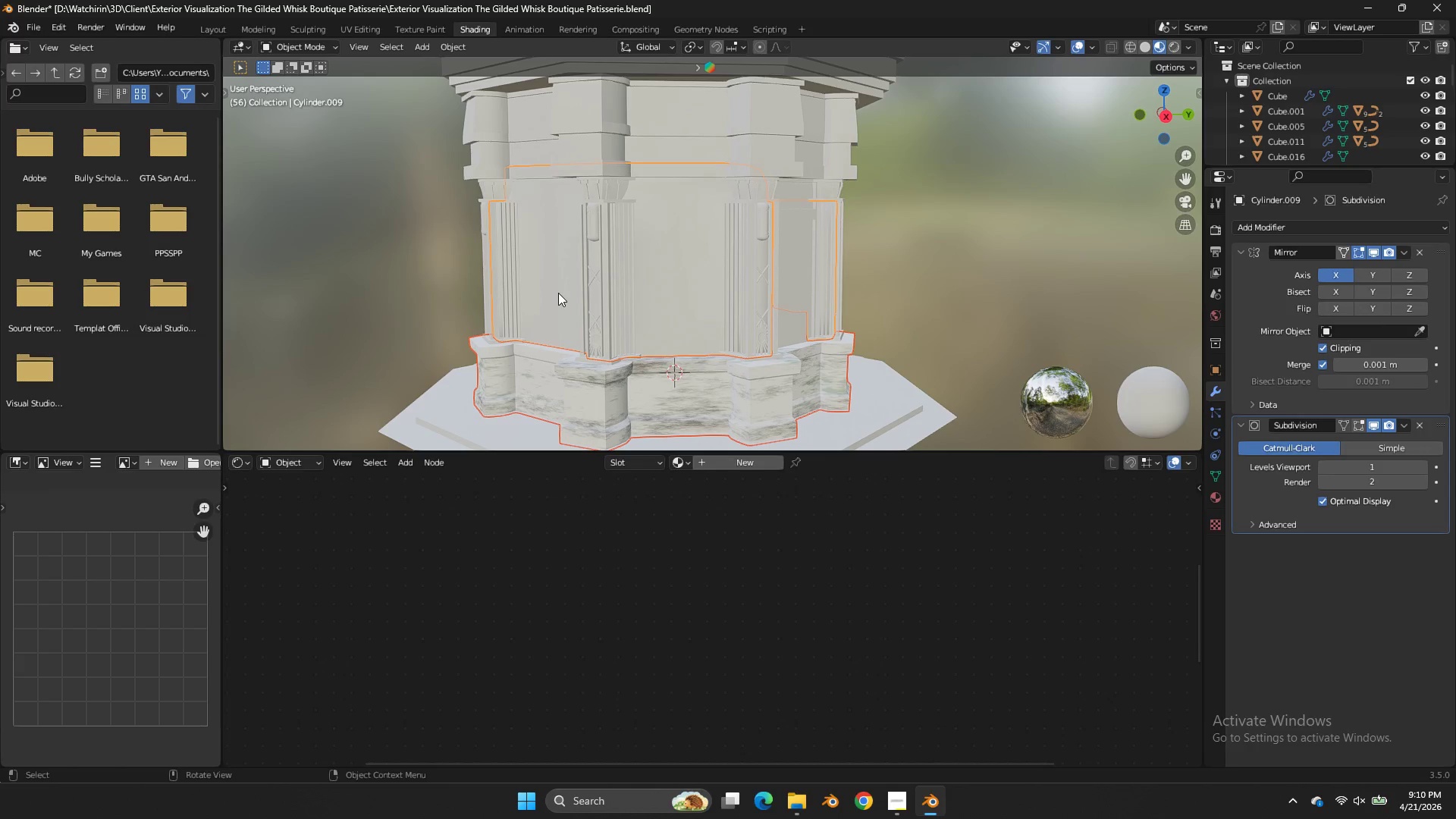 
key(NumpadDivide)
 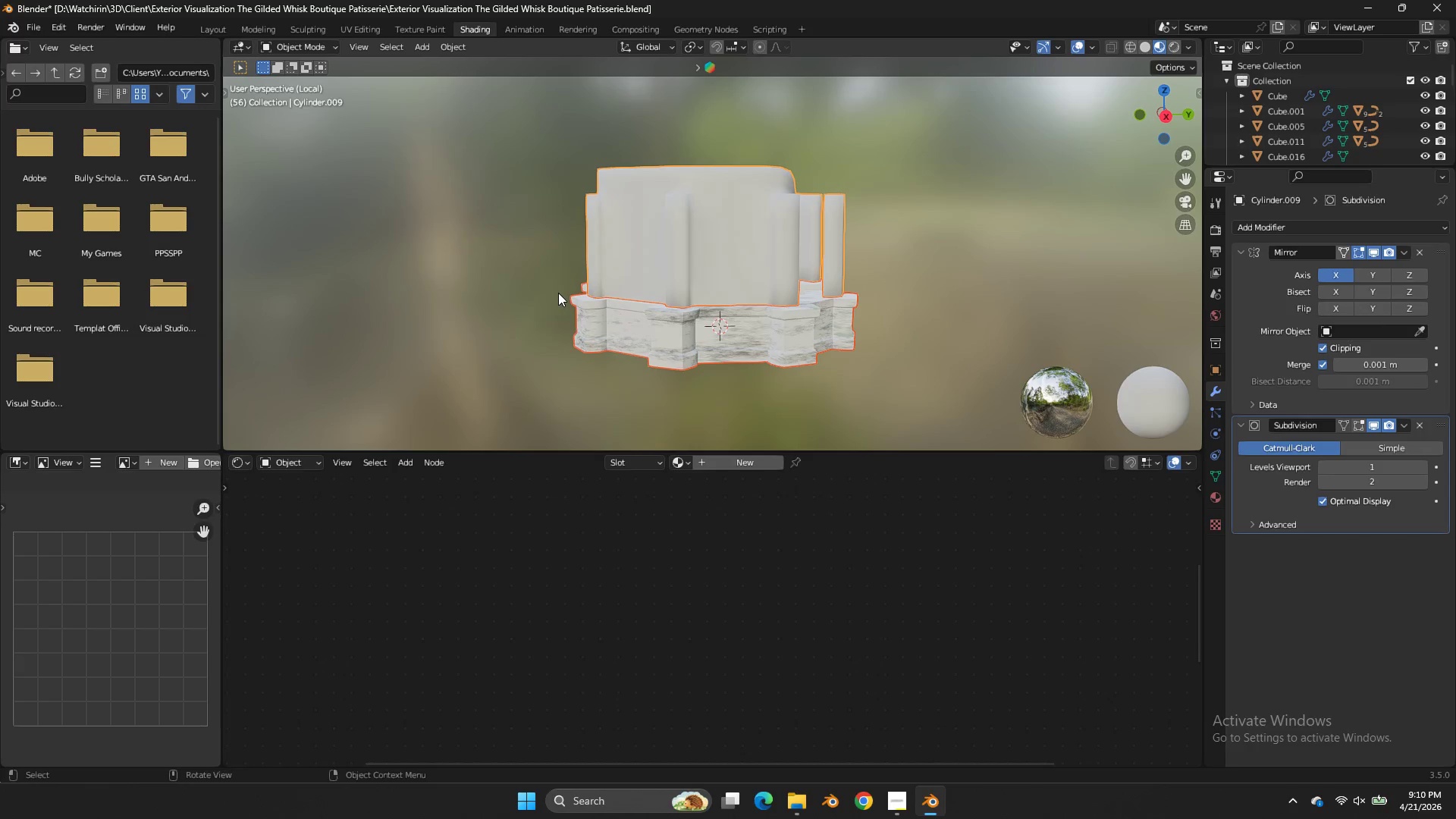 
scroll: coordinate [560, 289], scroll_direction: up, amount: 2.0
 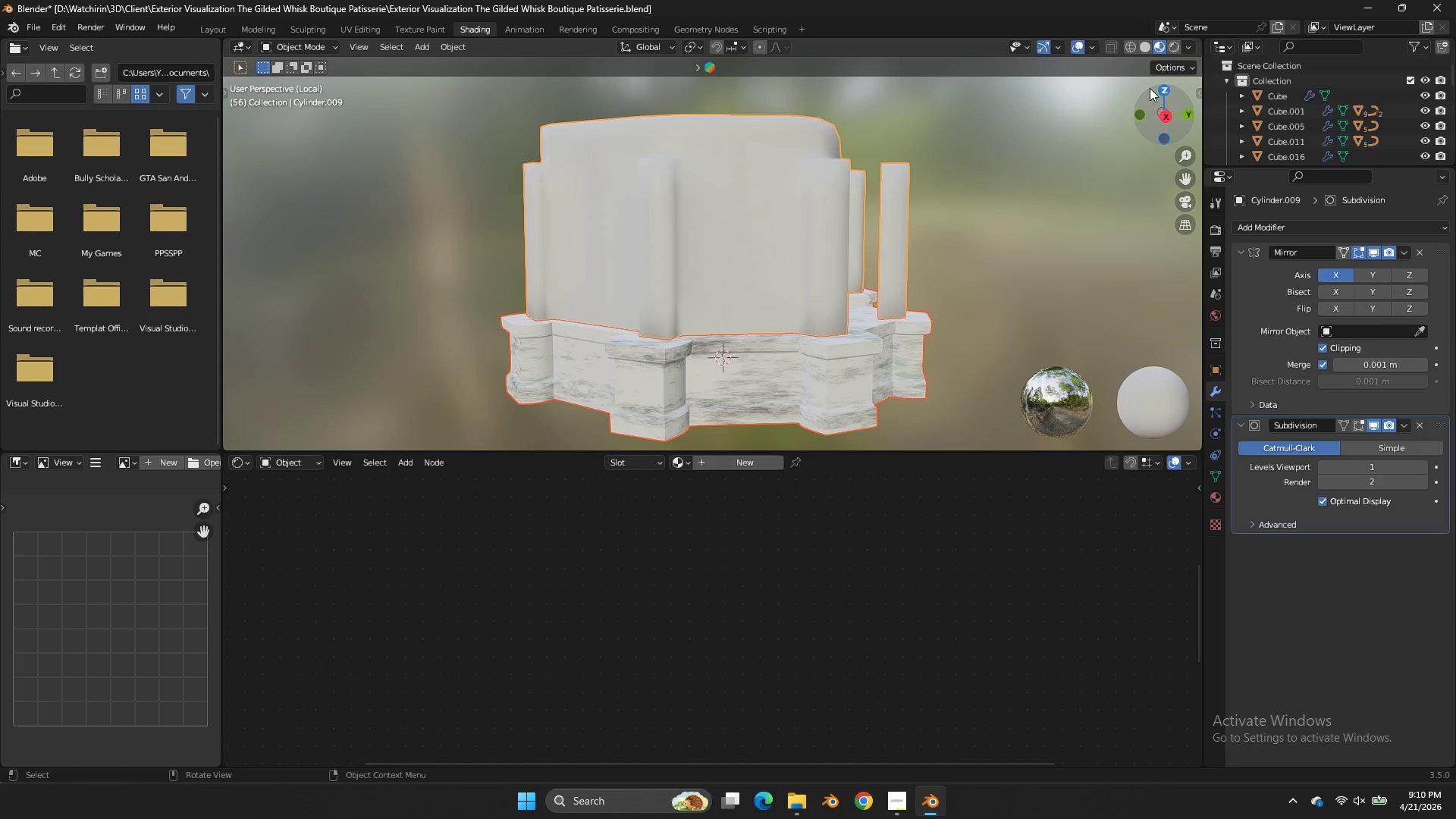 
left_click_drag(start_coordinate=[1150, 88], to_coordinate=[1038, 166])
 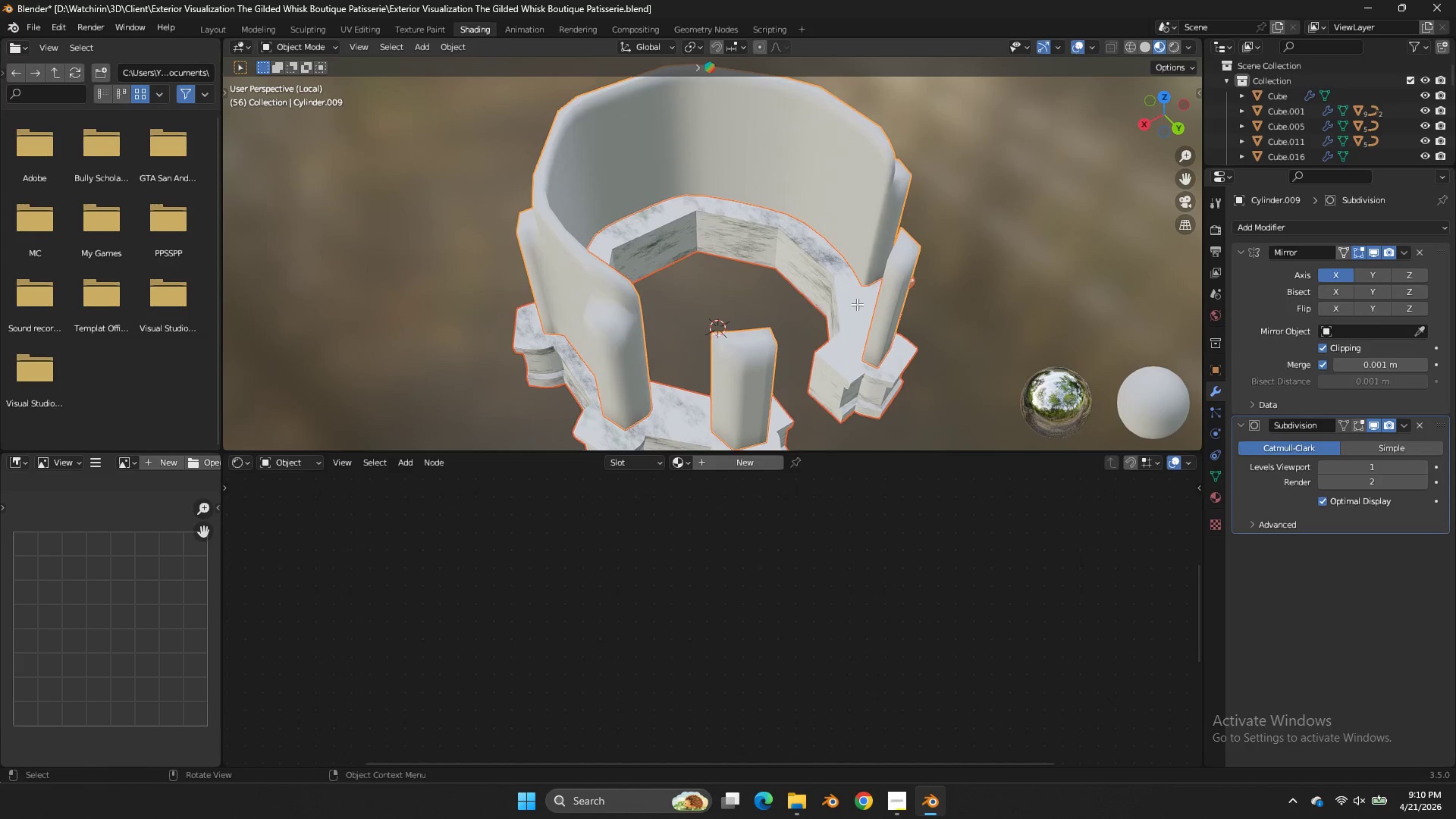 
key(Tab)
 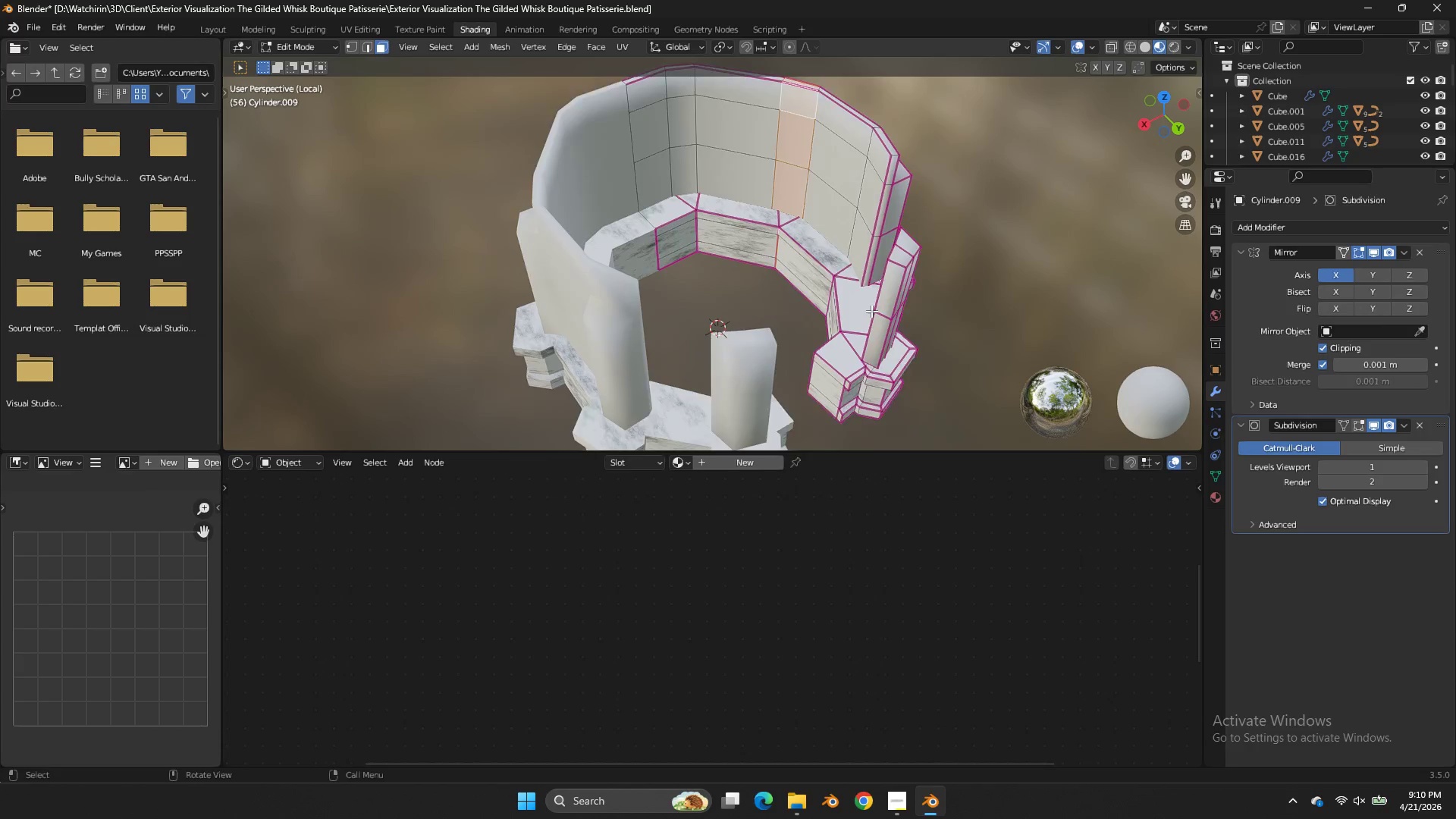 
scroll: coordinate [871, 311], scroll_direction: up, amount: 1.0
 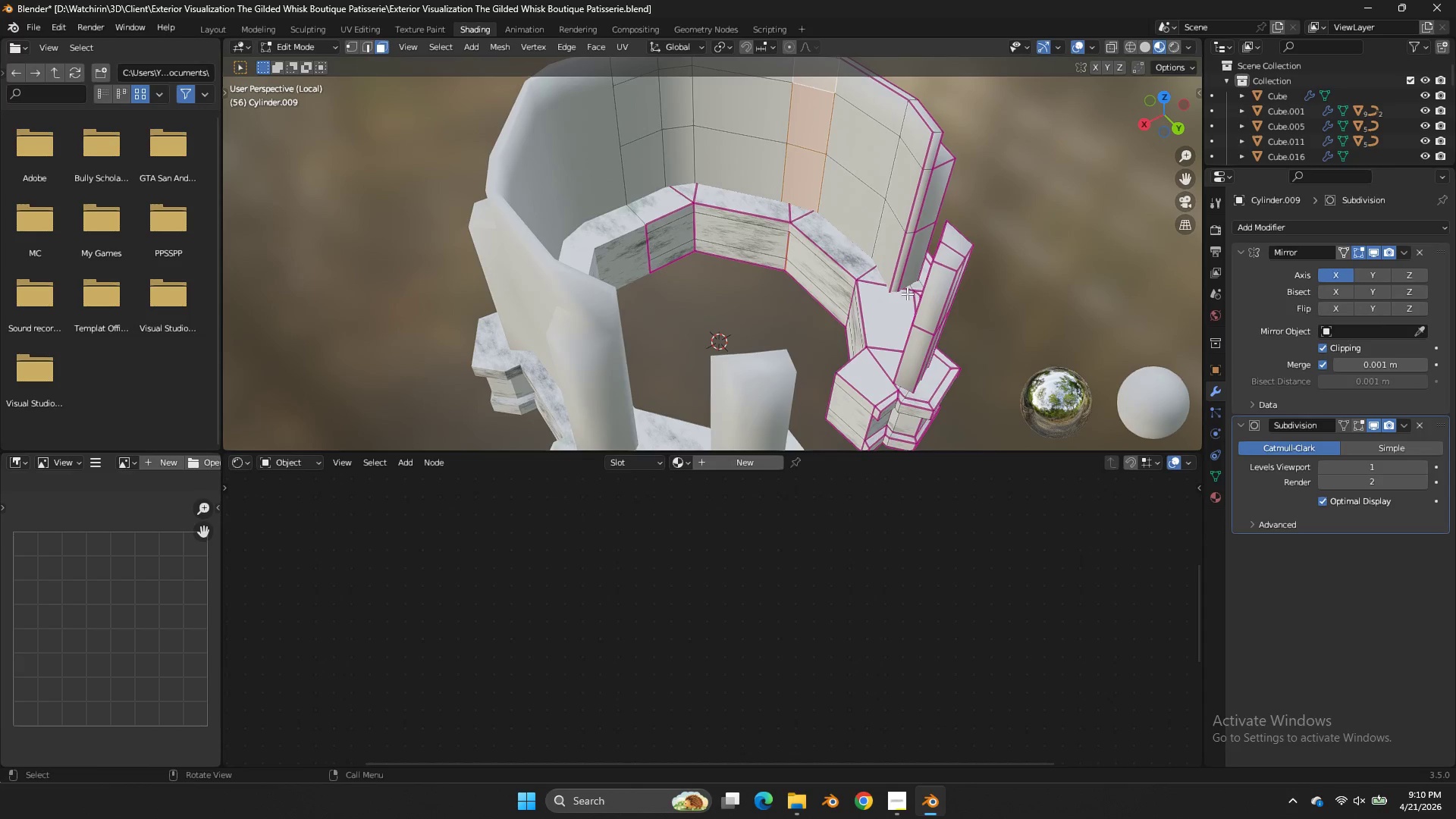 
key(Control+R)
 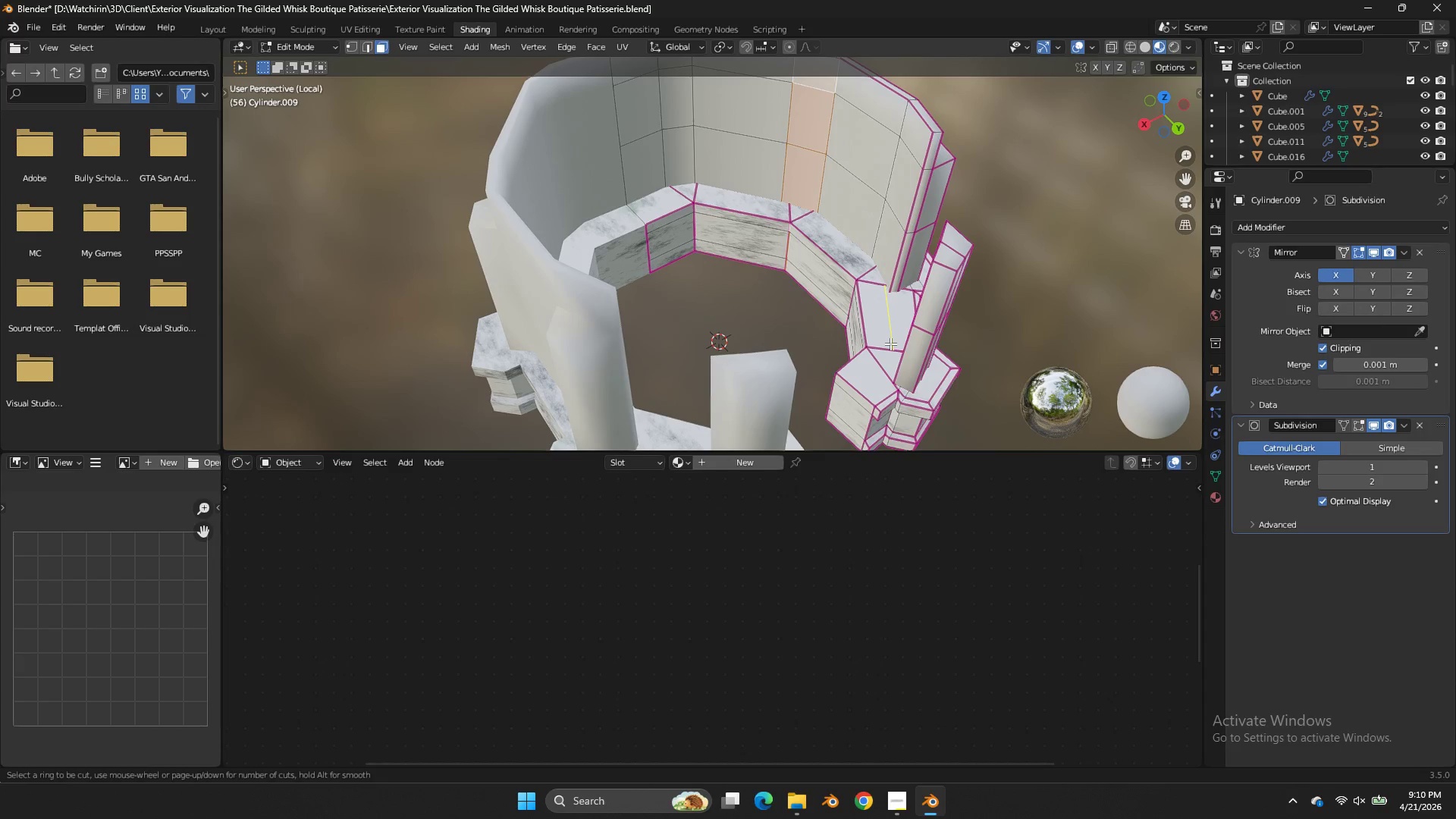 
left_click([890, 344])
 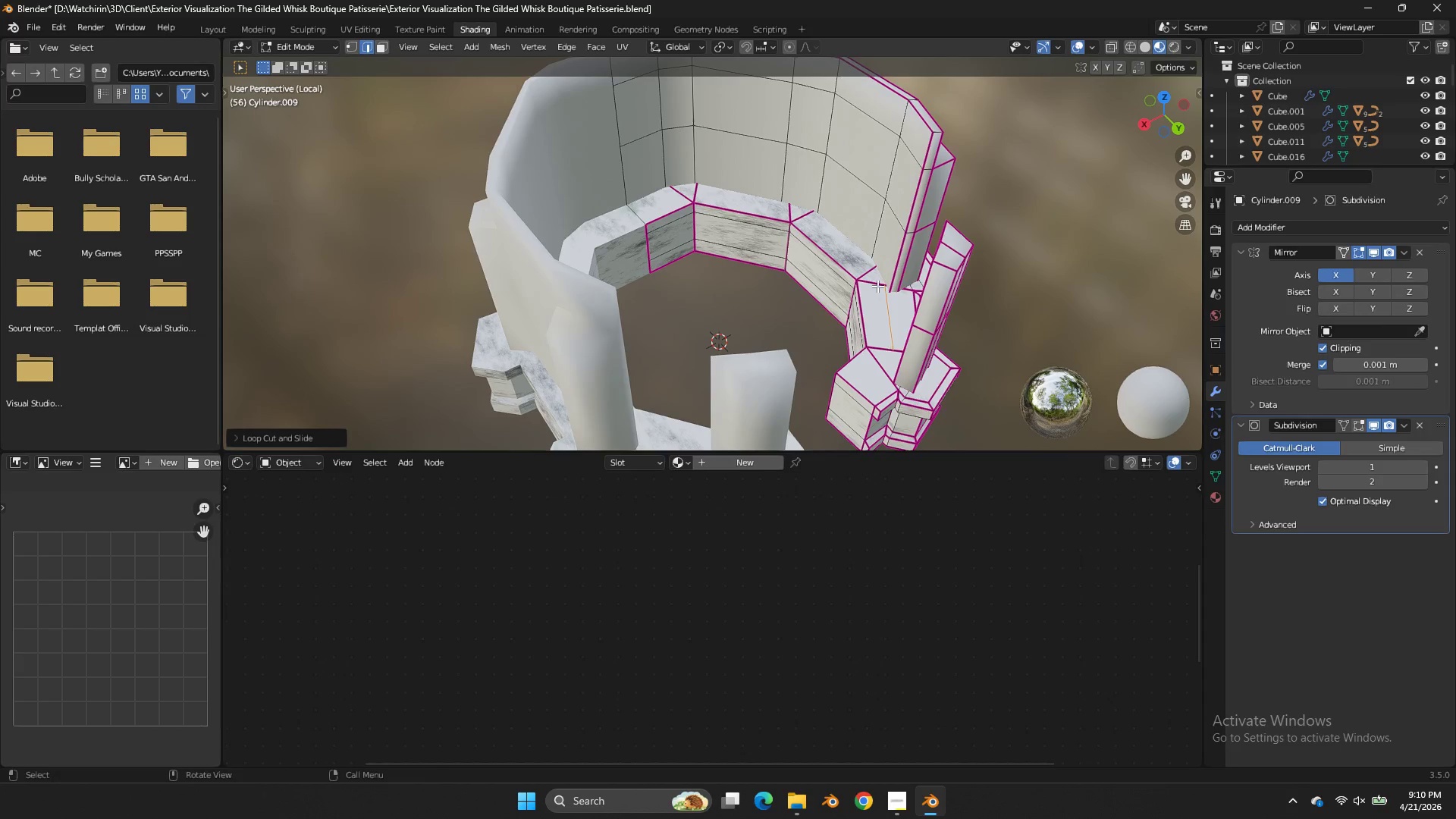 
key(Control+ControlLeft)
 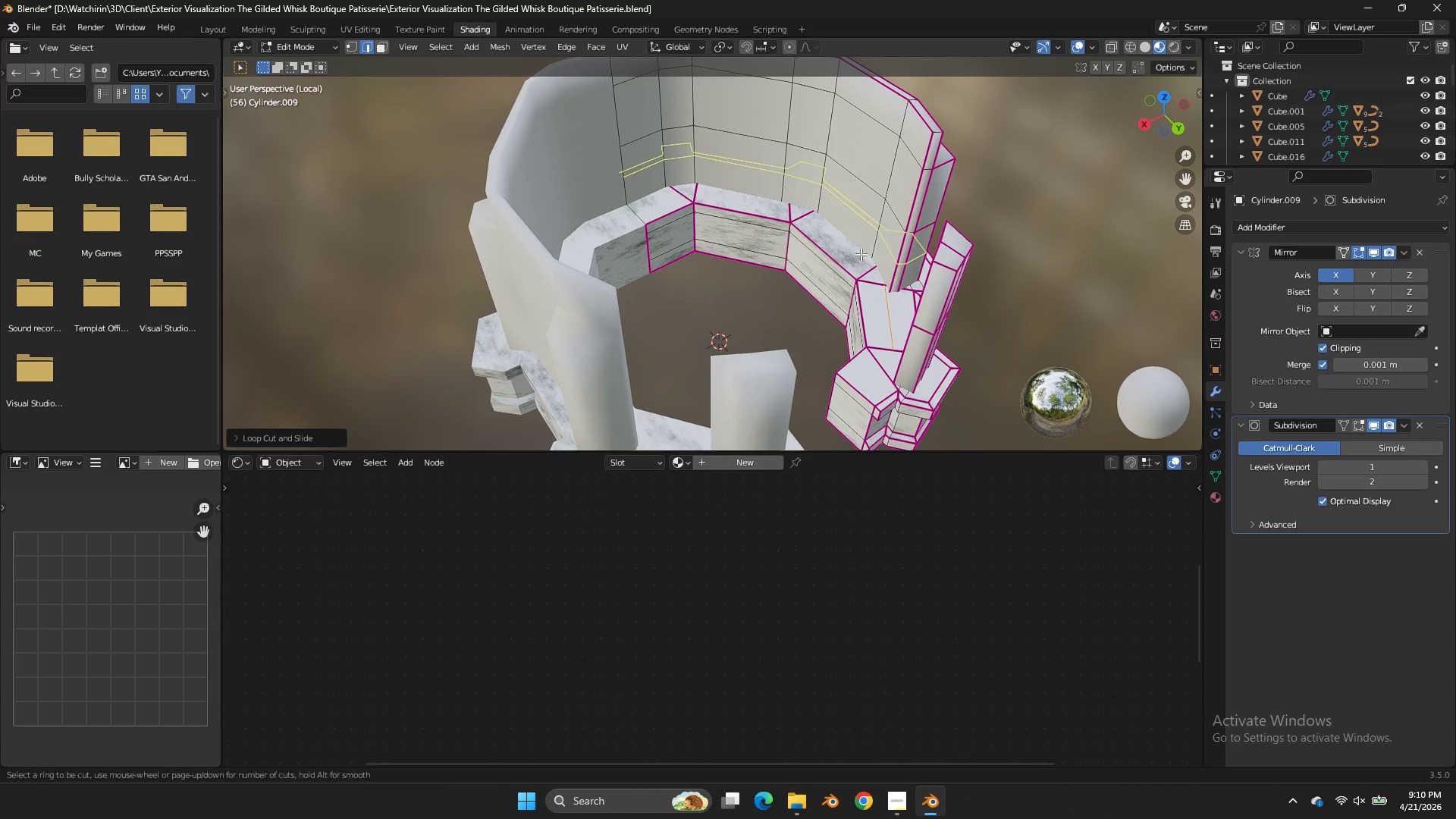 
key(Control+R)
 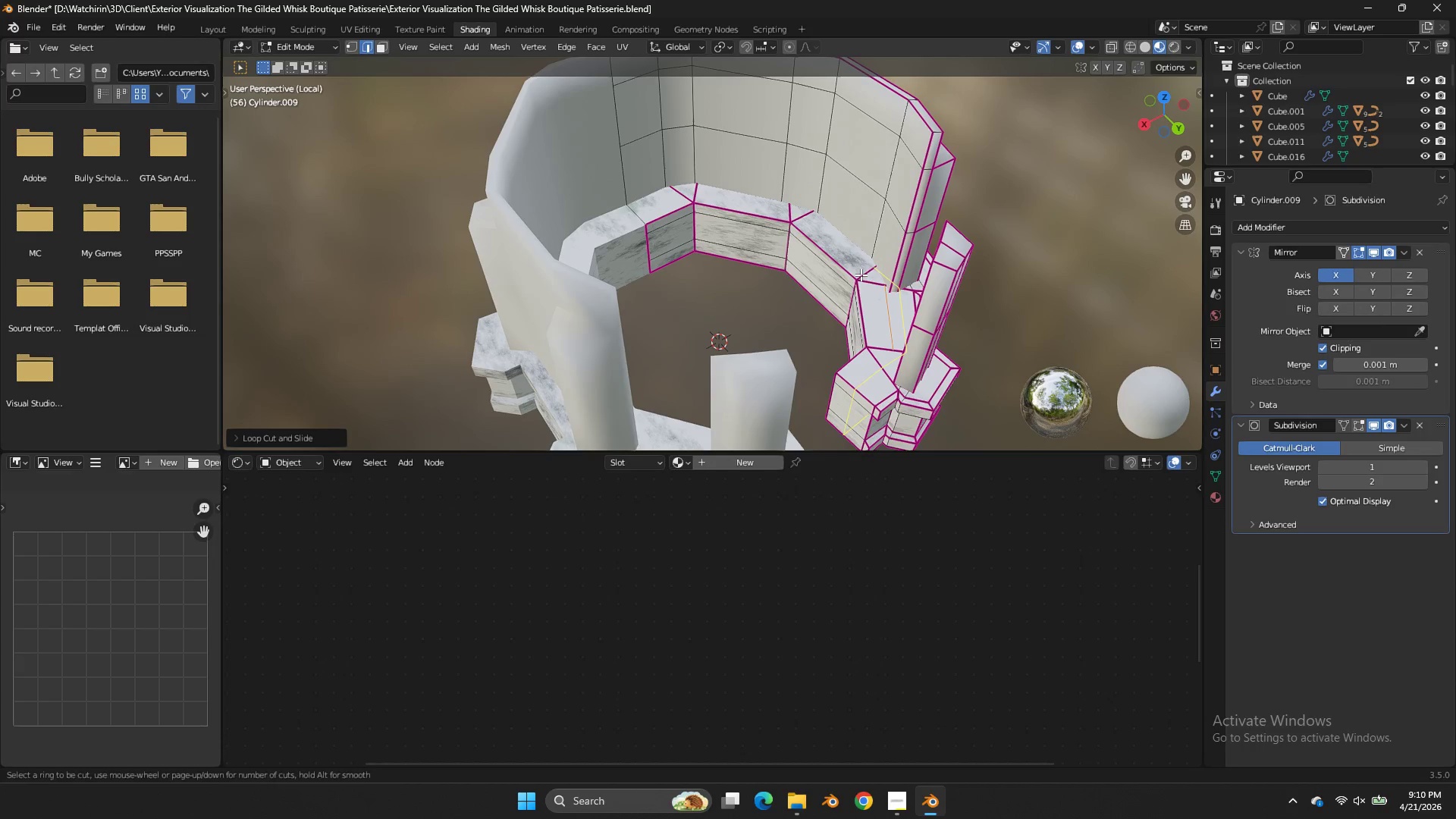 
left_click([861, 275])
 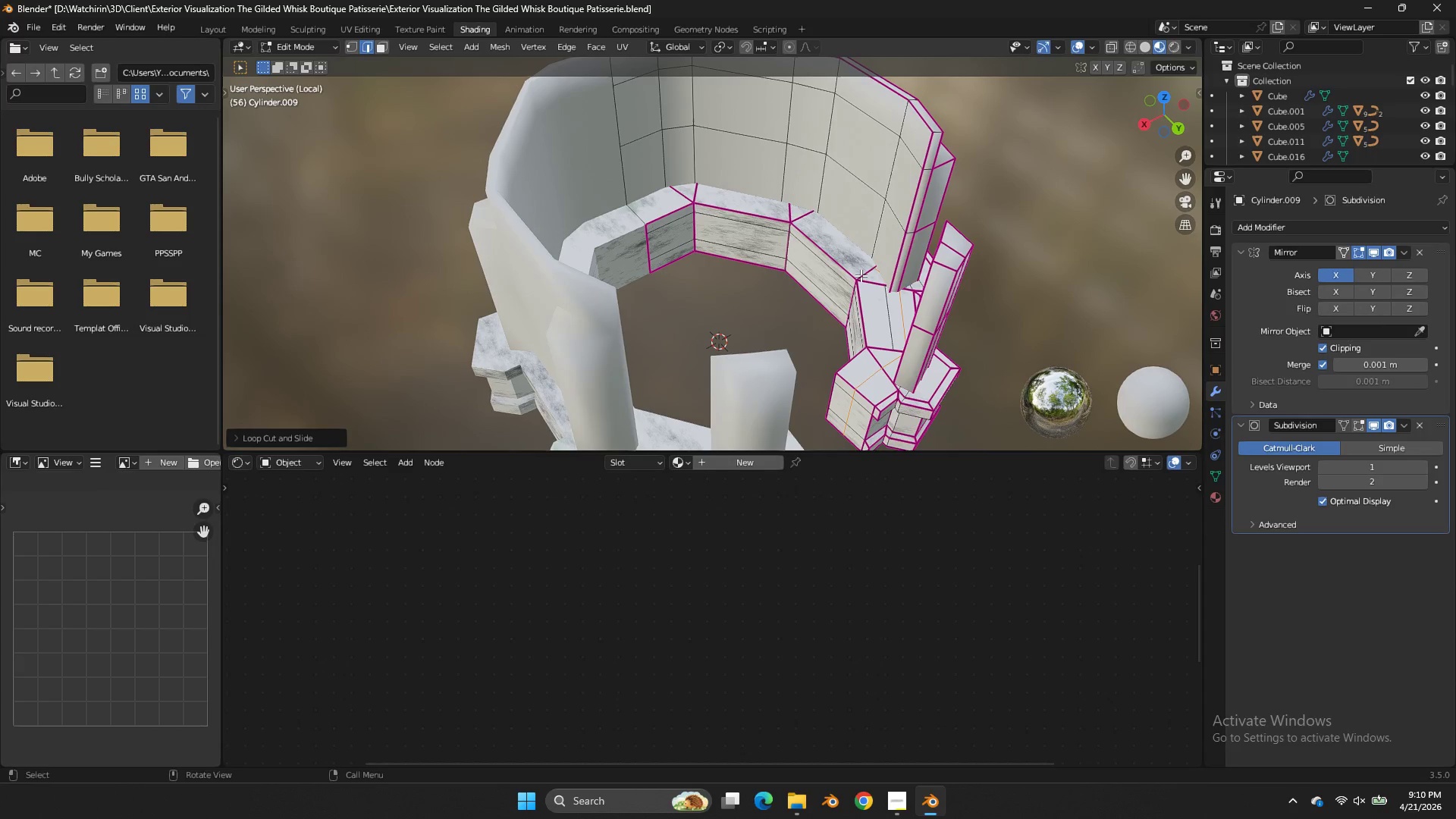 
key(Control+Z)
 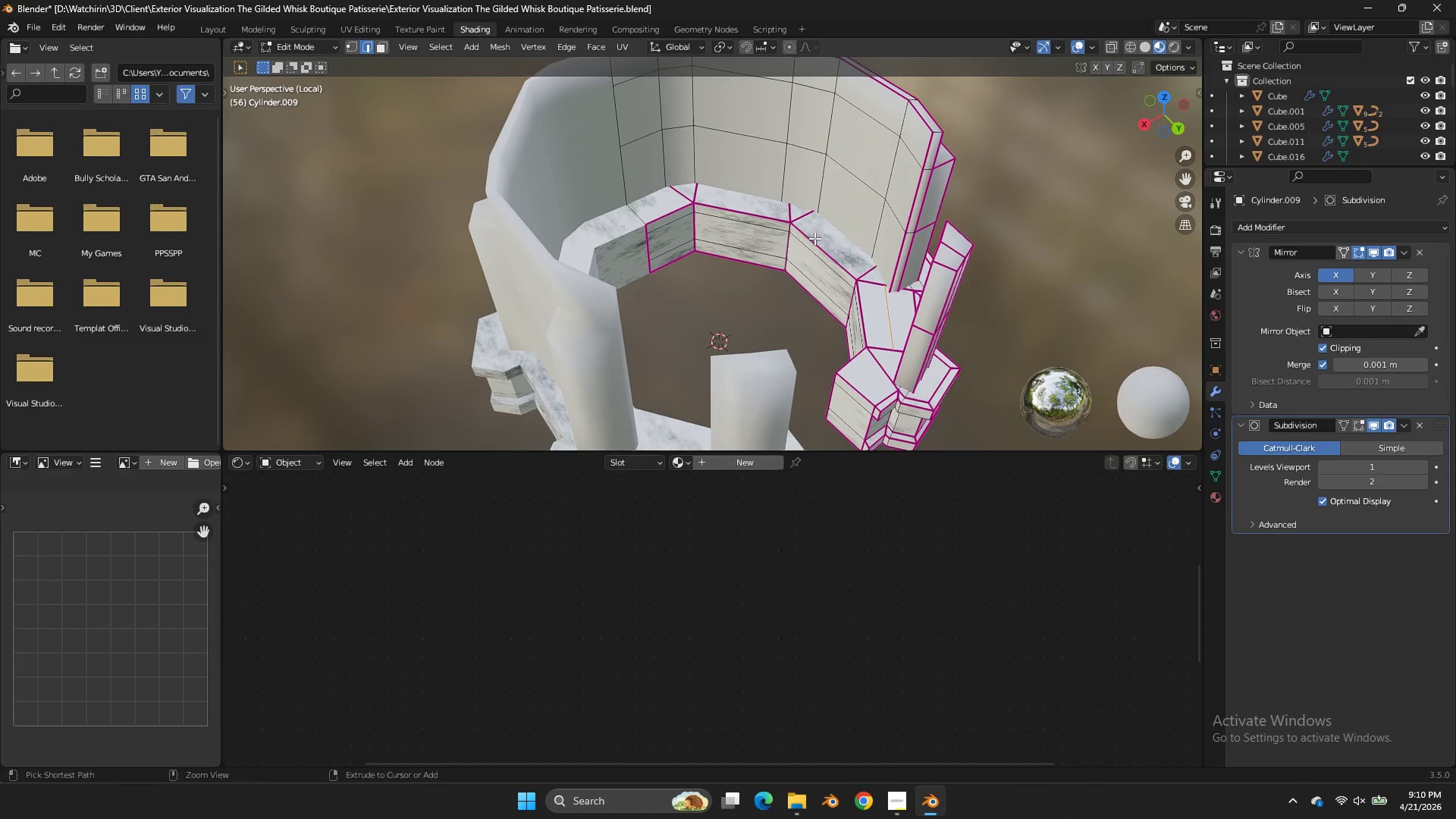 
key(Control+R)
 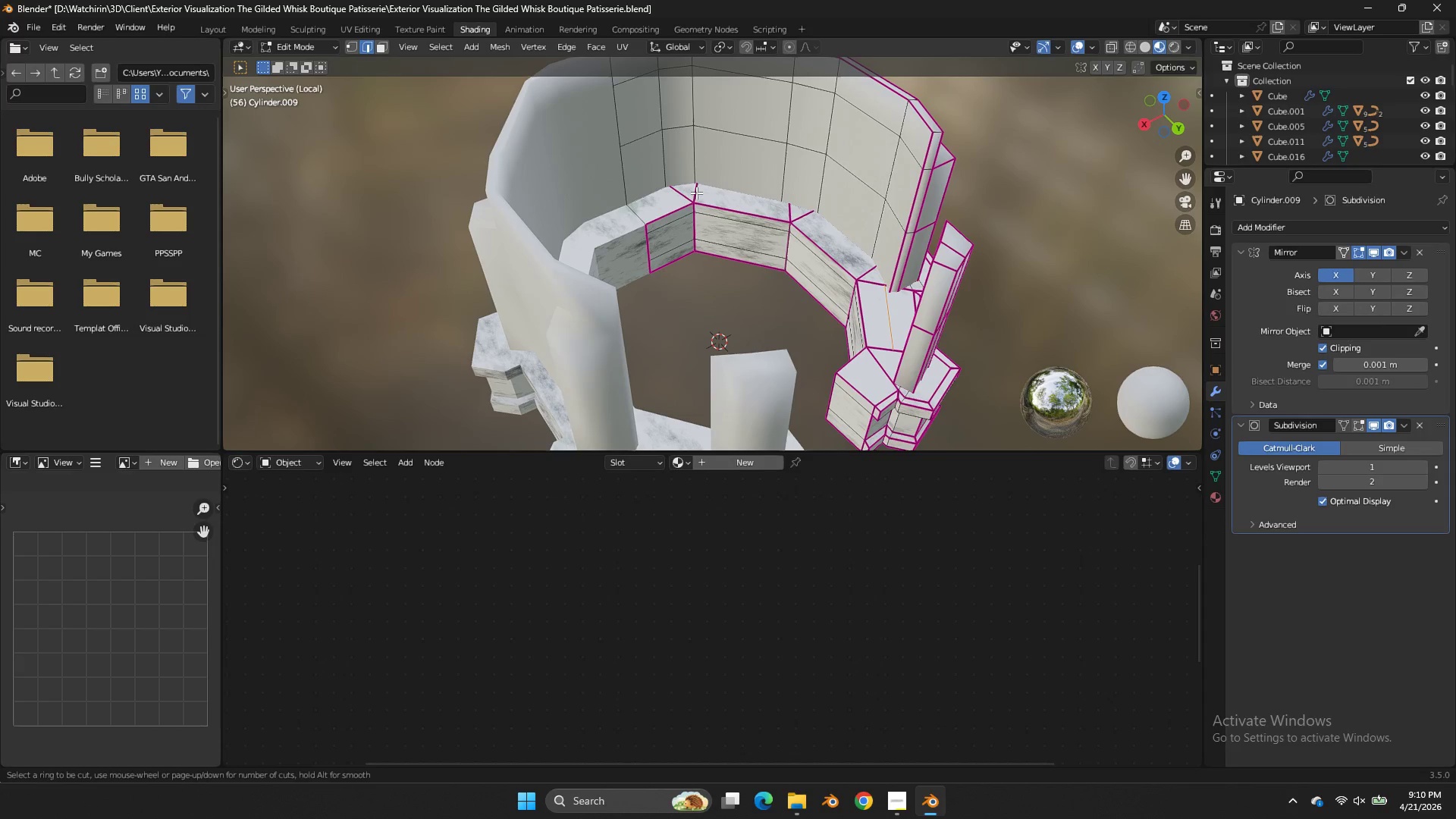 
left_click([695, 190])
 